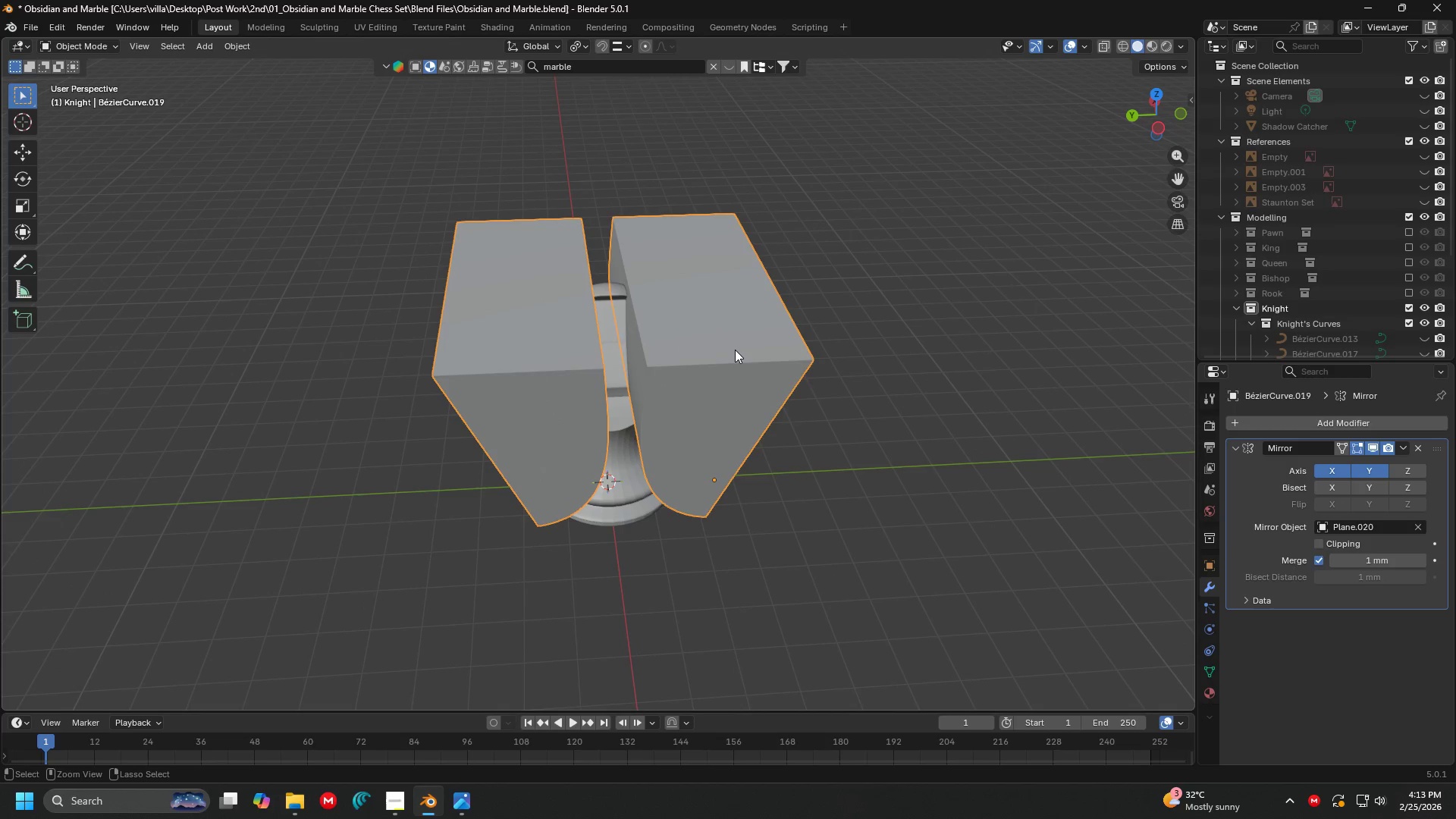 
key(Control+Z)
 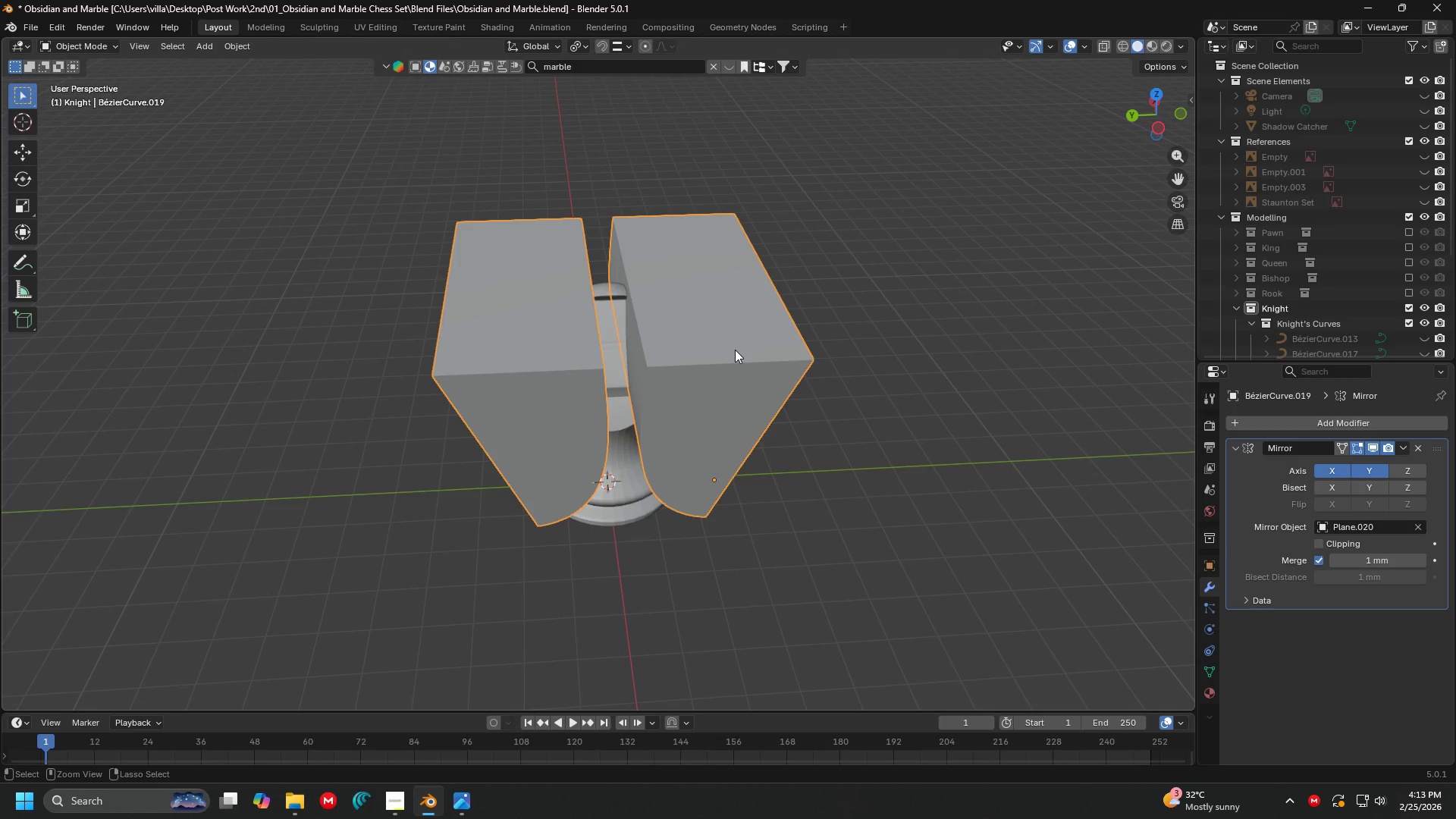 
key(Control+Z)
 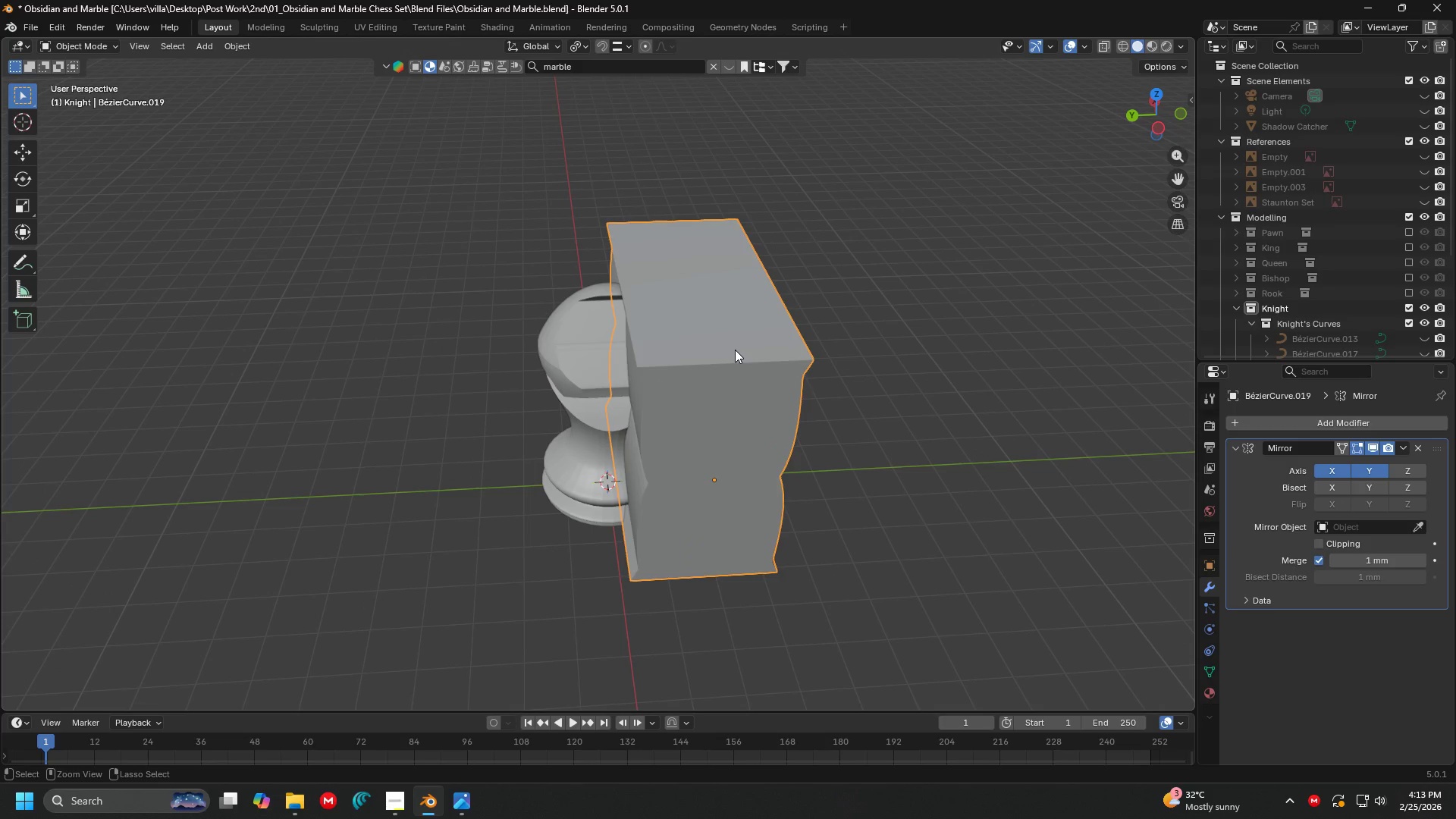 
key(Control+Z)
 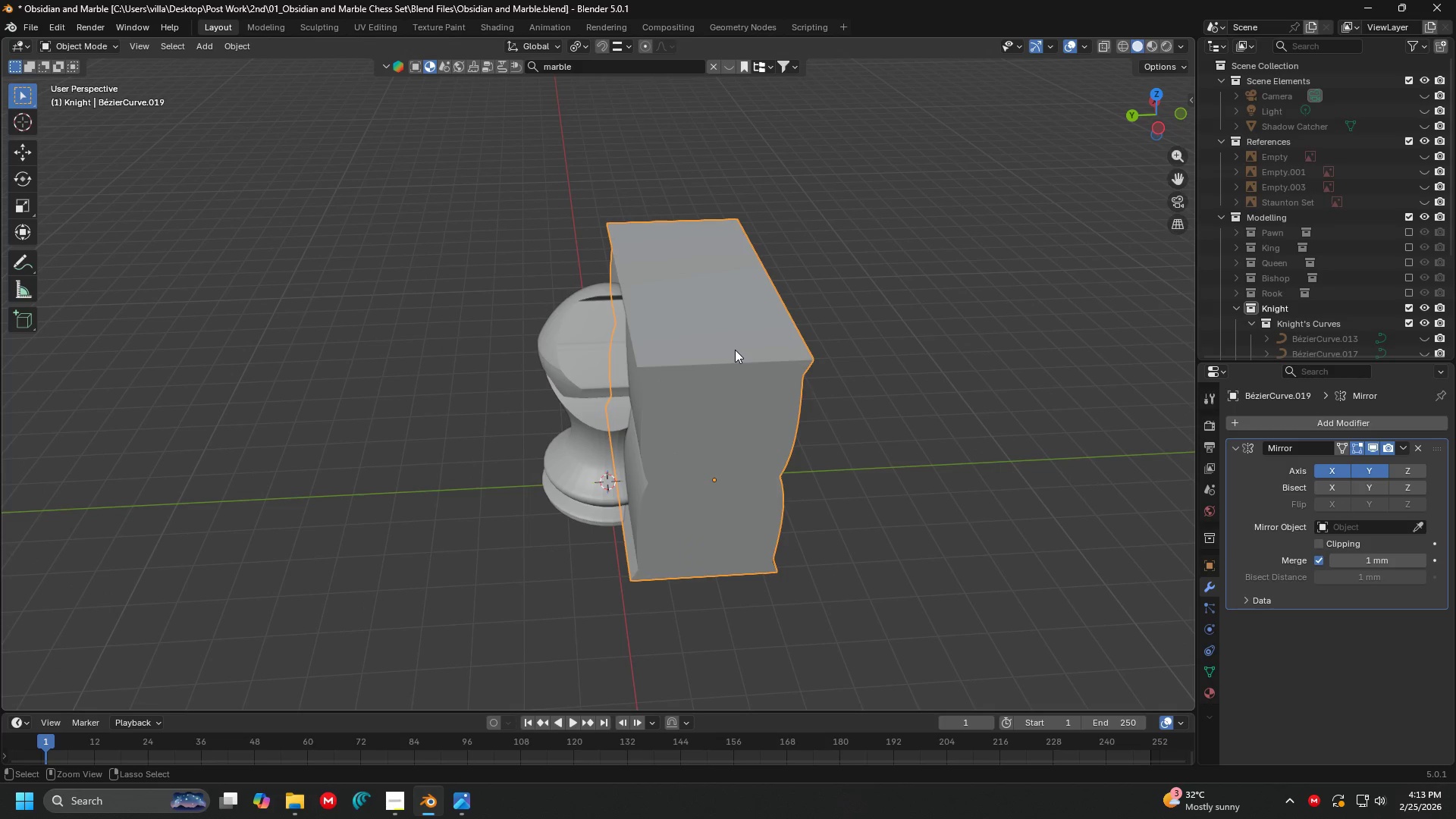 
key(Control+Z)
 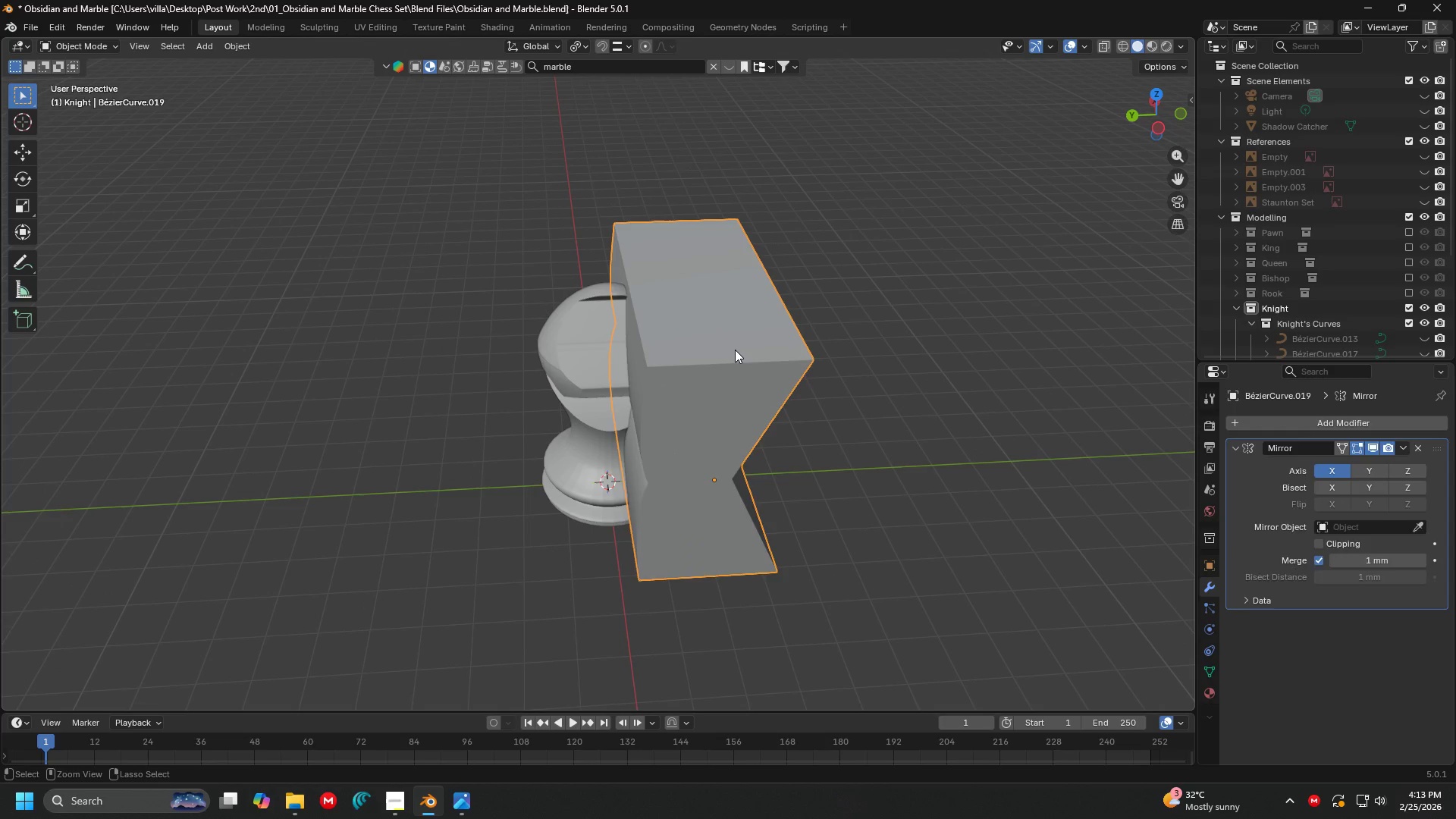 
key(Control+Z)
 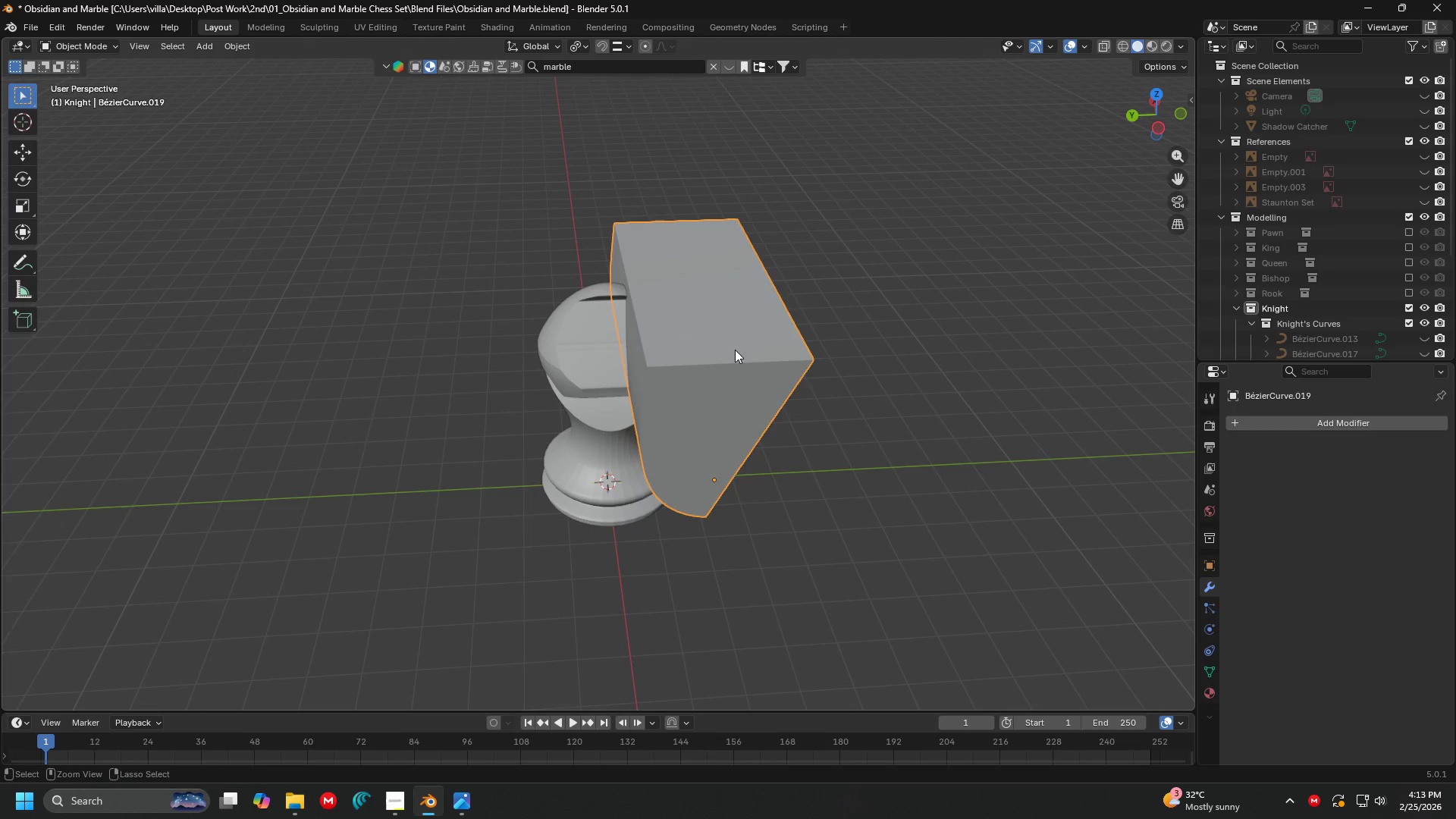 
key(Control+Z)
 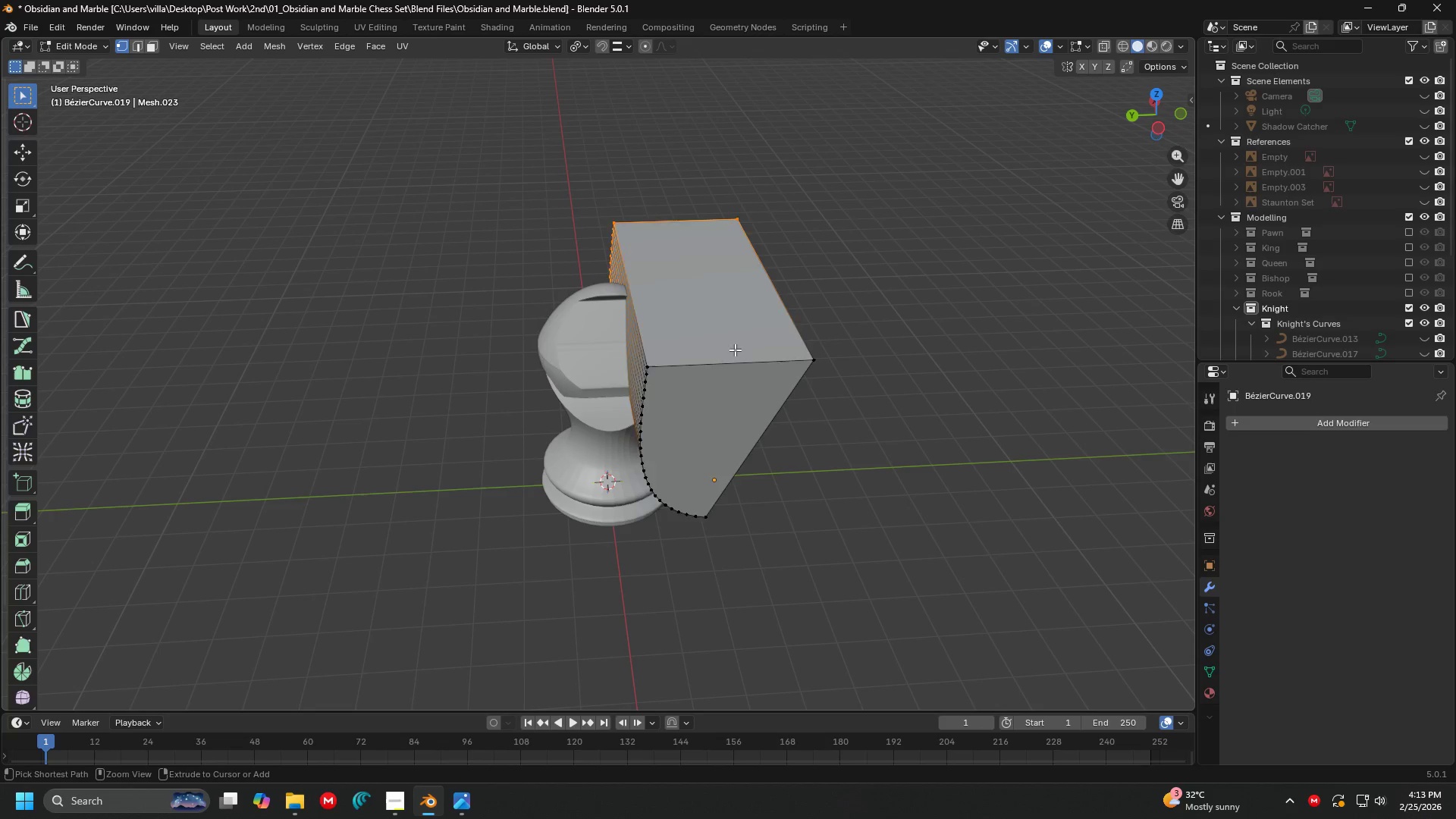 
key(Control+Z)
 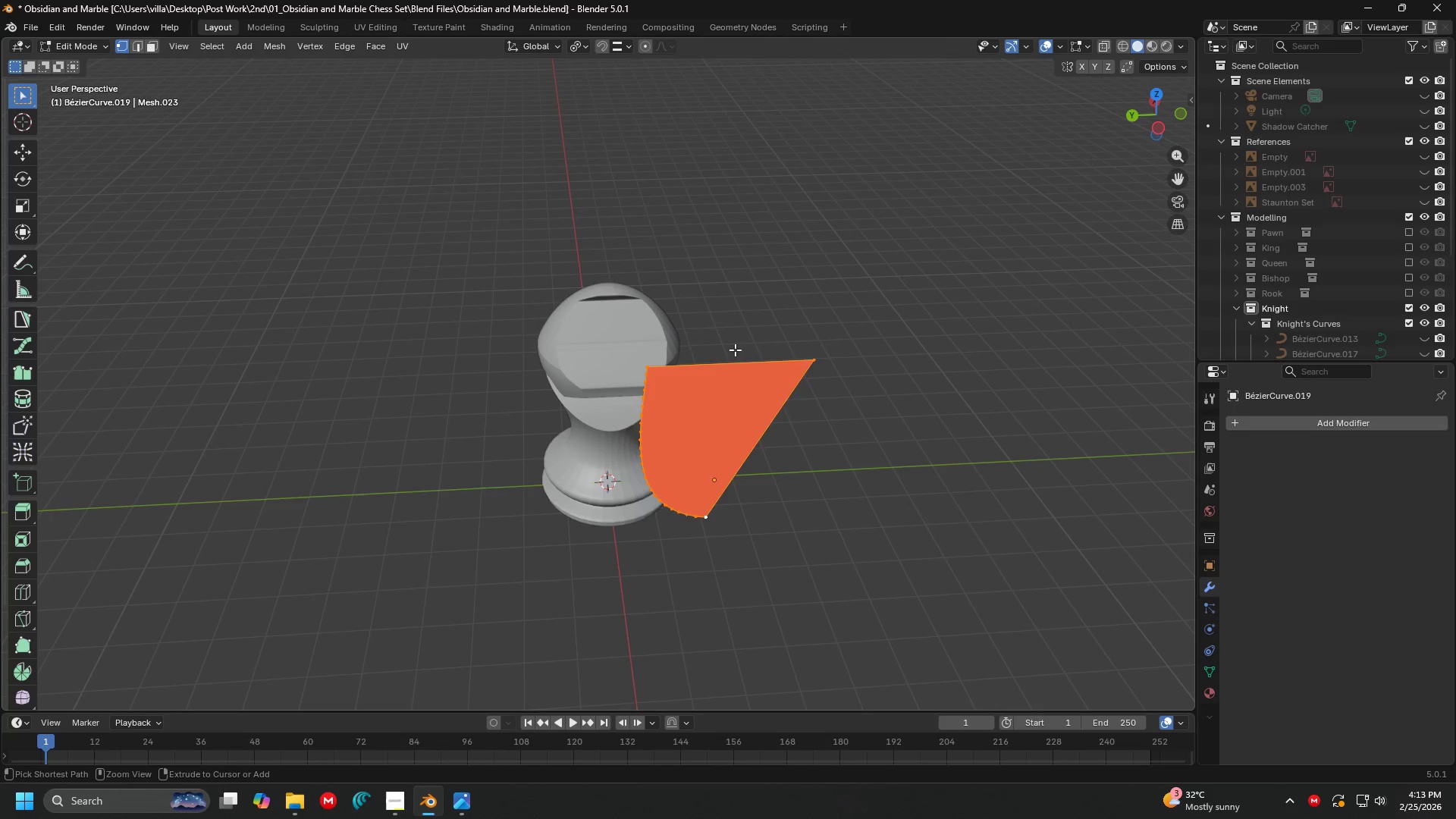 
key(Control+Z)
 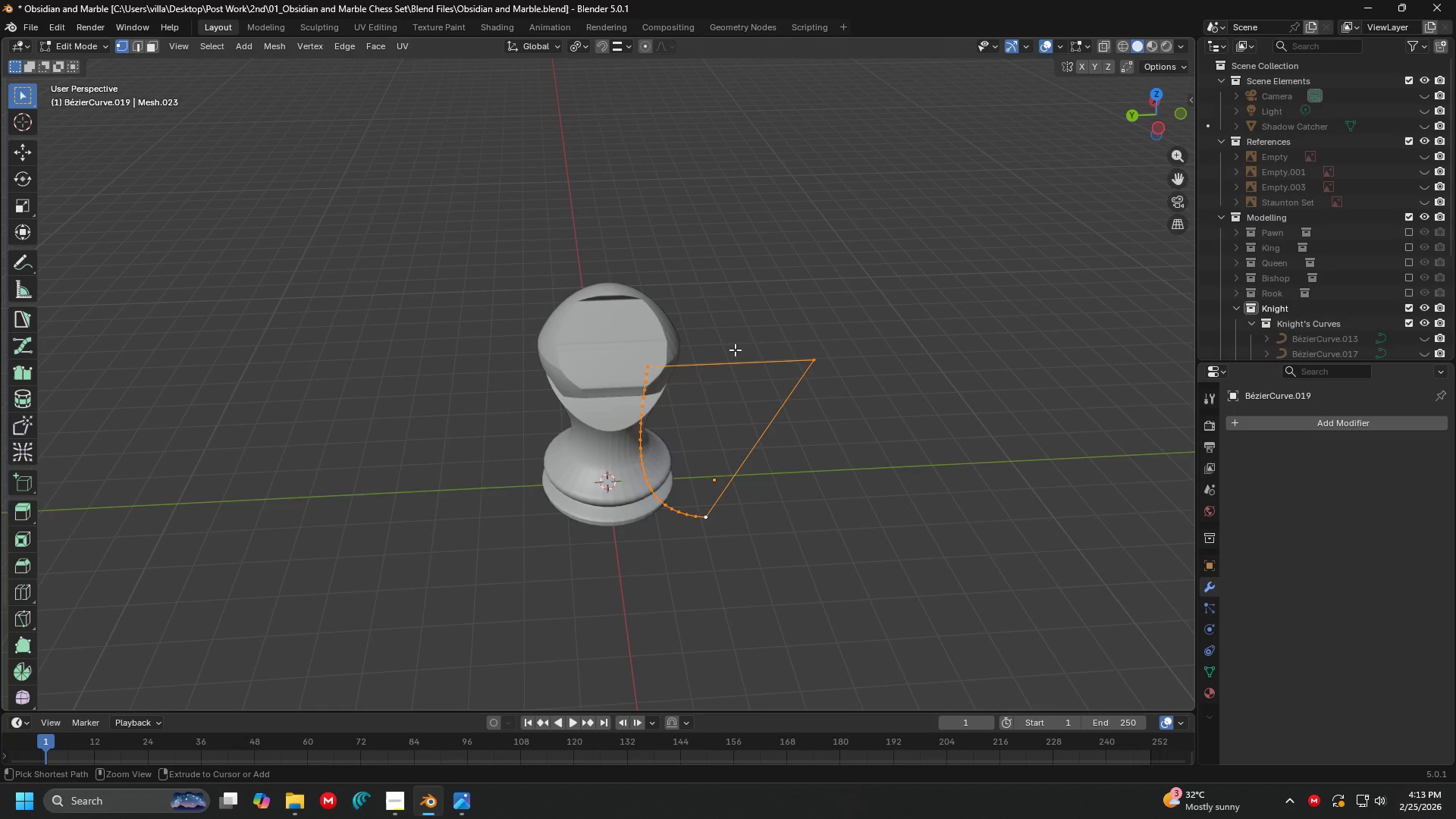 
key(Control+Z)
 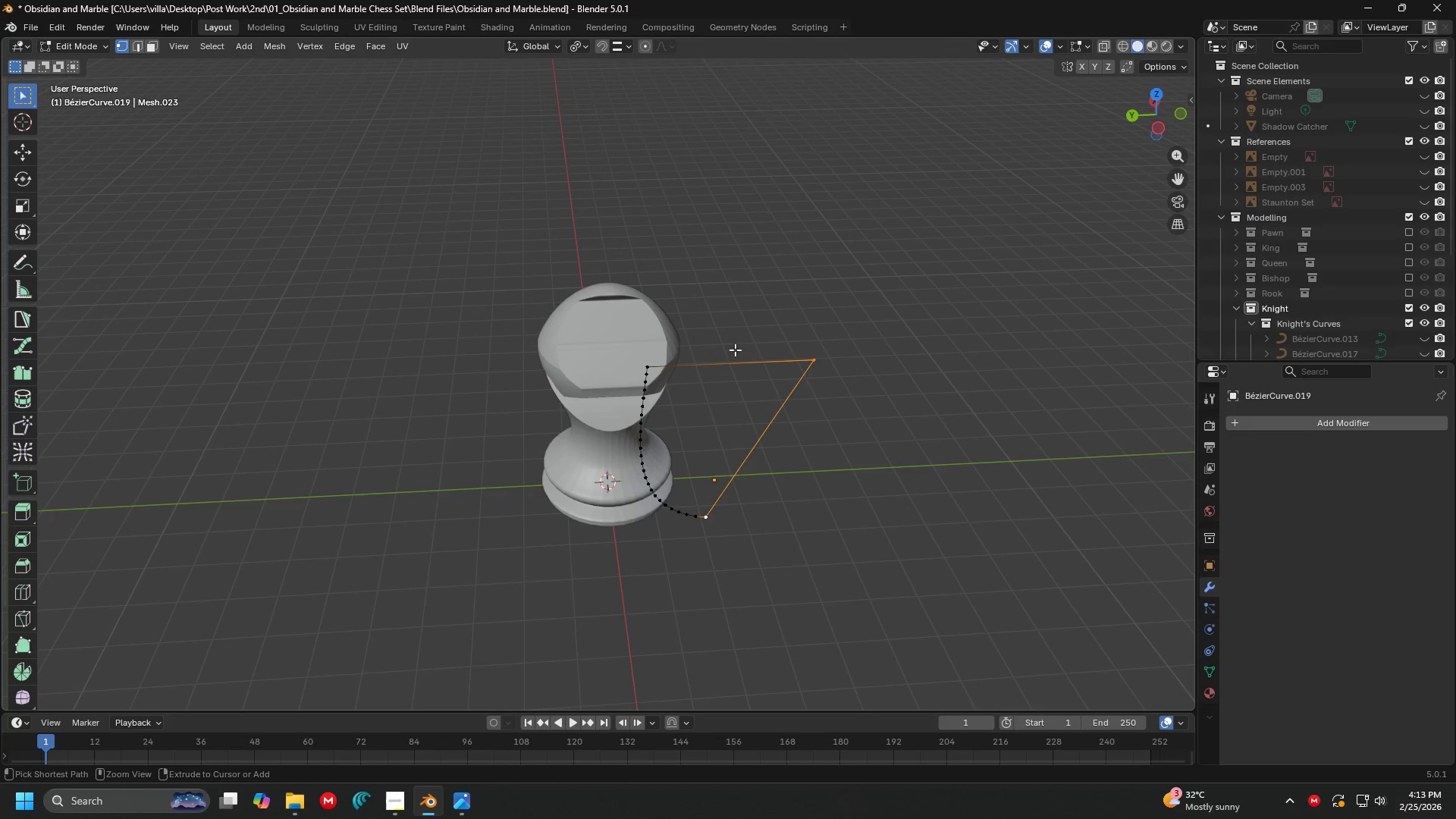 
key(Control+Z)
 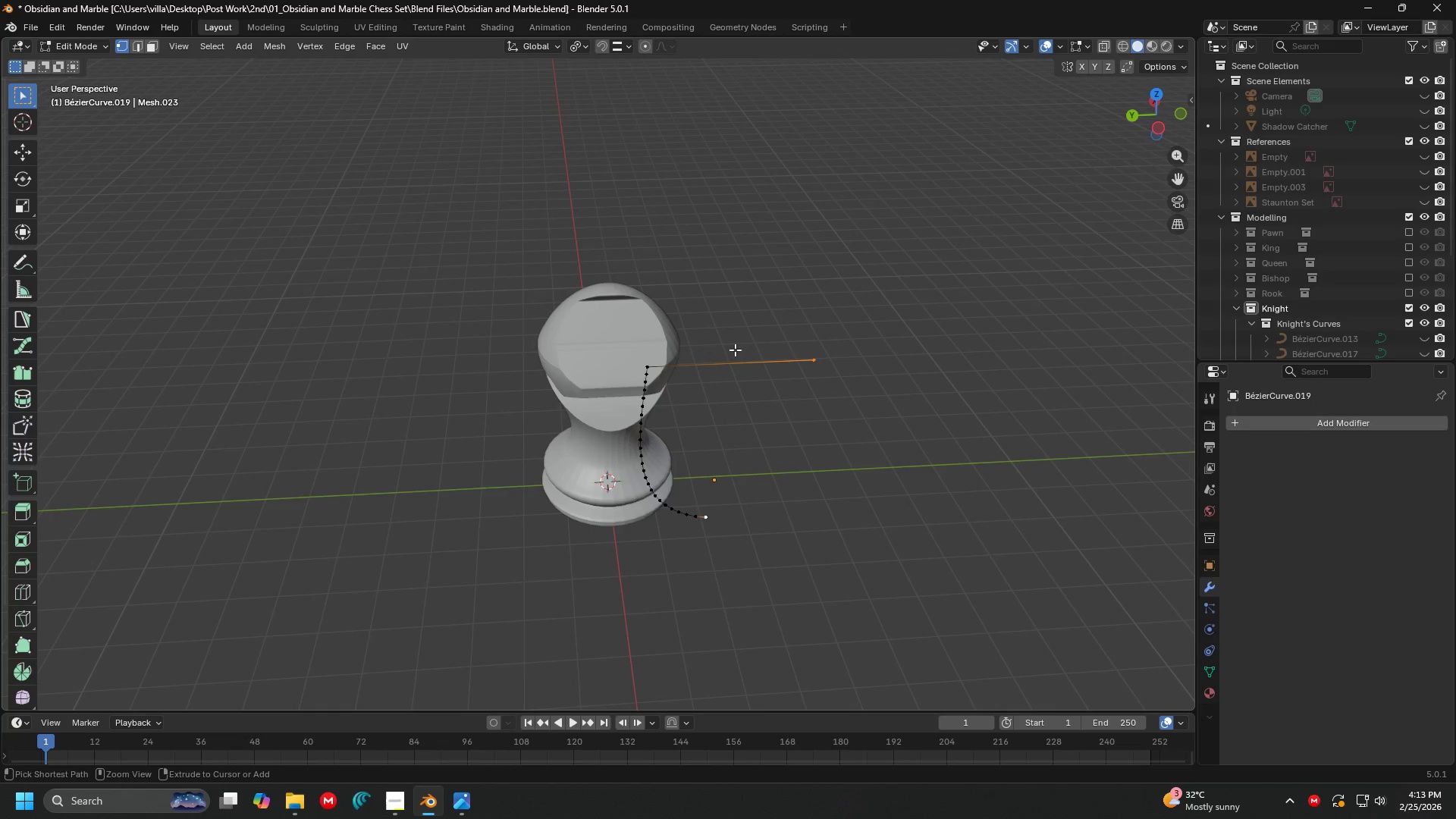 
key(Control+Z)
 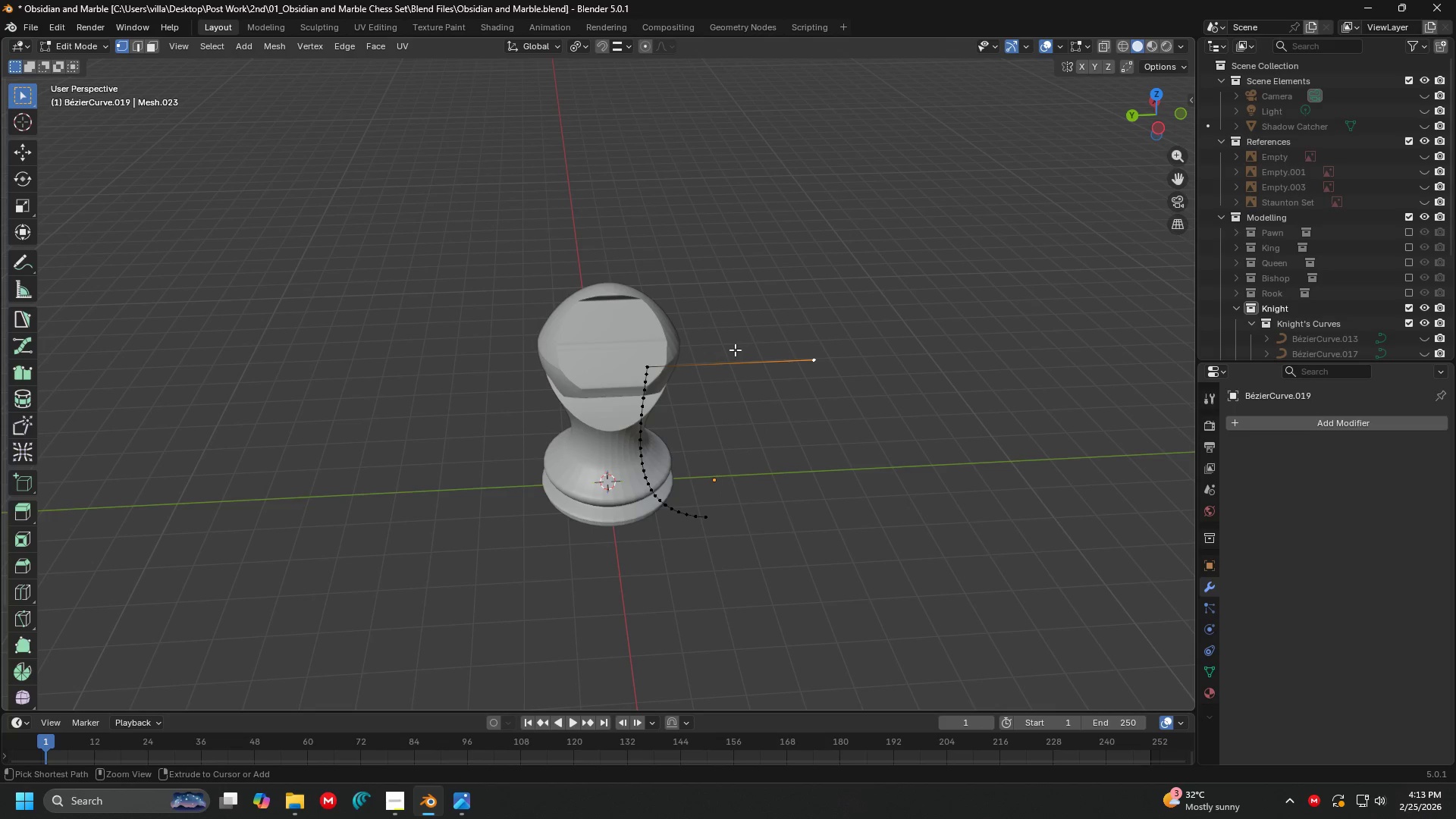 
key(Control+Z)
 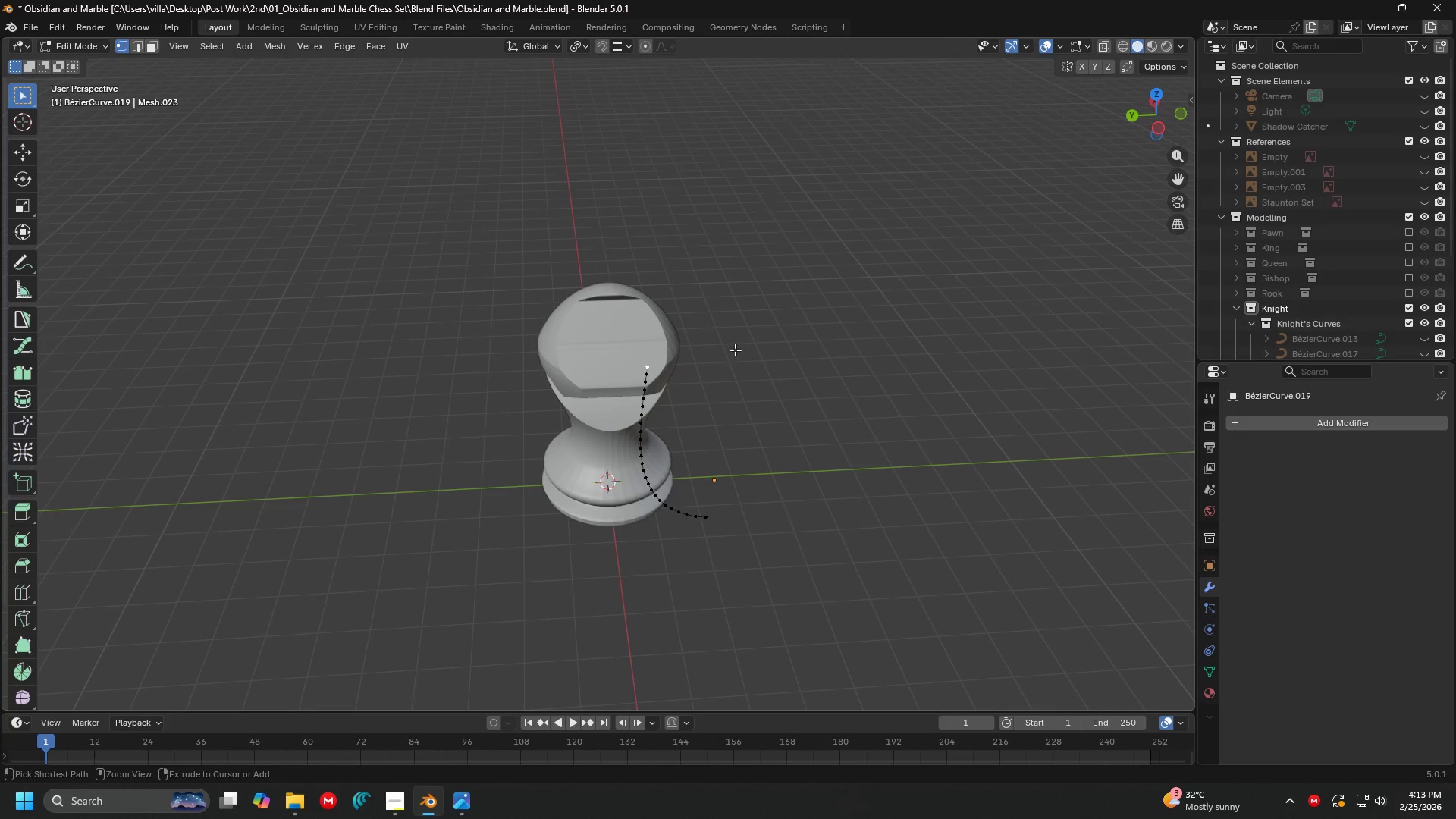 
key(Control+Z)
 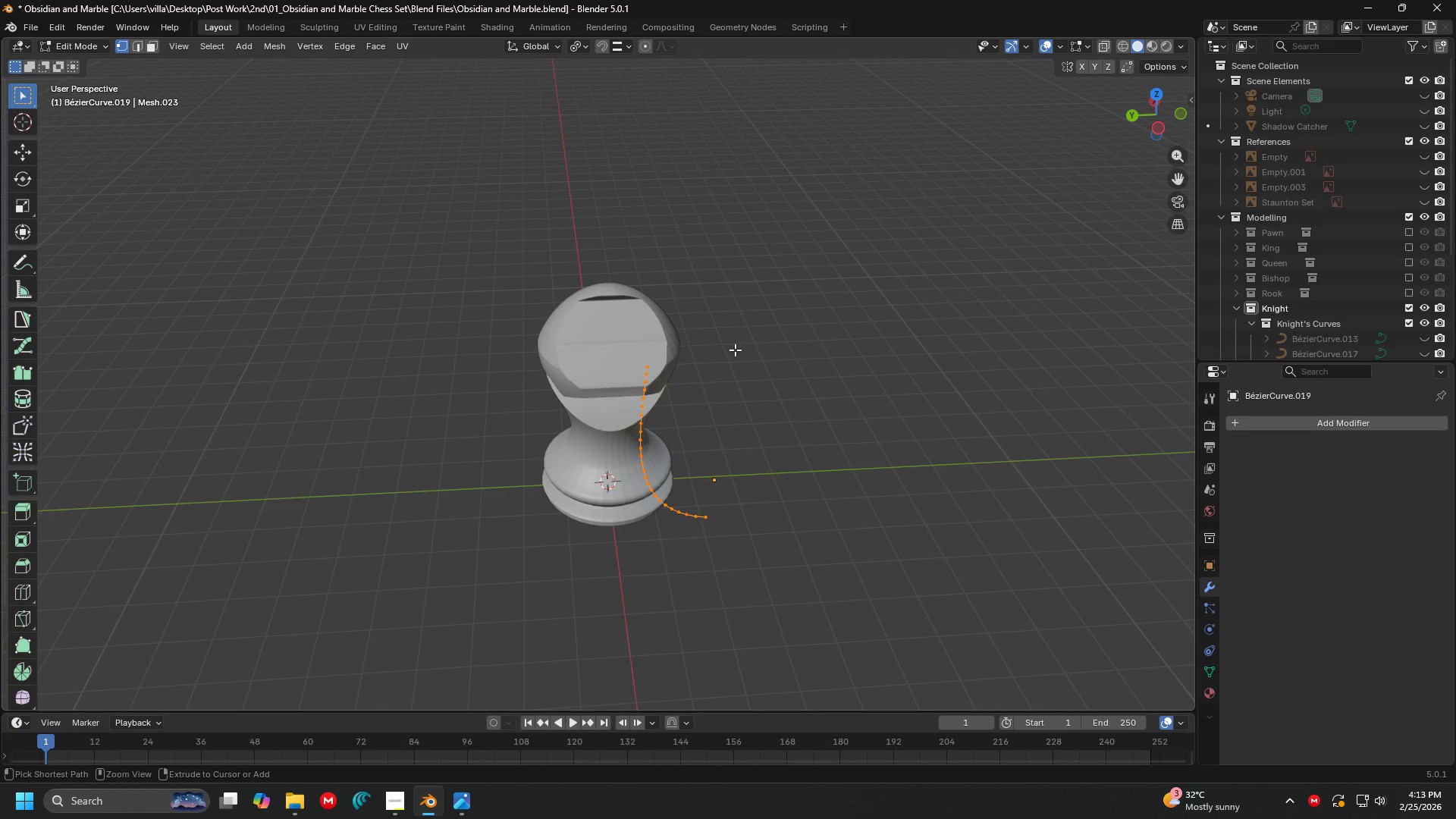 
key(Control+Z)
 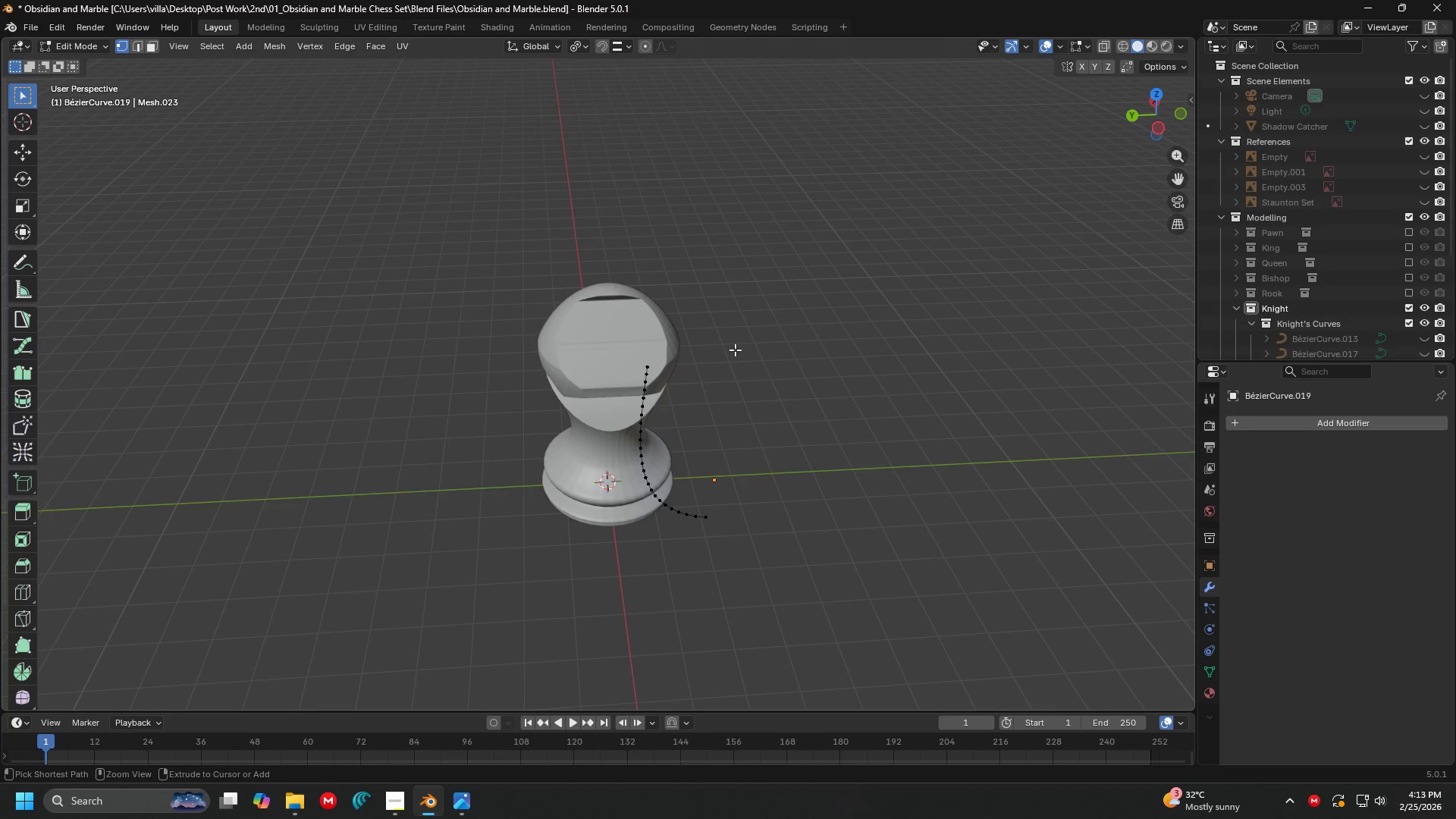 
key(Control+Z)
 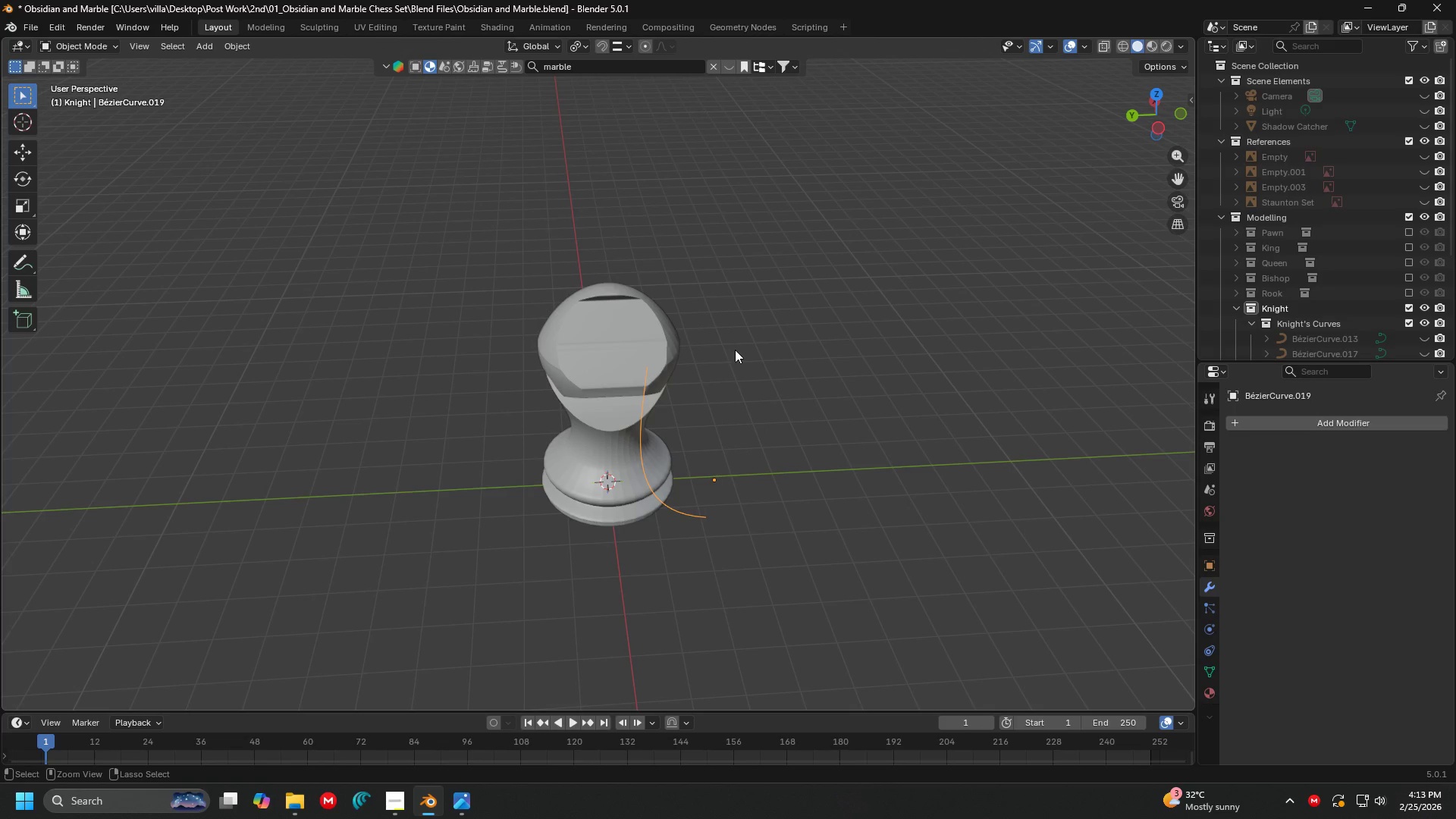 
key(Control+Z)
 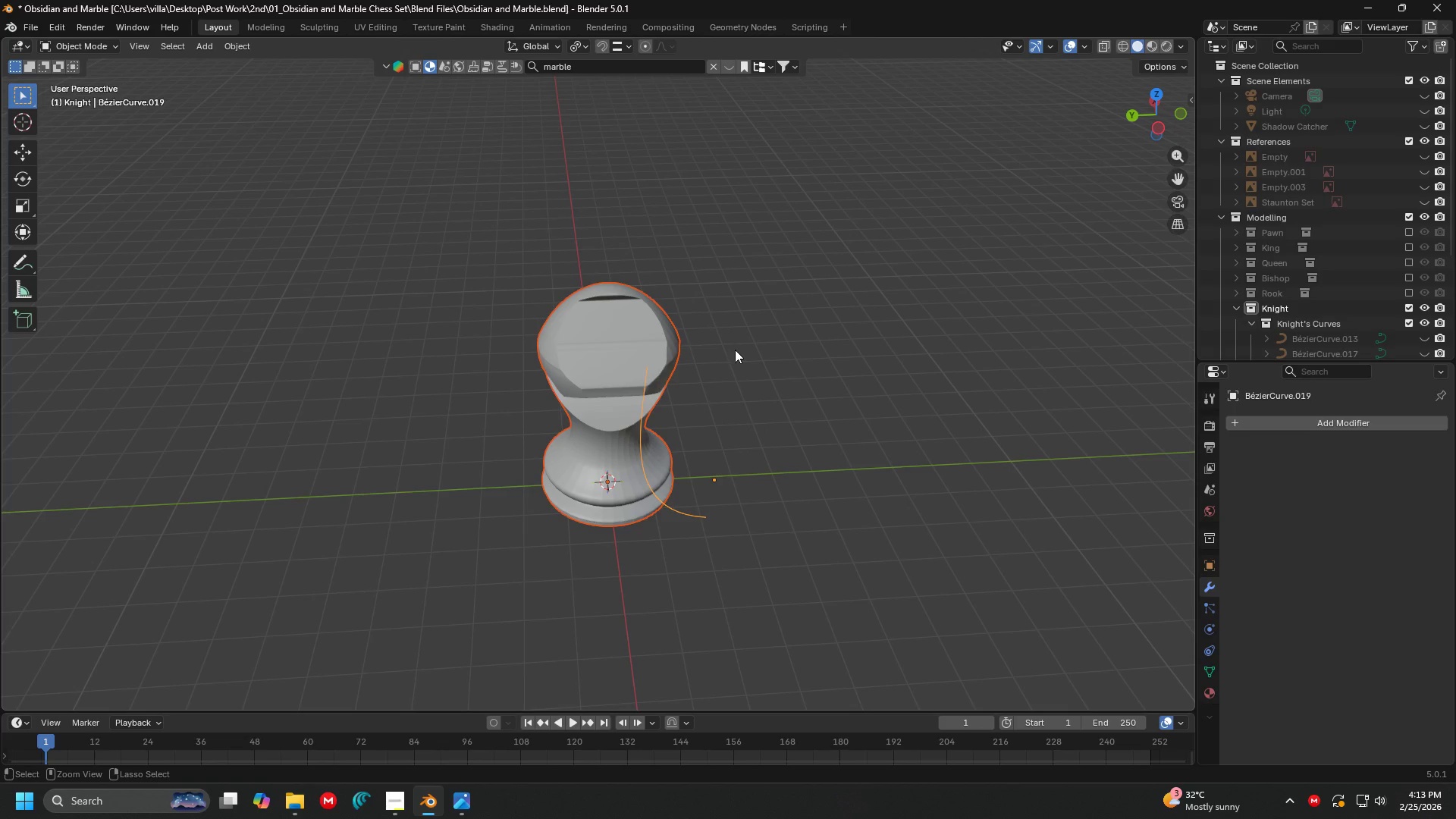 
key(Control+Z)
 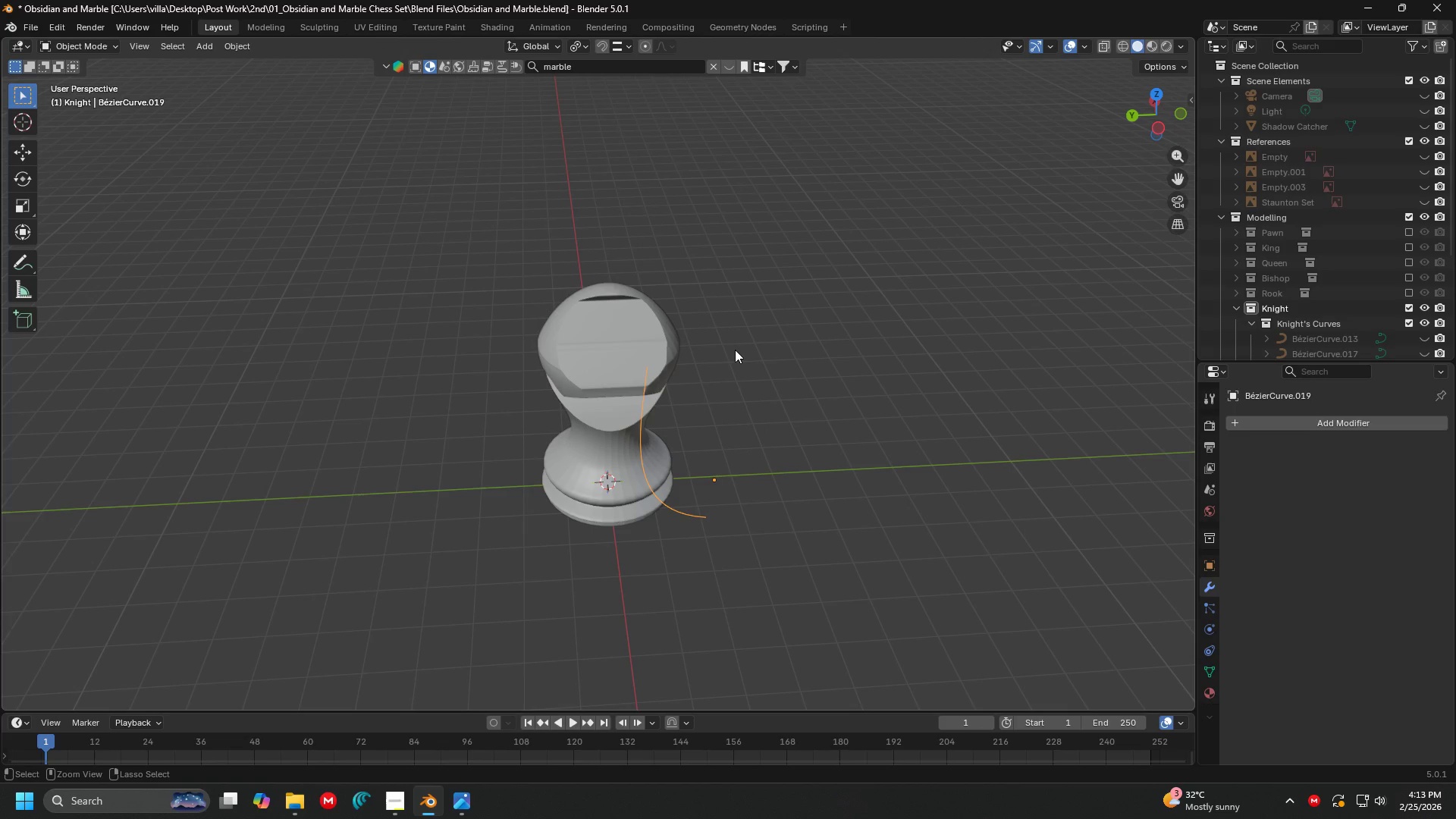 
key(Control+Z)
 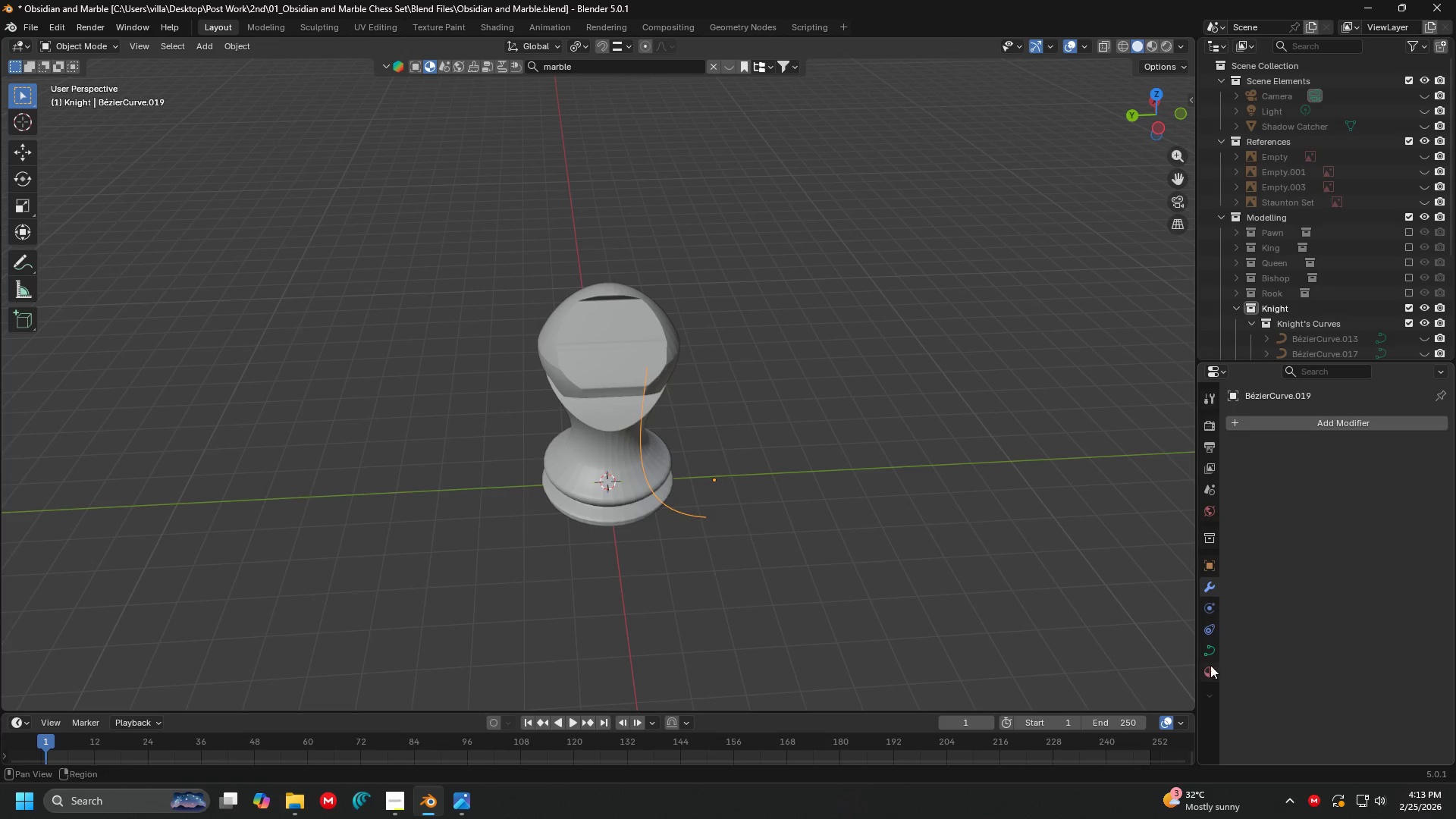 
left_click([1207, 646])
 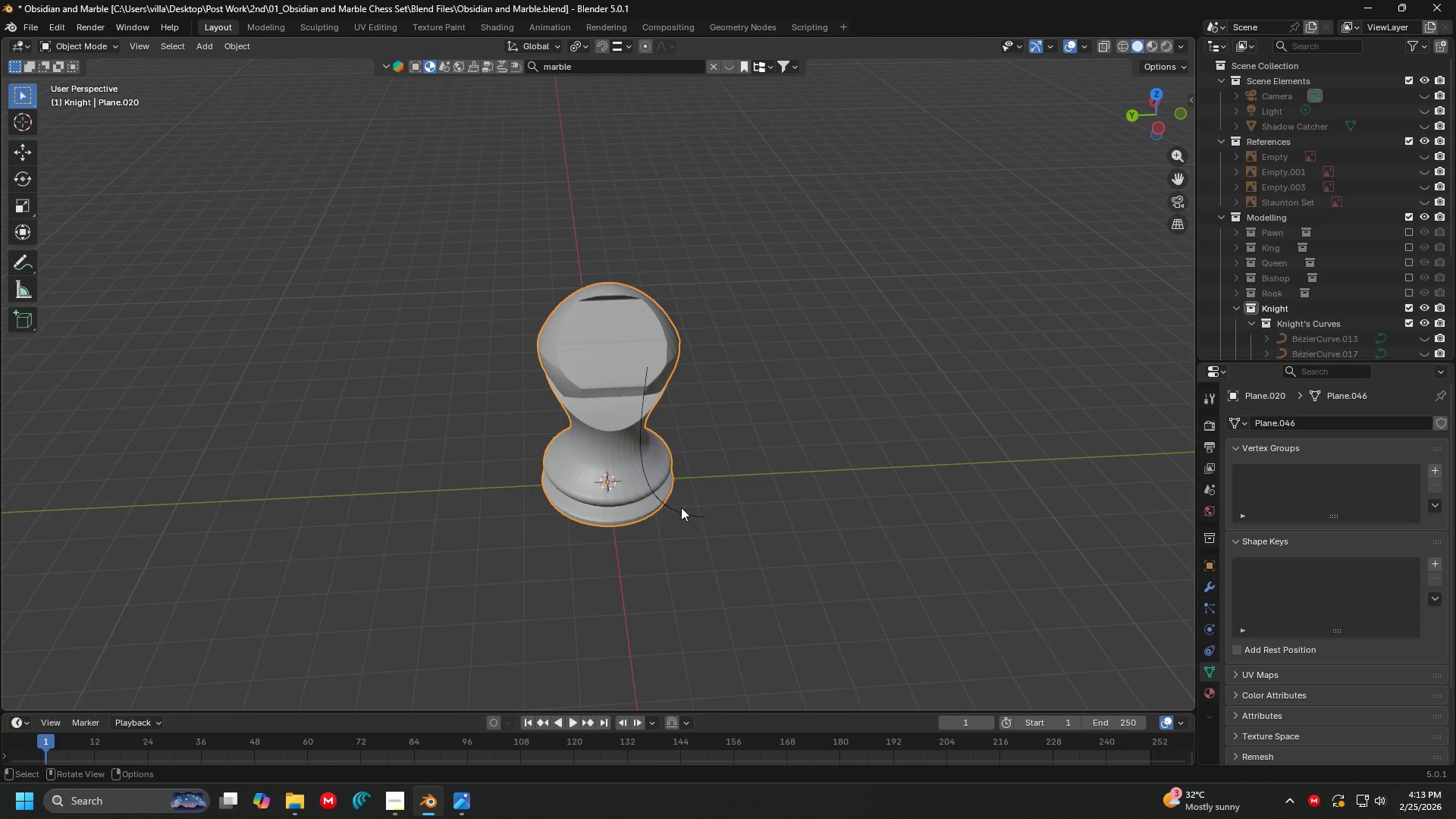 
double_click([682, 508])
 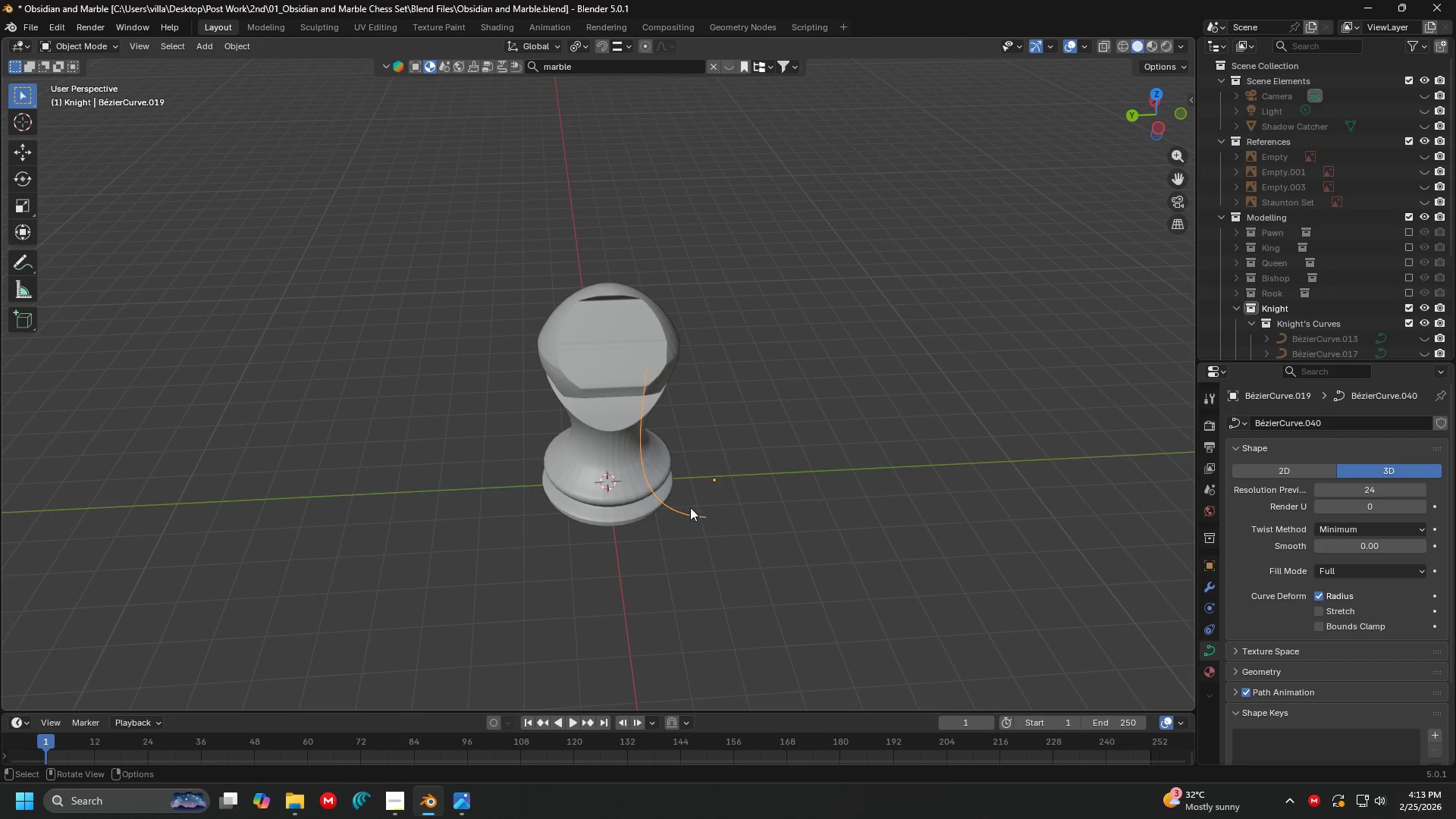 
key(G)
 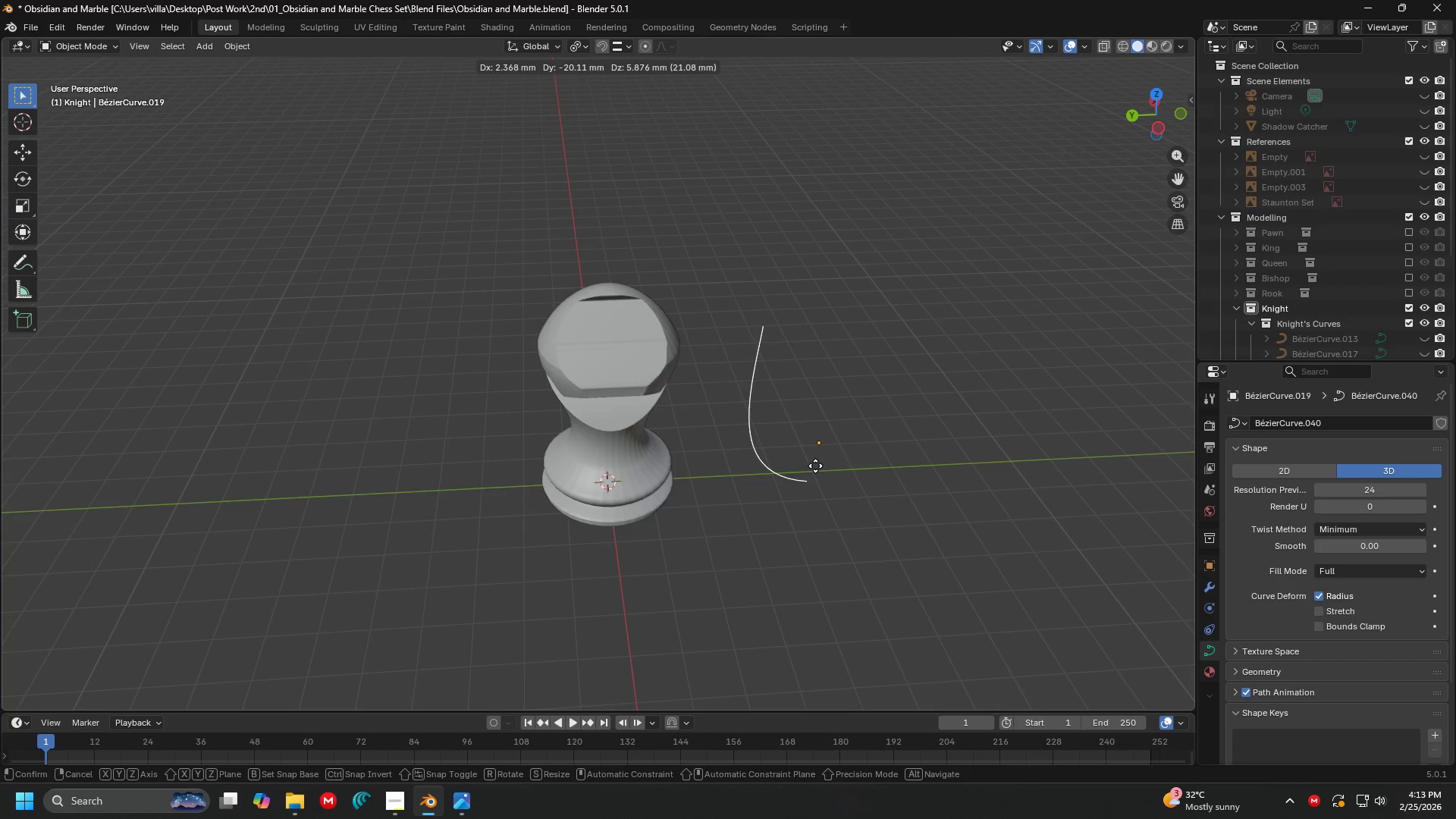 
key(Escape)
 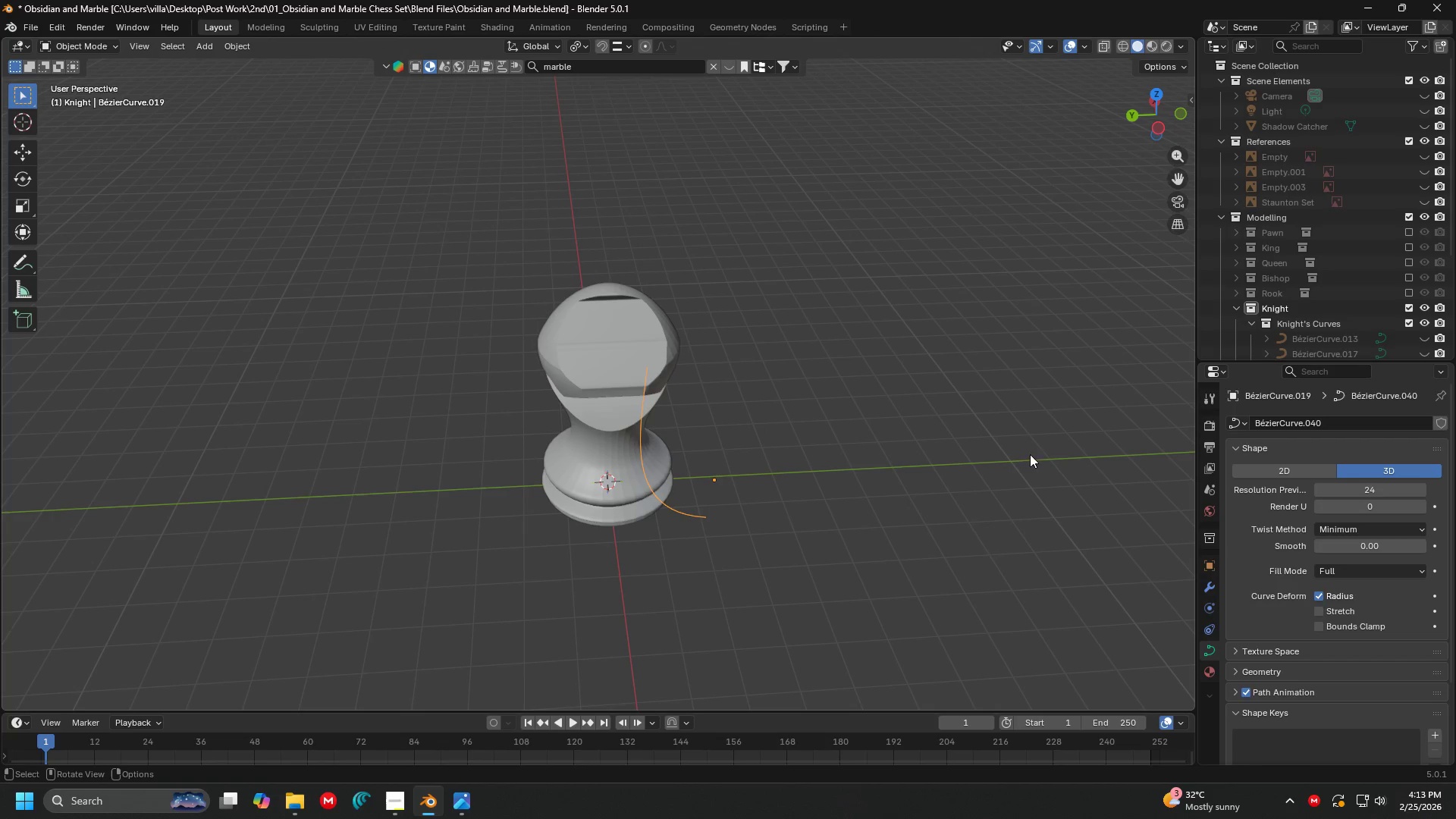 
hold_key(key=ShiftLeft, duration=0.31)
 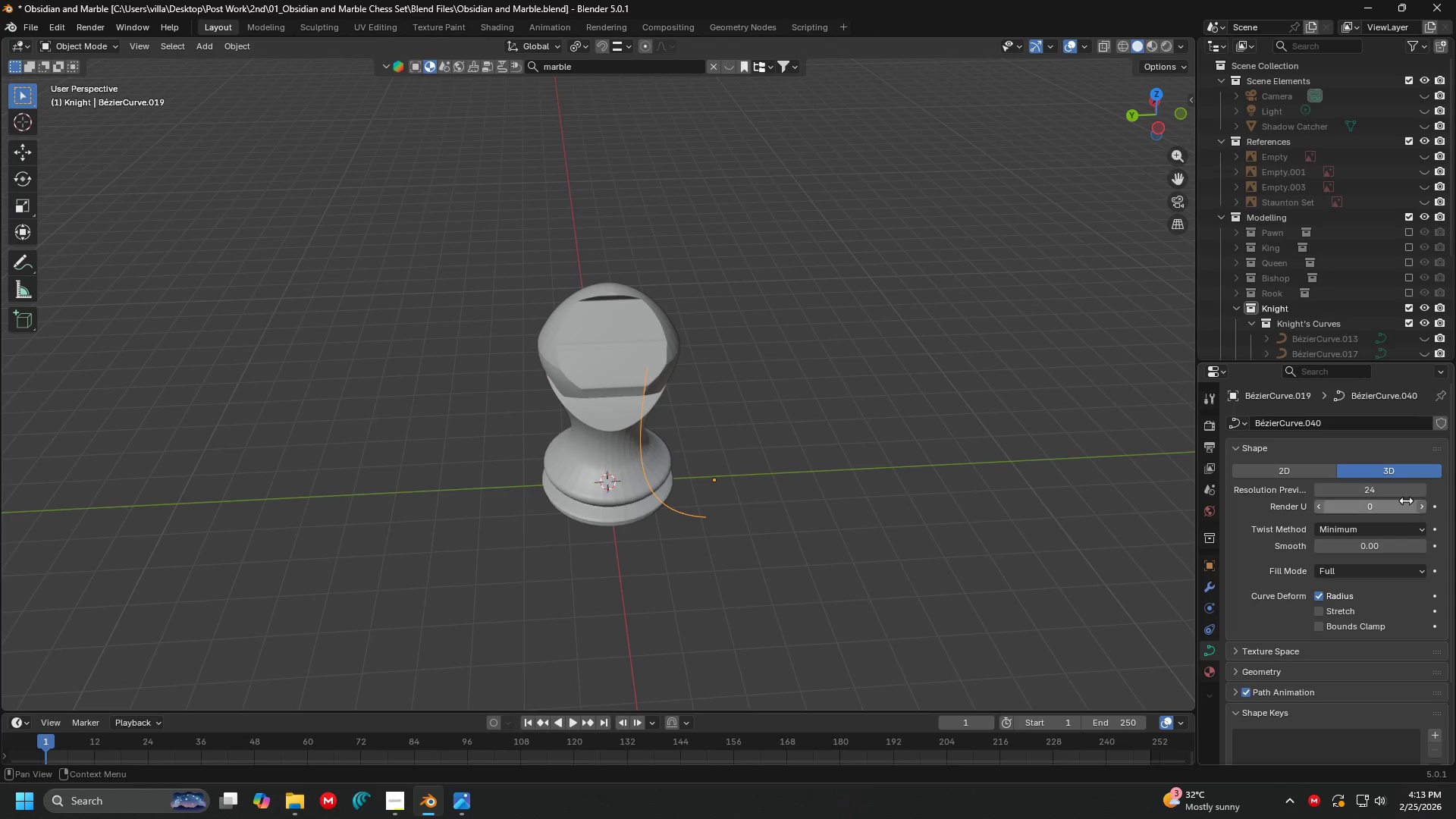 
left_click([1382, 488])
 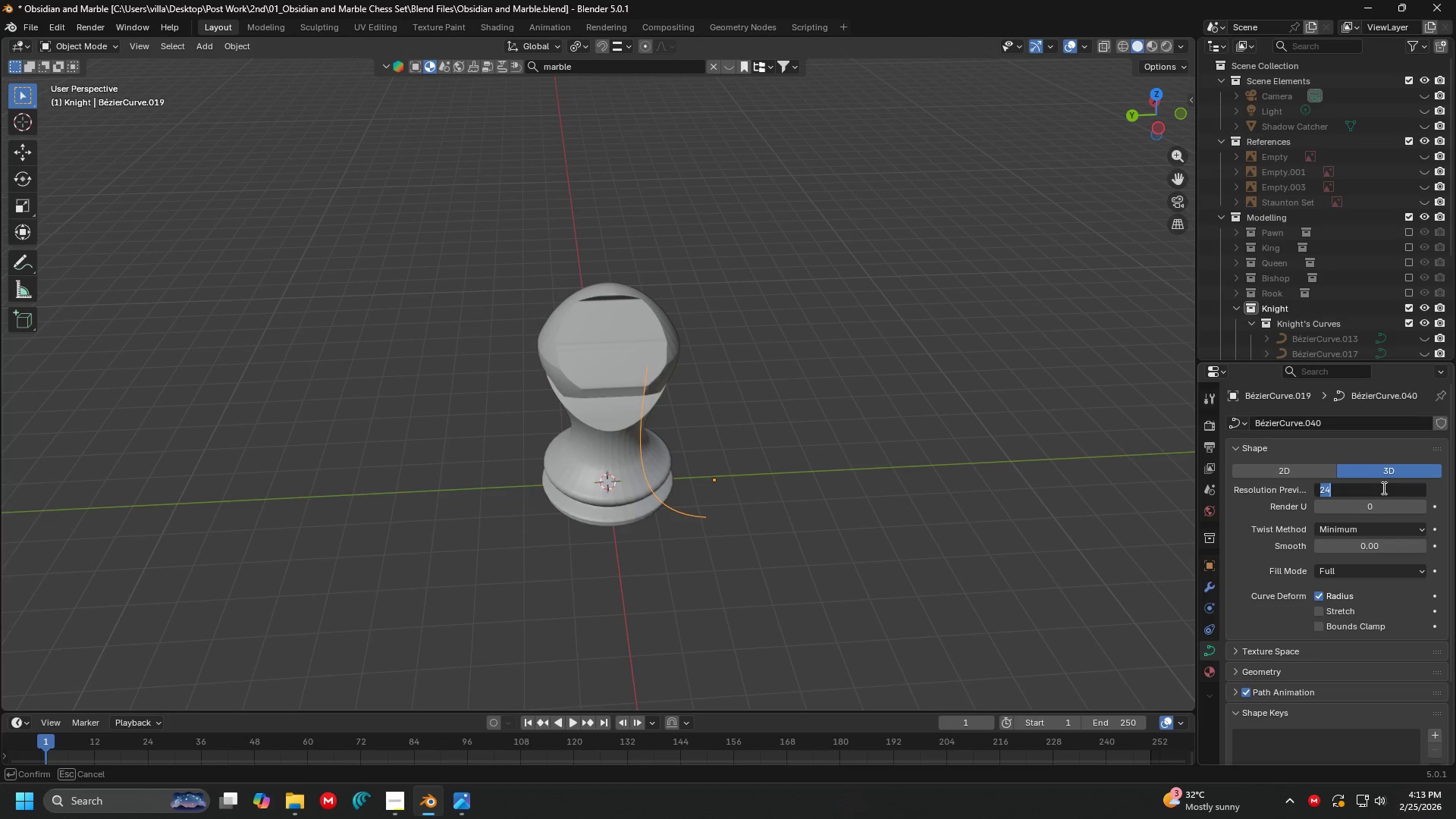 
type(64)
 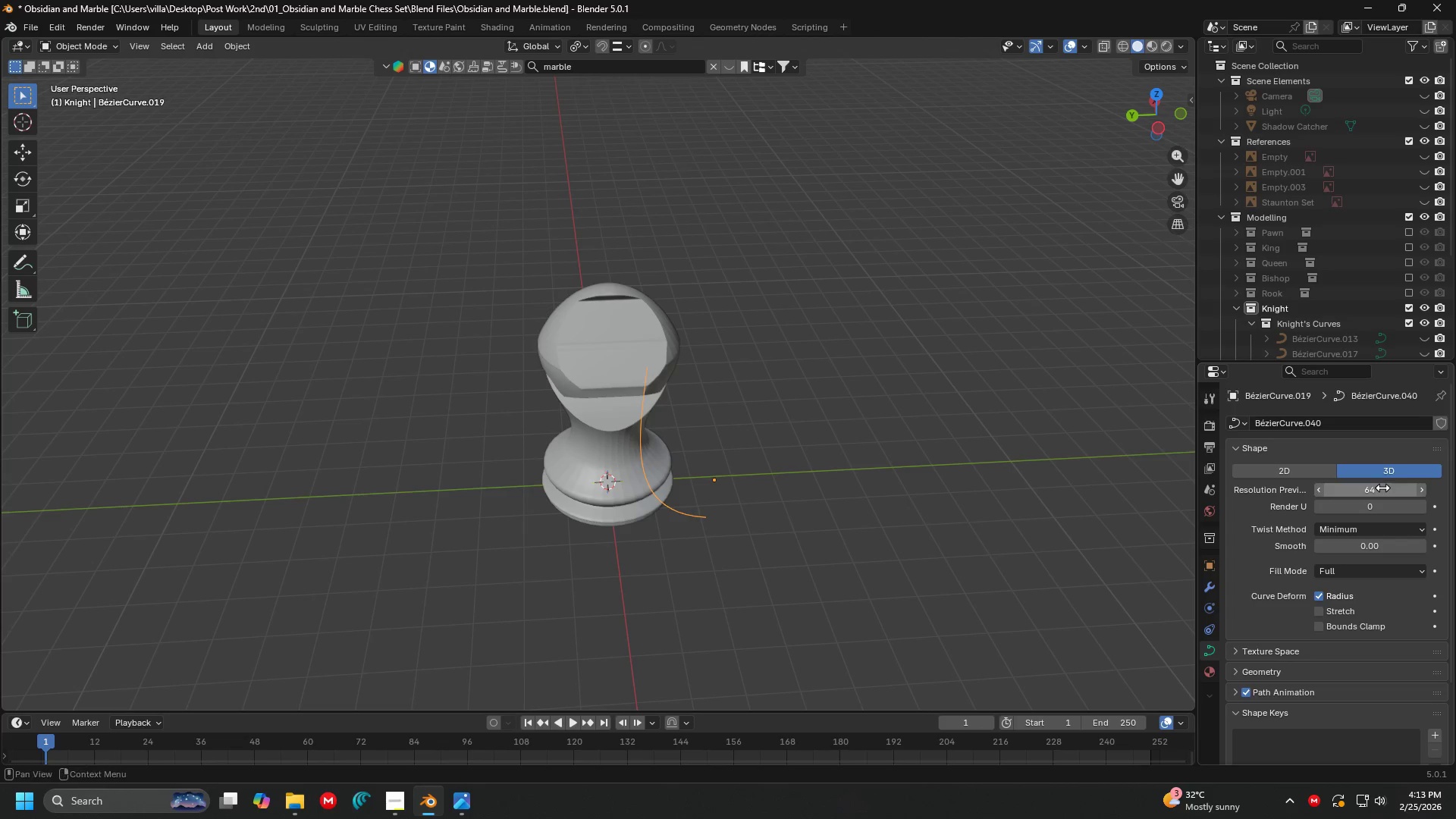 
key(Enter)
 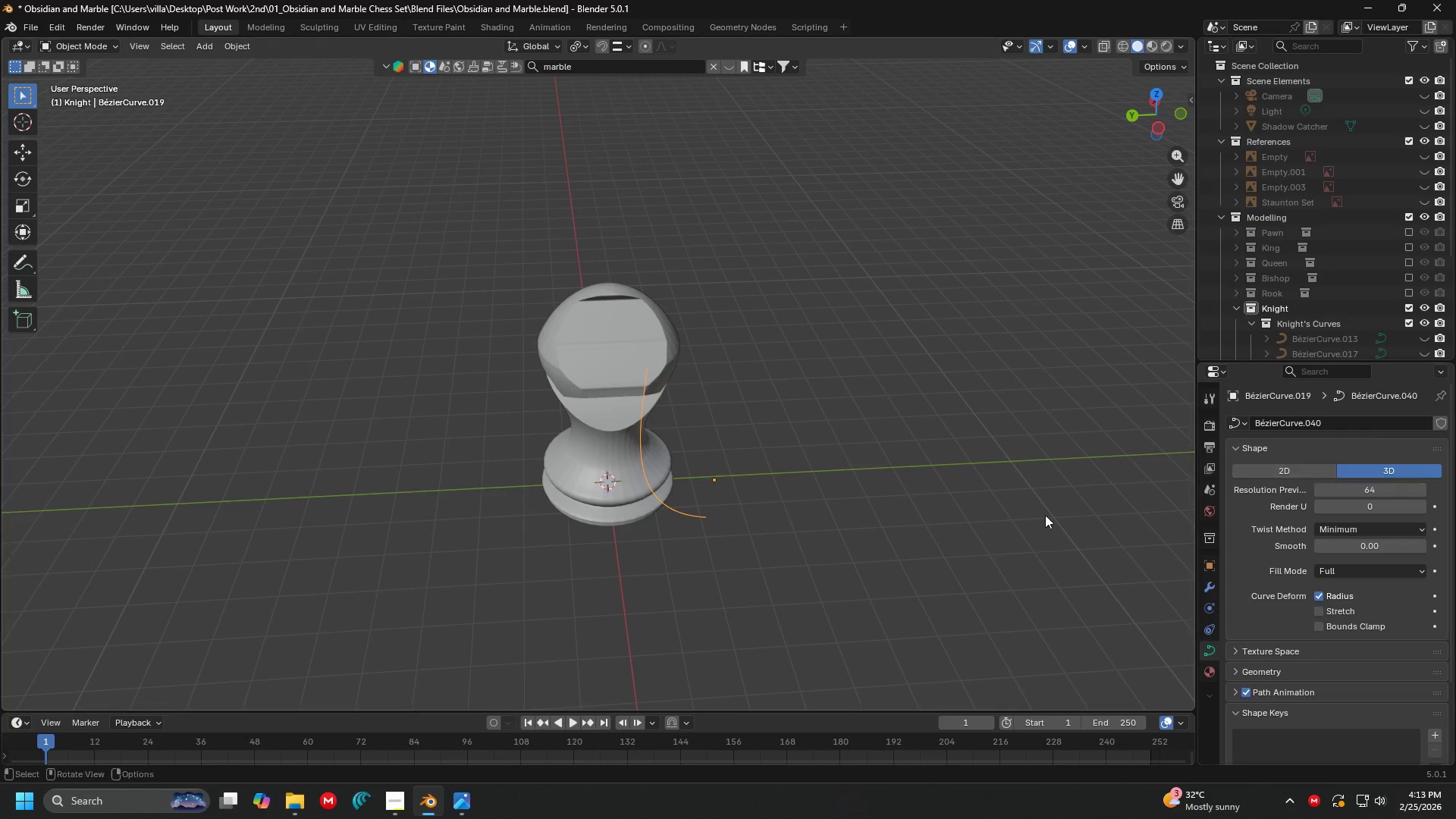 
scroll: coordinate [749, 502], scroll_direction: up, amount: 4.0
 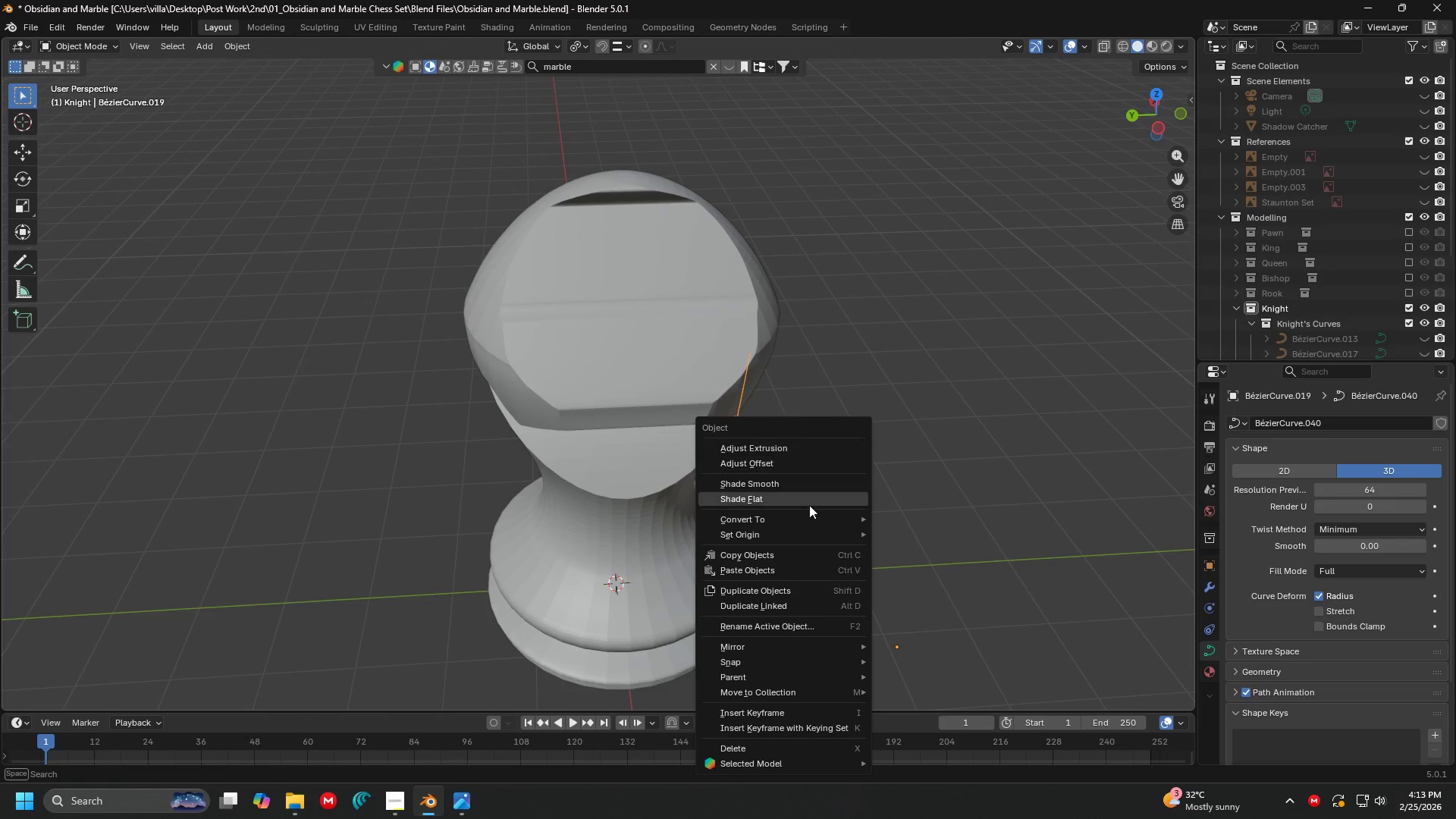 
double_click([958, 517])
 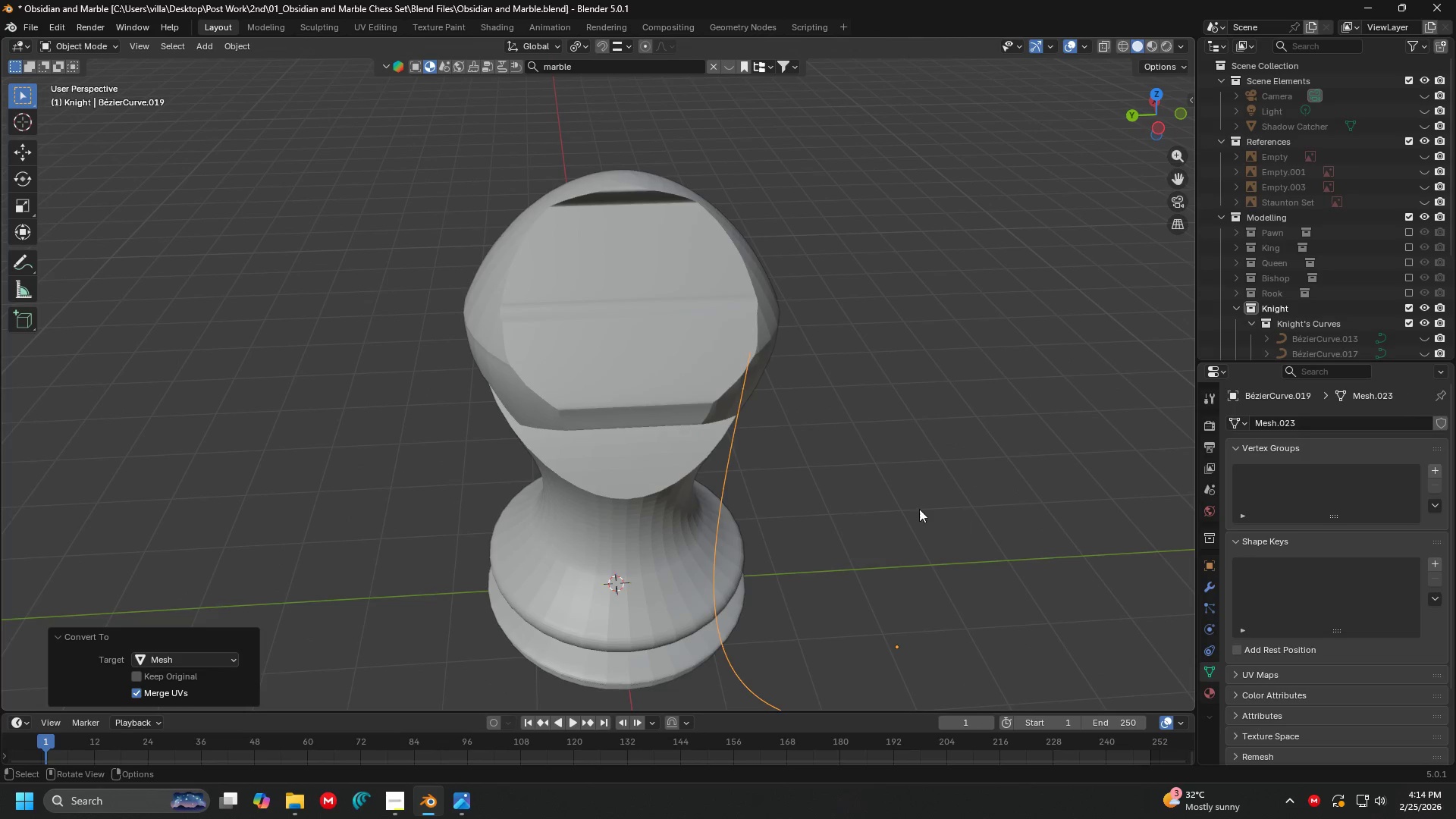 
key(Tab)
 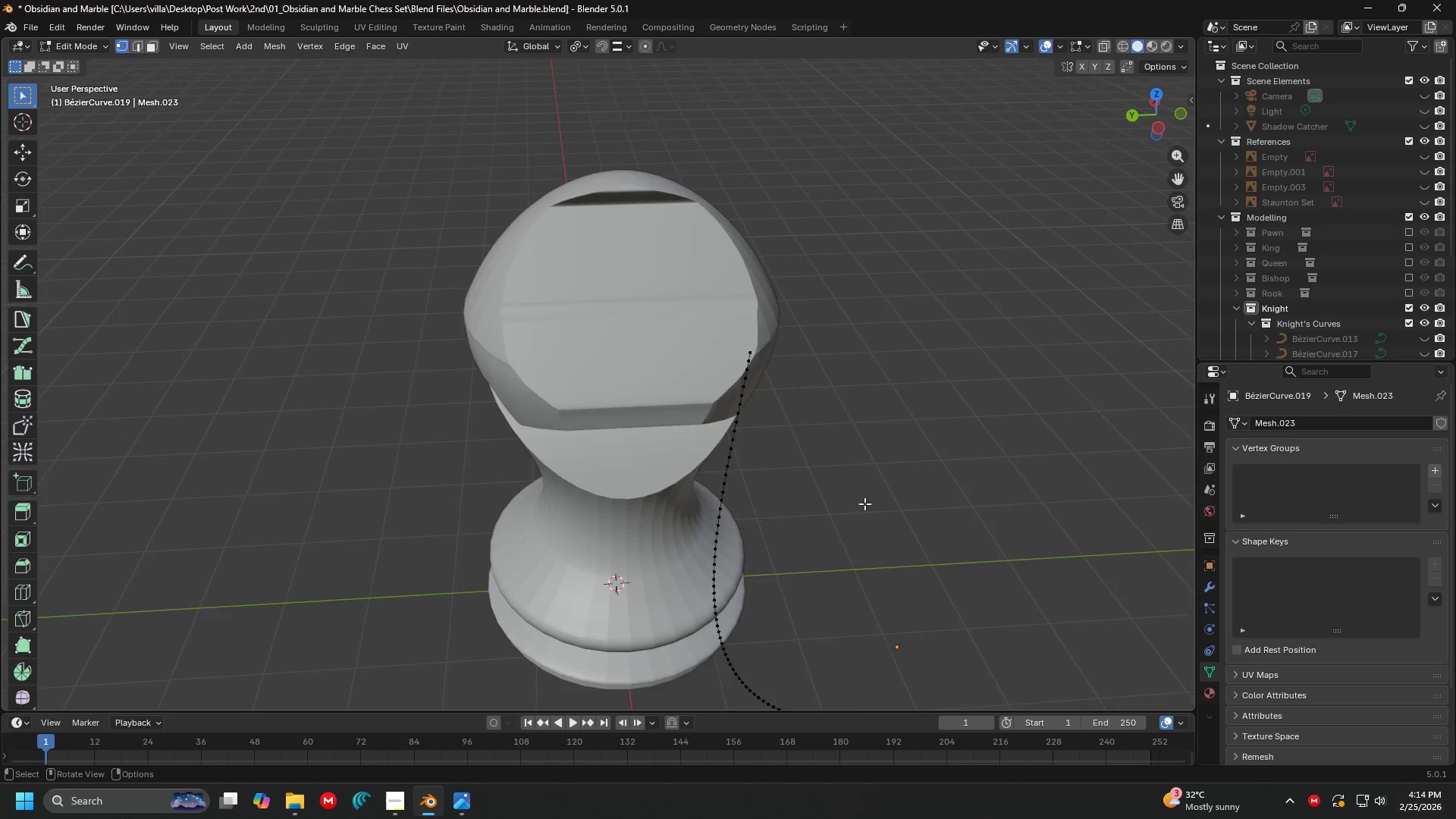 
key(A)
 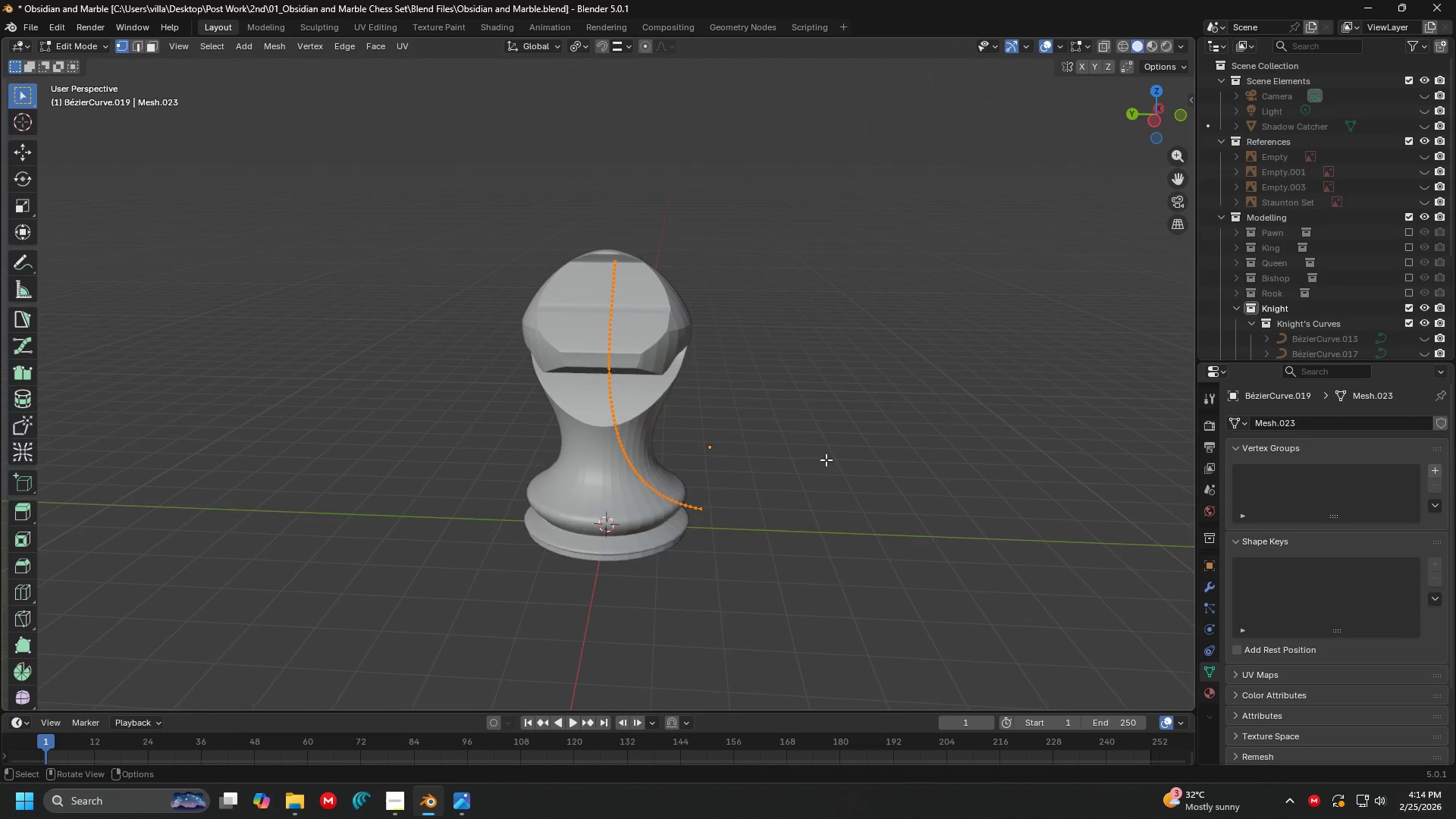 
scroll: coordinate [848, 502], scroll_direction: down, amount: 3.0
 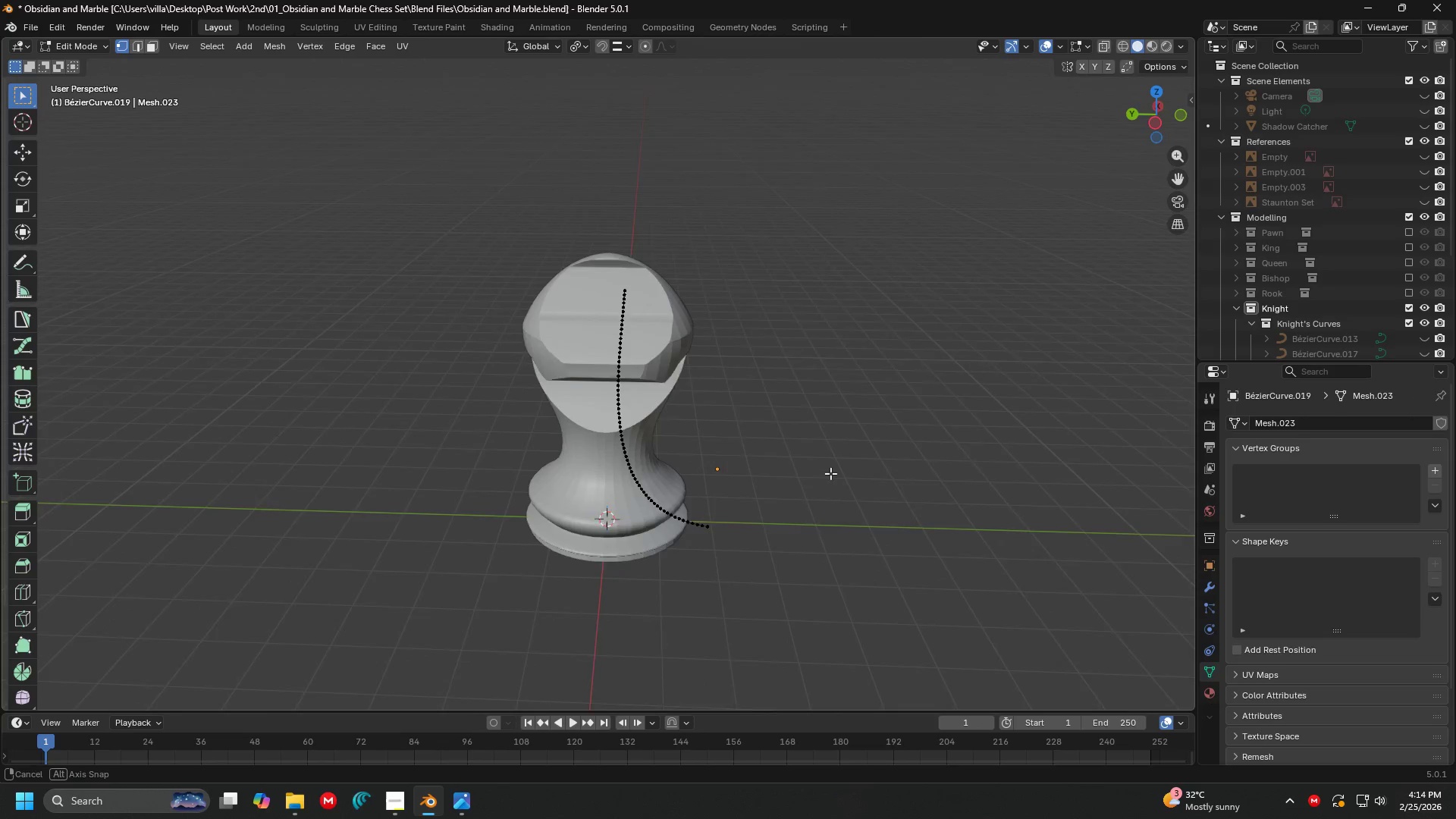 
scroll: coordinate [826, 460], scroll_direction: up, amount: 2.0
 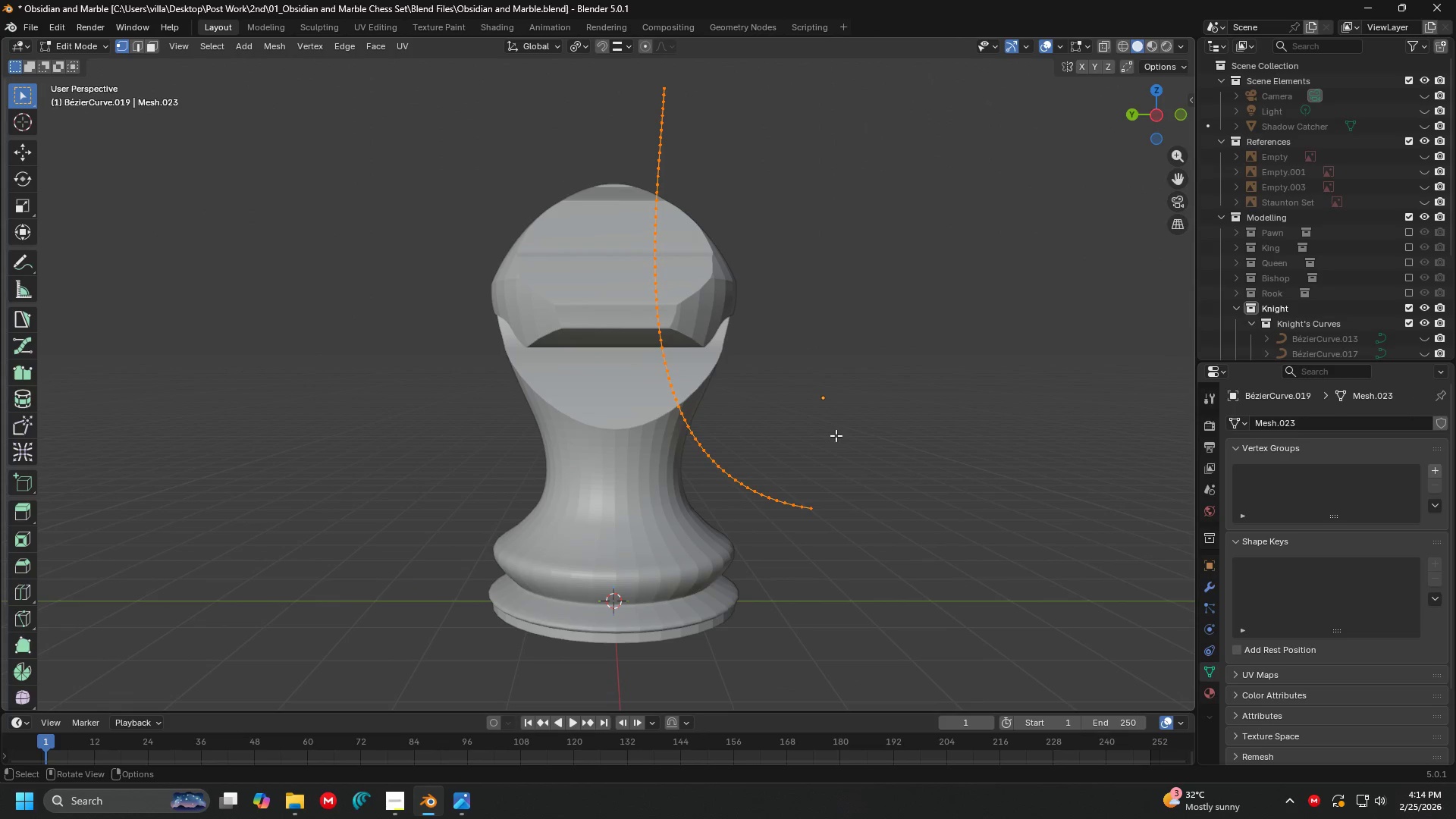 
scroll: coordinate [826, 433], scroll_direction: down, amount: 3.0
 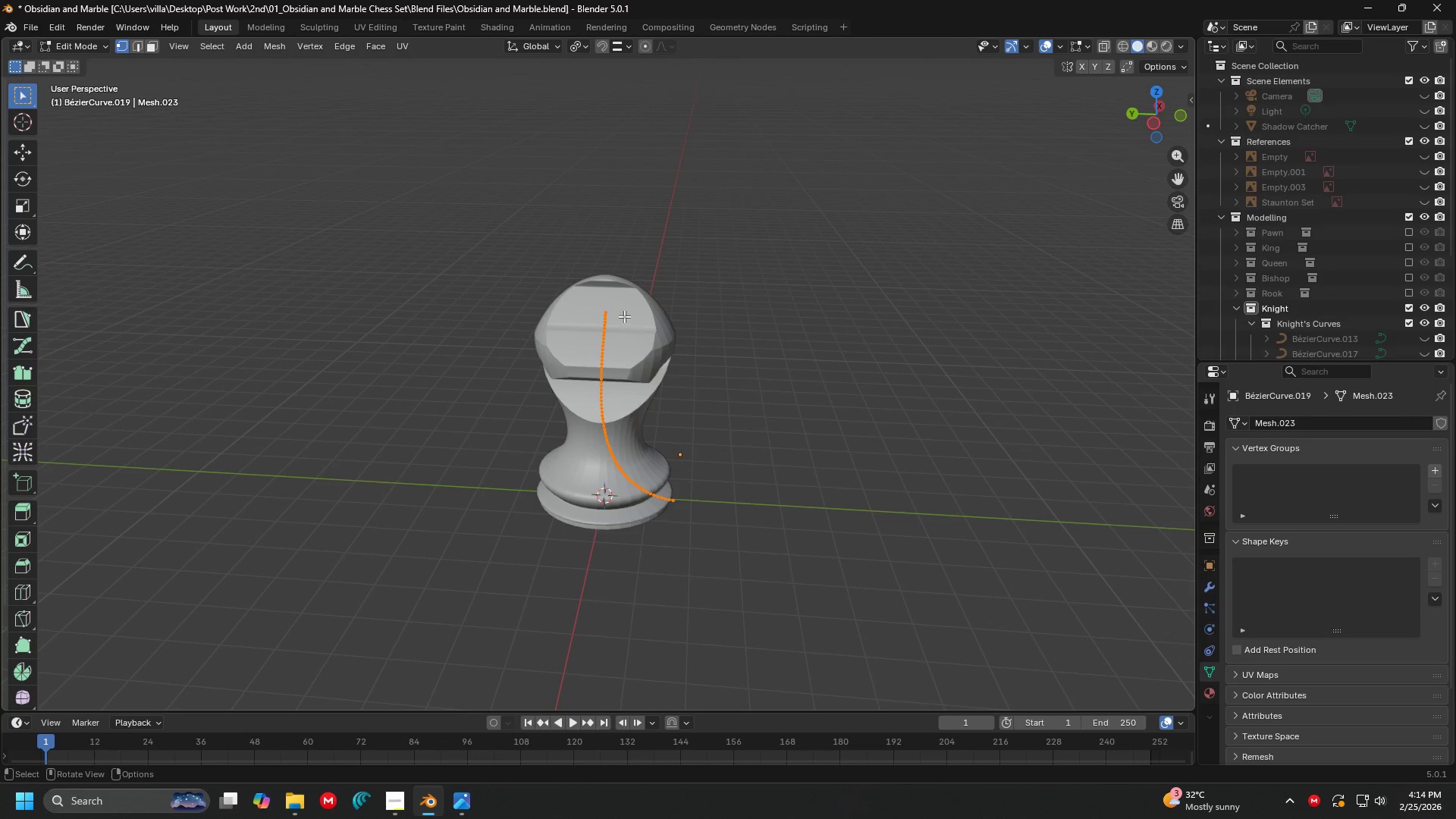 
left_click([616, 294])
 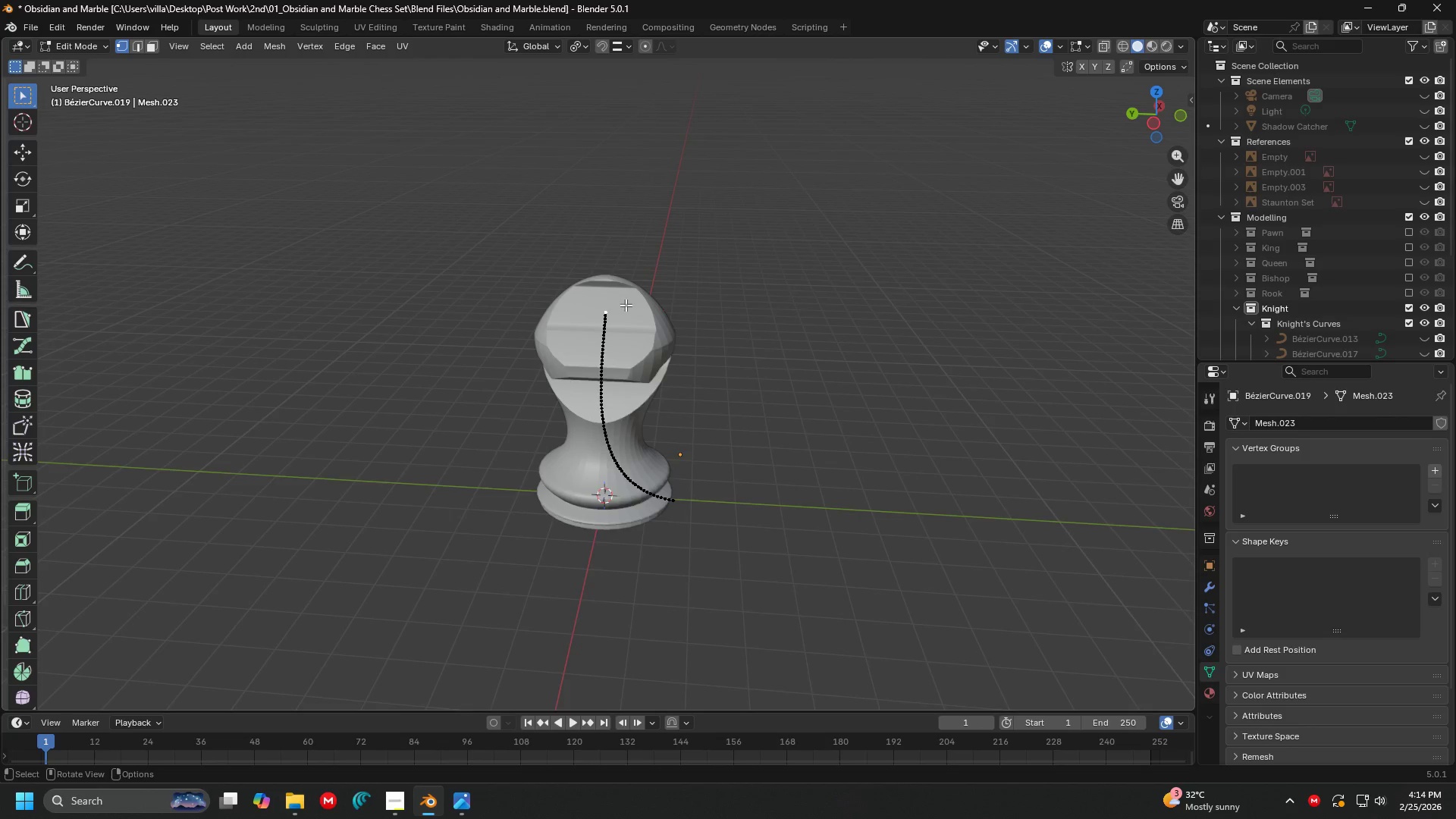 
key(E)
 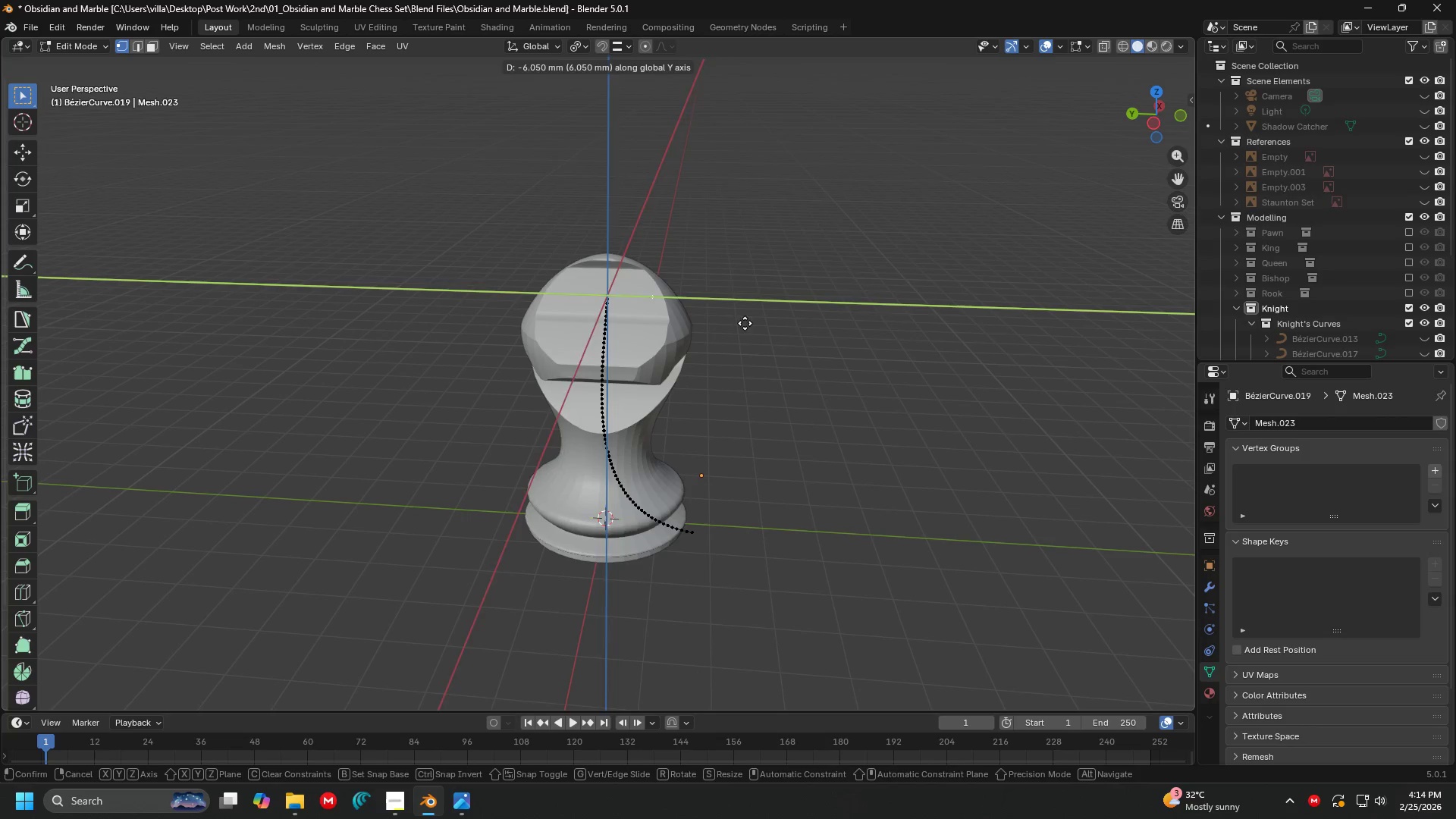 
scroll: coordinate [626, 305], scroll_direction: up, amount: 1.0
 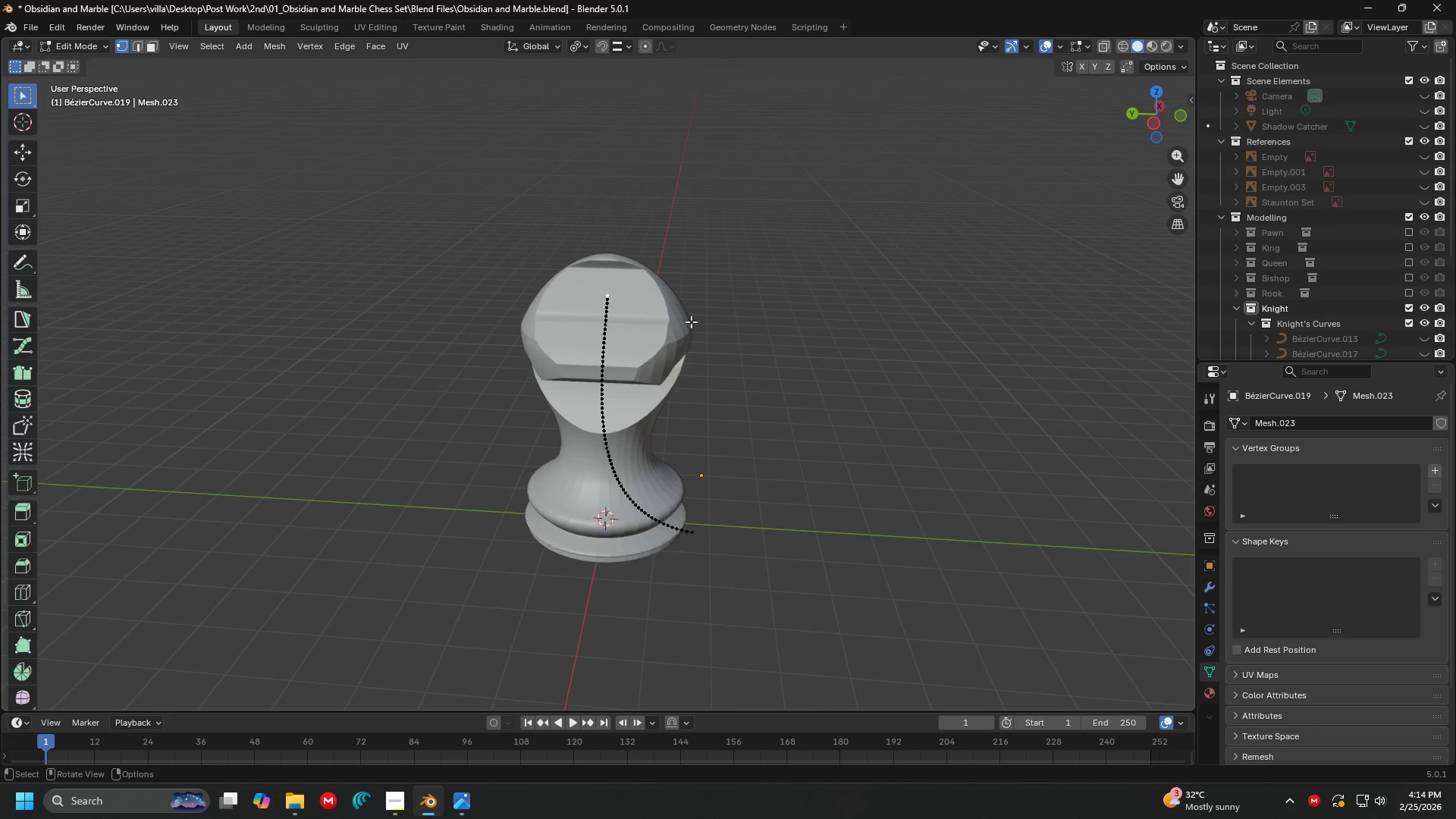 
left_click([855, 333])
 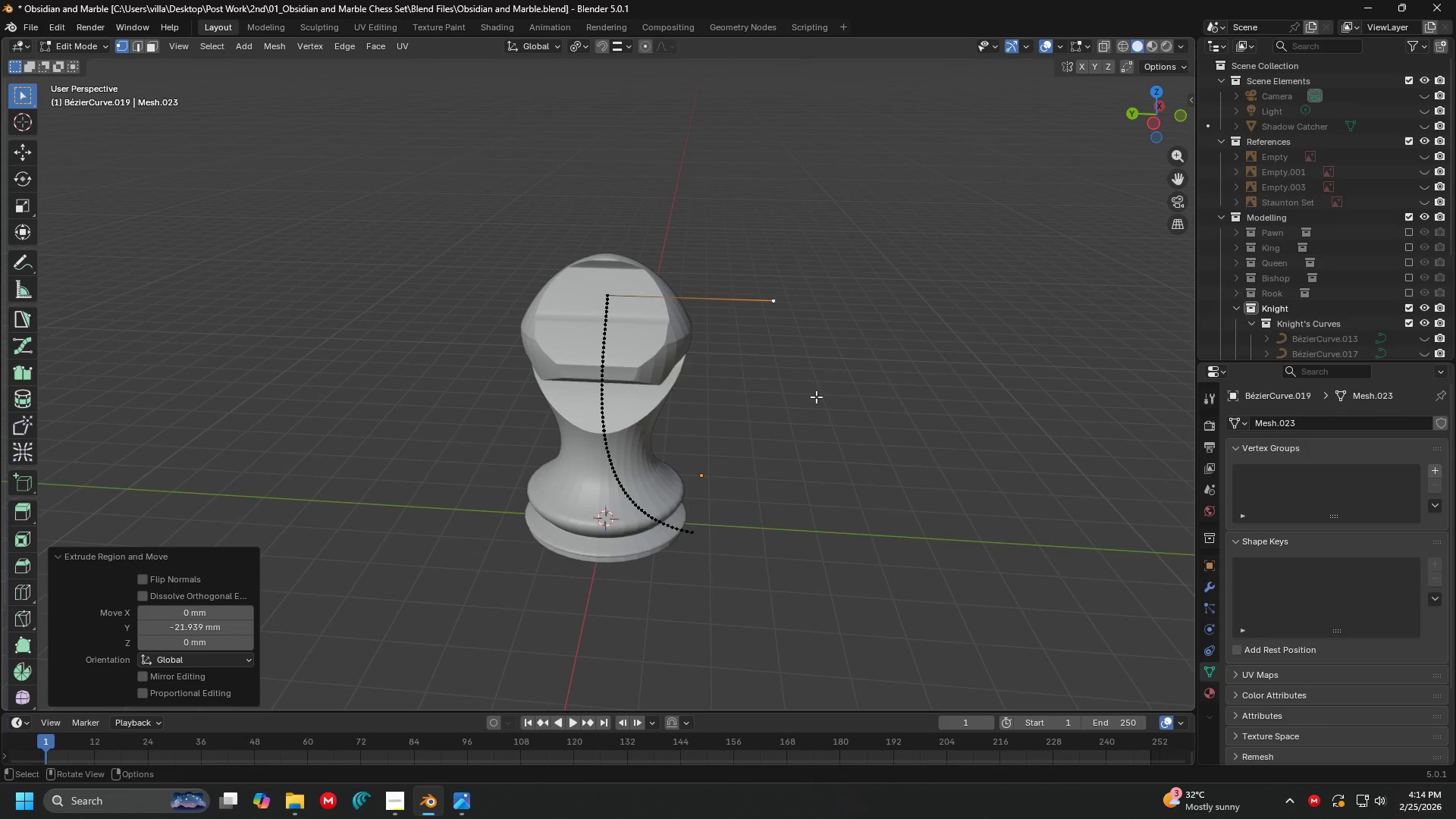 
scroll: coordinate [802, 325], scroll_direction: up, amount: 1.0
 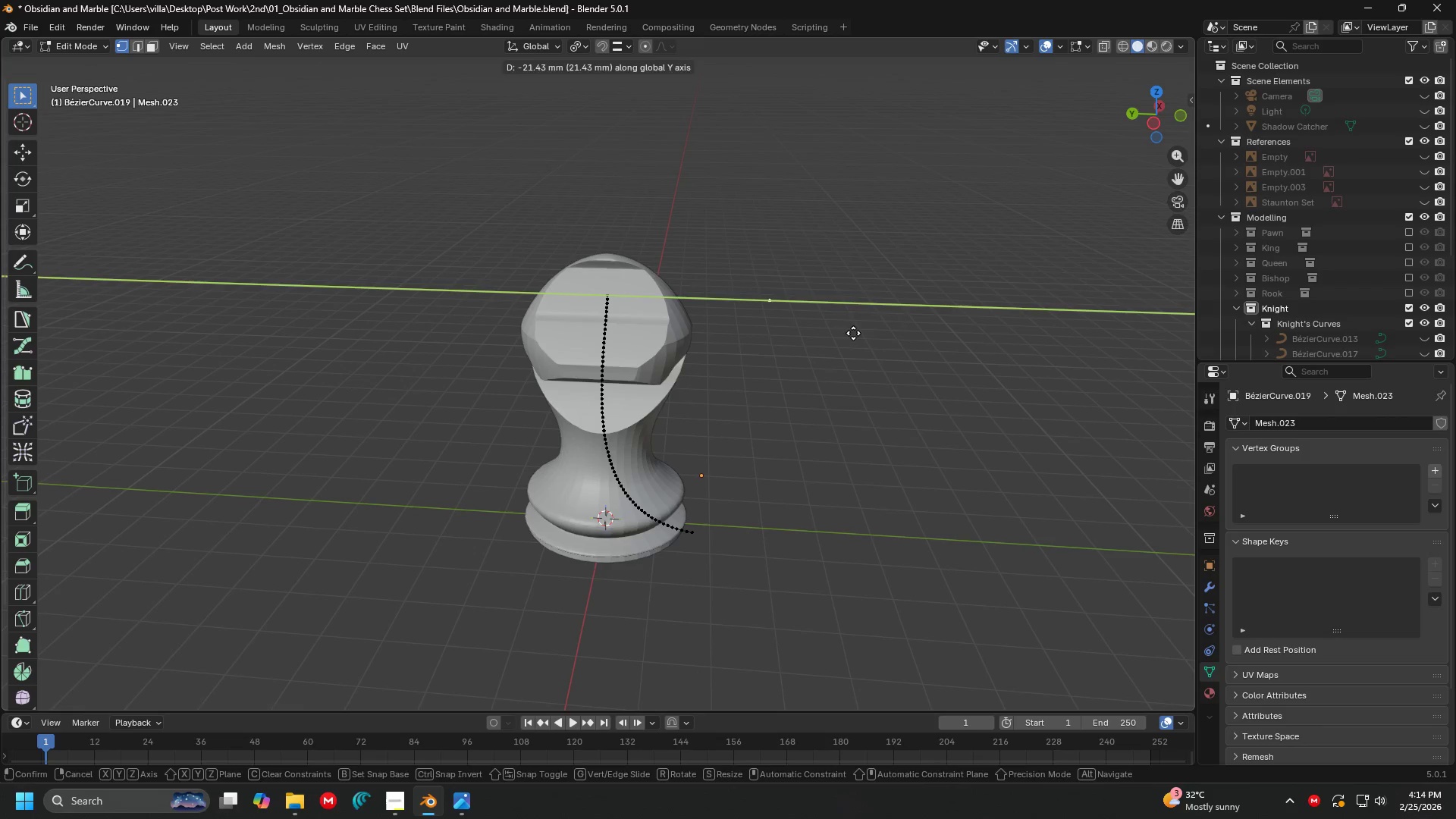 
hold_key(key=ShiftLeft, duration=0.45)
left_click([721, 533])
 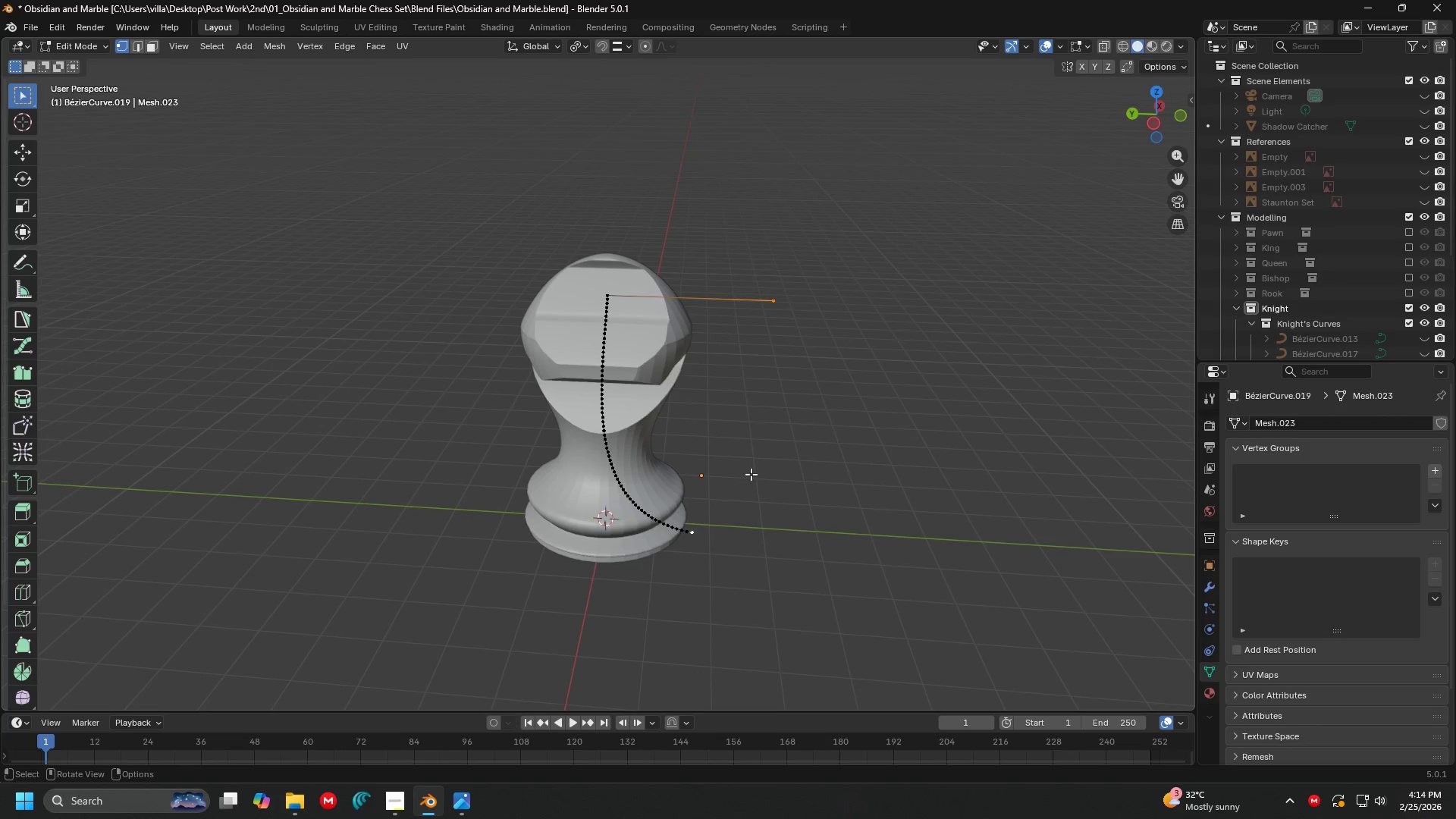 
type(faf)
 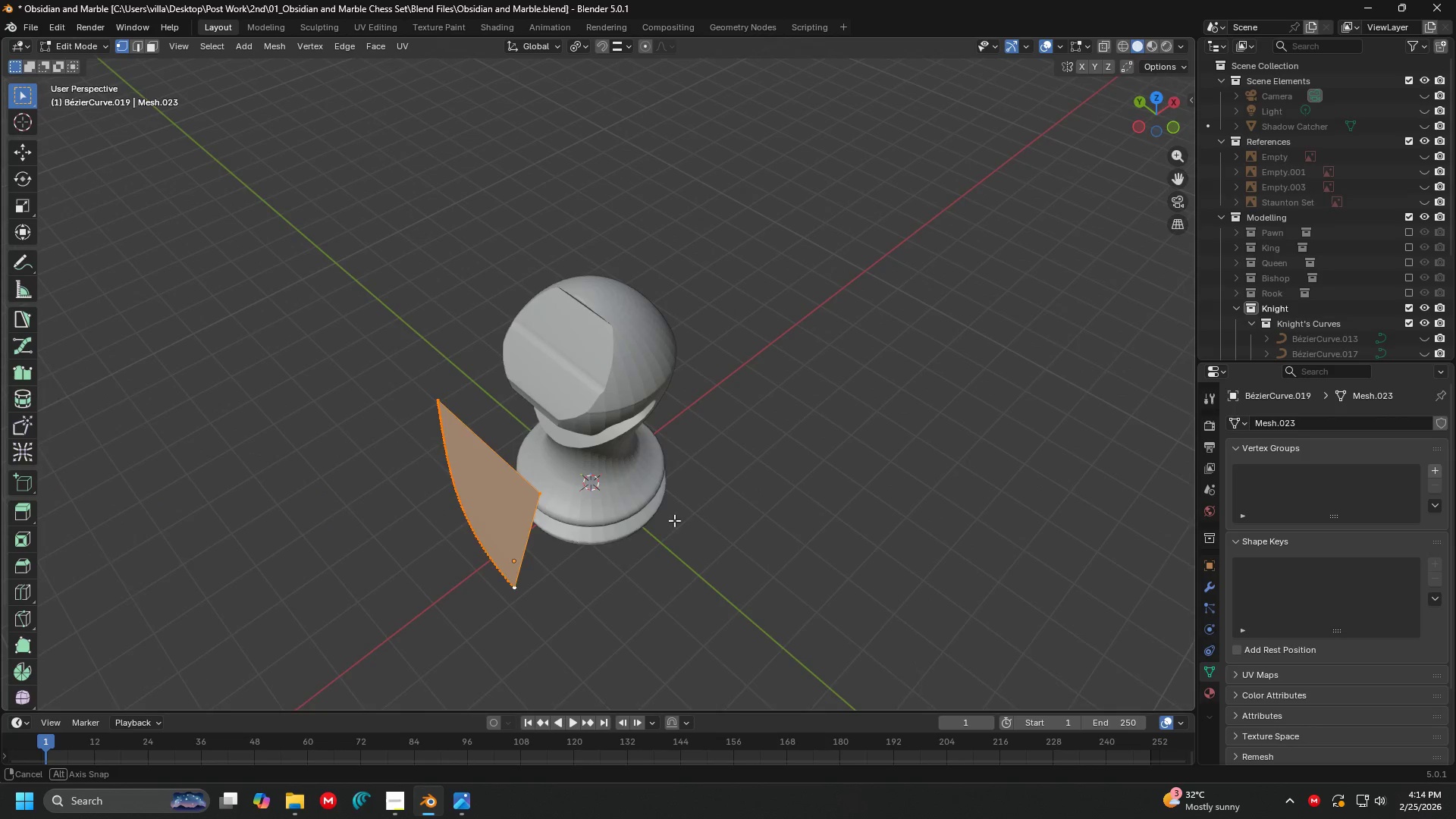 
key(E)
 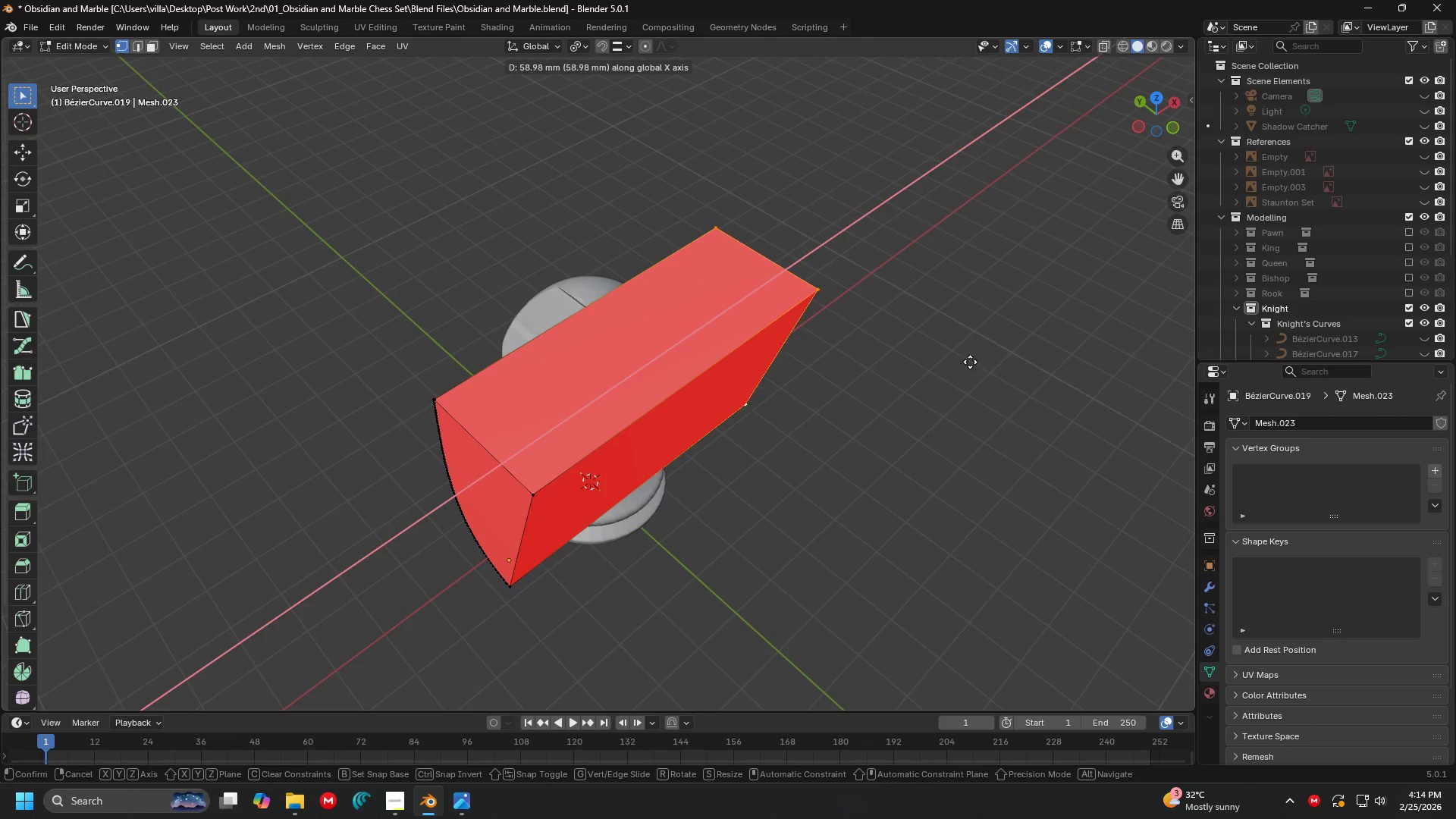 
left_click([980, 353])
 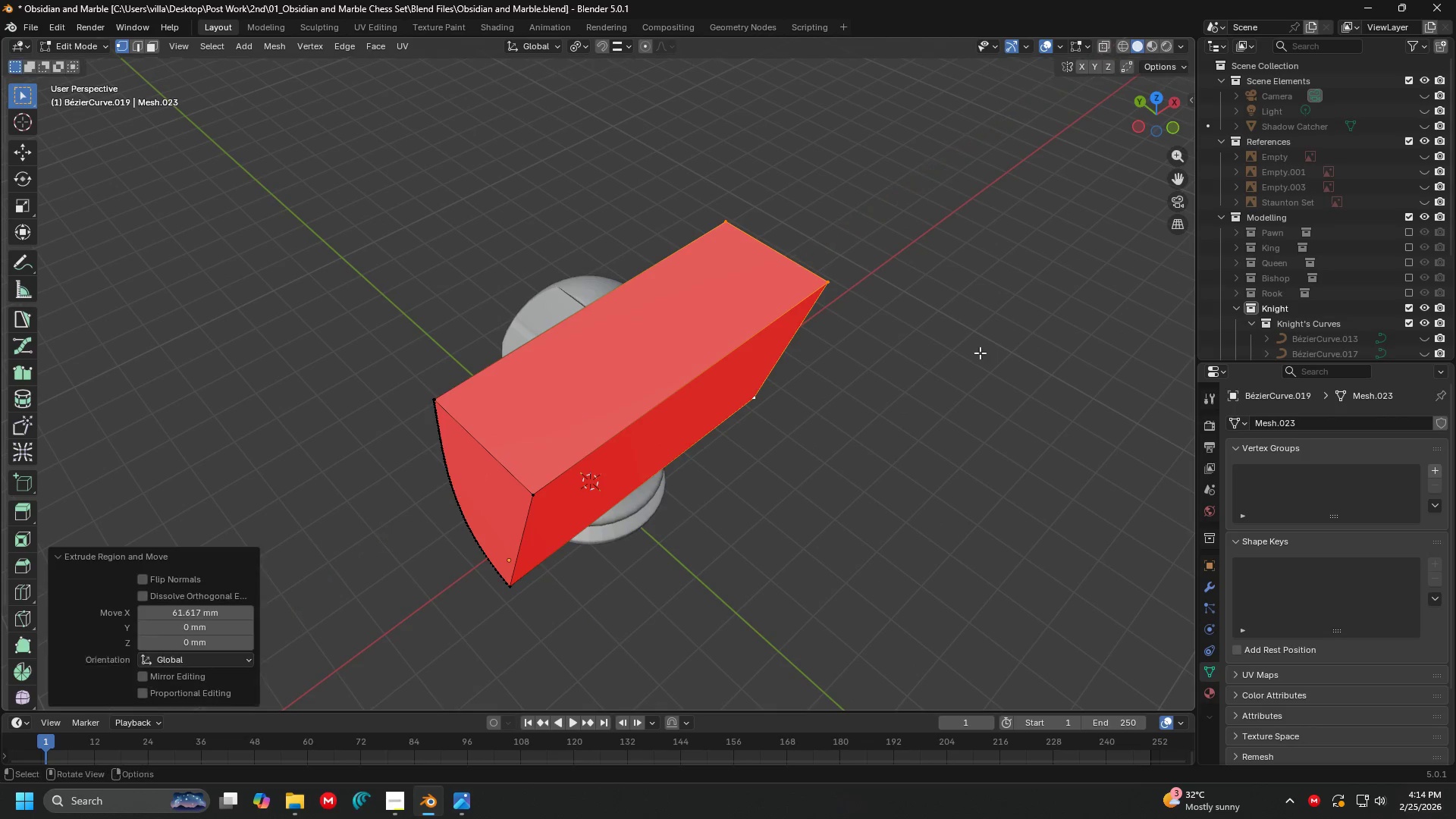 
key(A)
 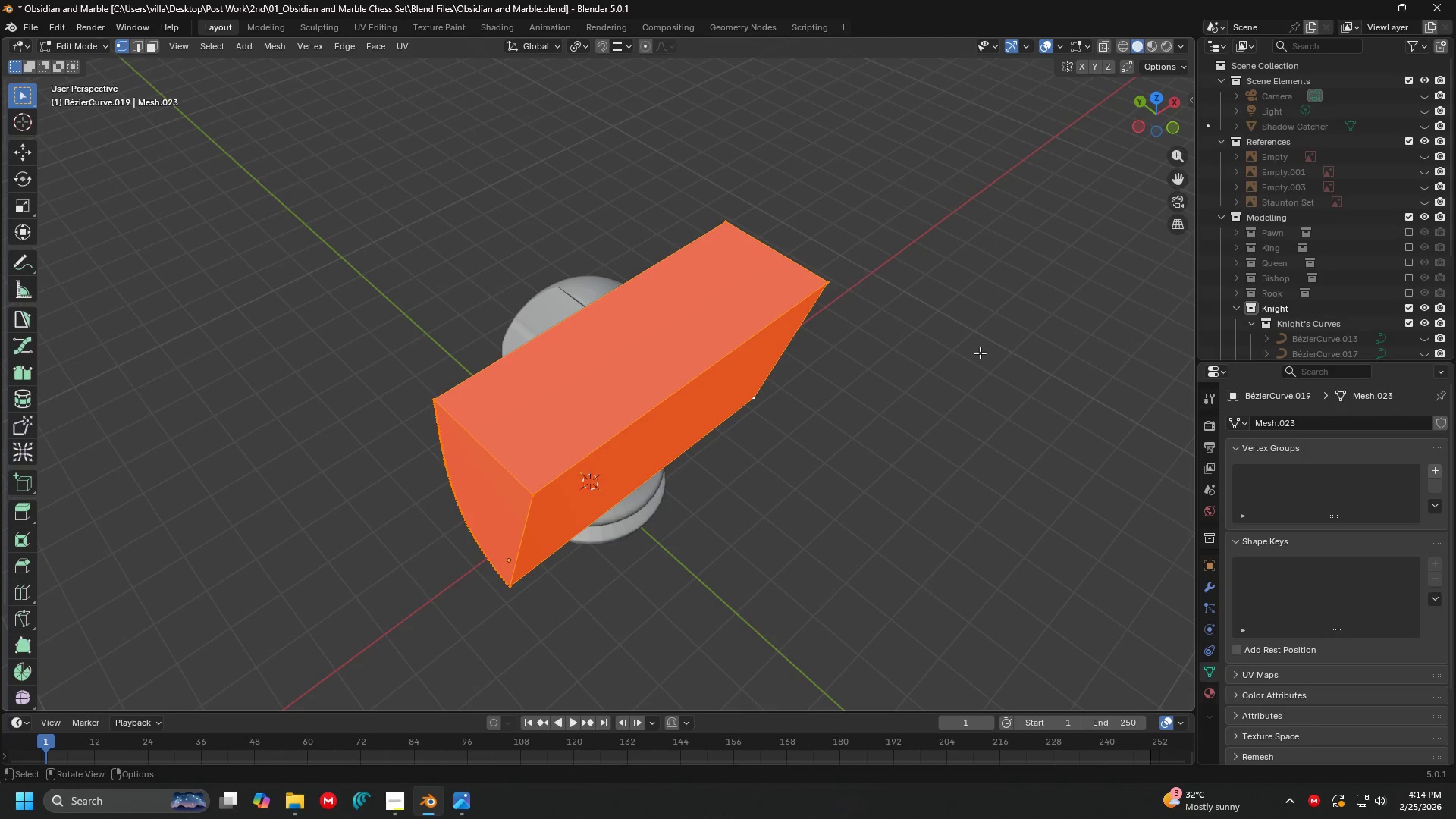 
key(Shift+ShiftLeft)
 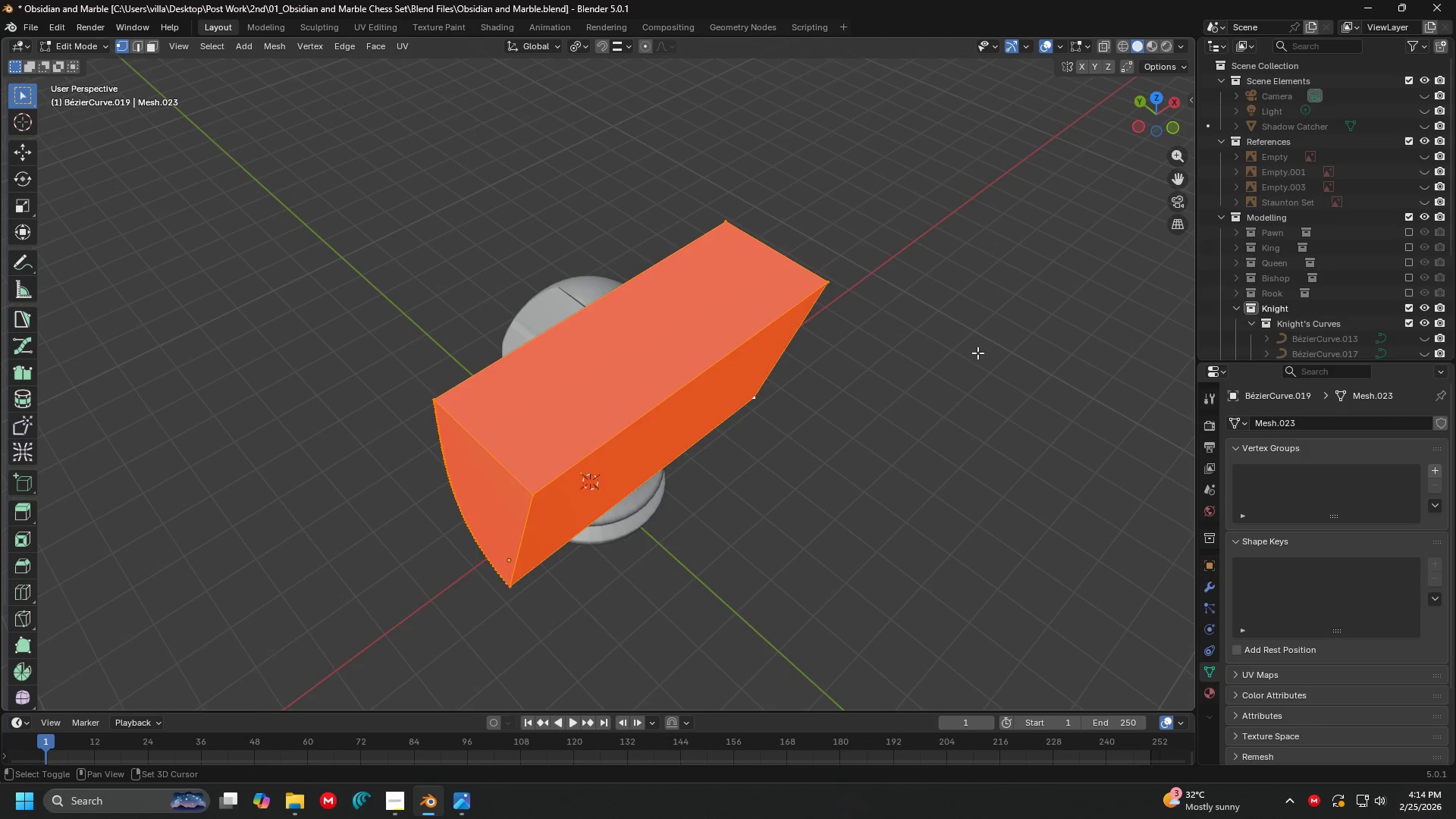 
key(Shift+N)
 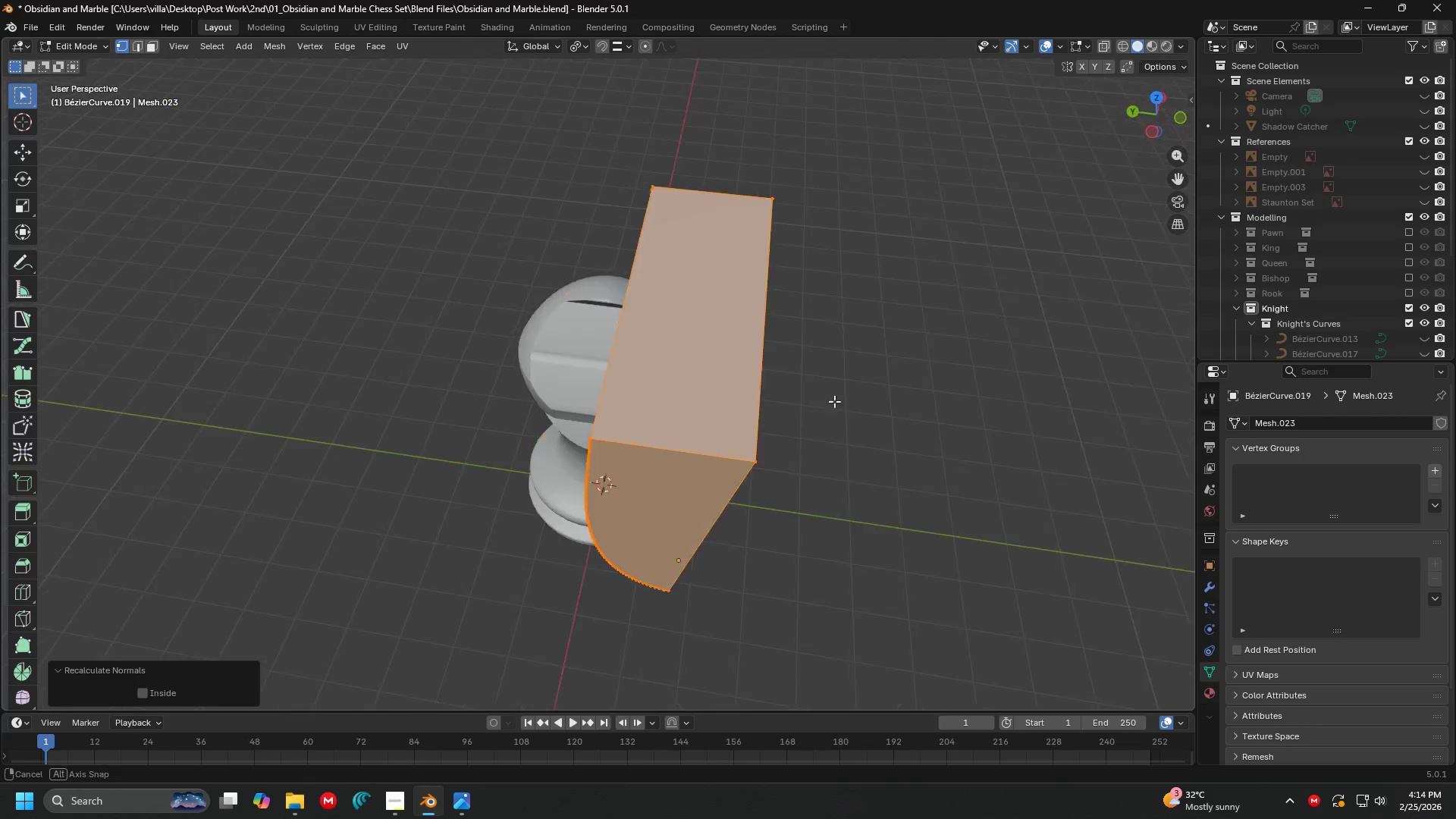 
key(Tab)
 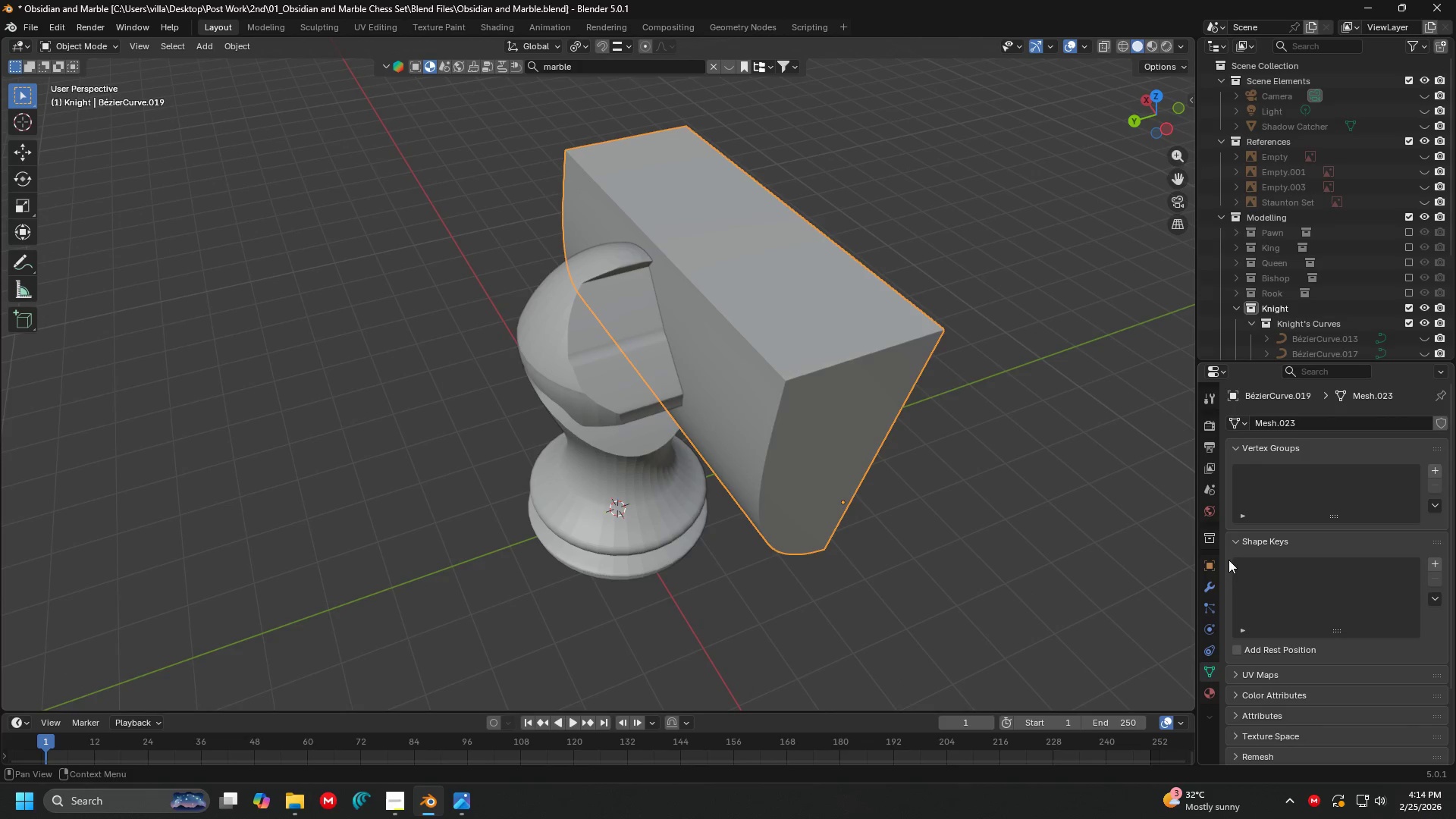 
scroll: coordinate [842, 356], scroll_direction: up, amount: 3.0
 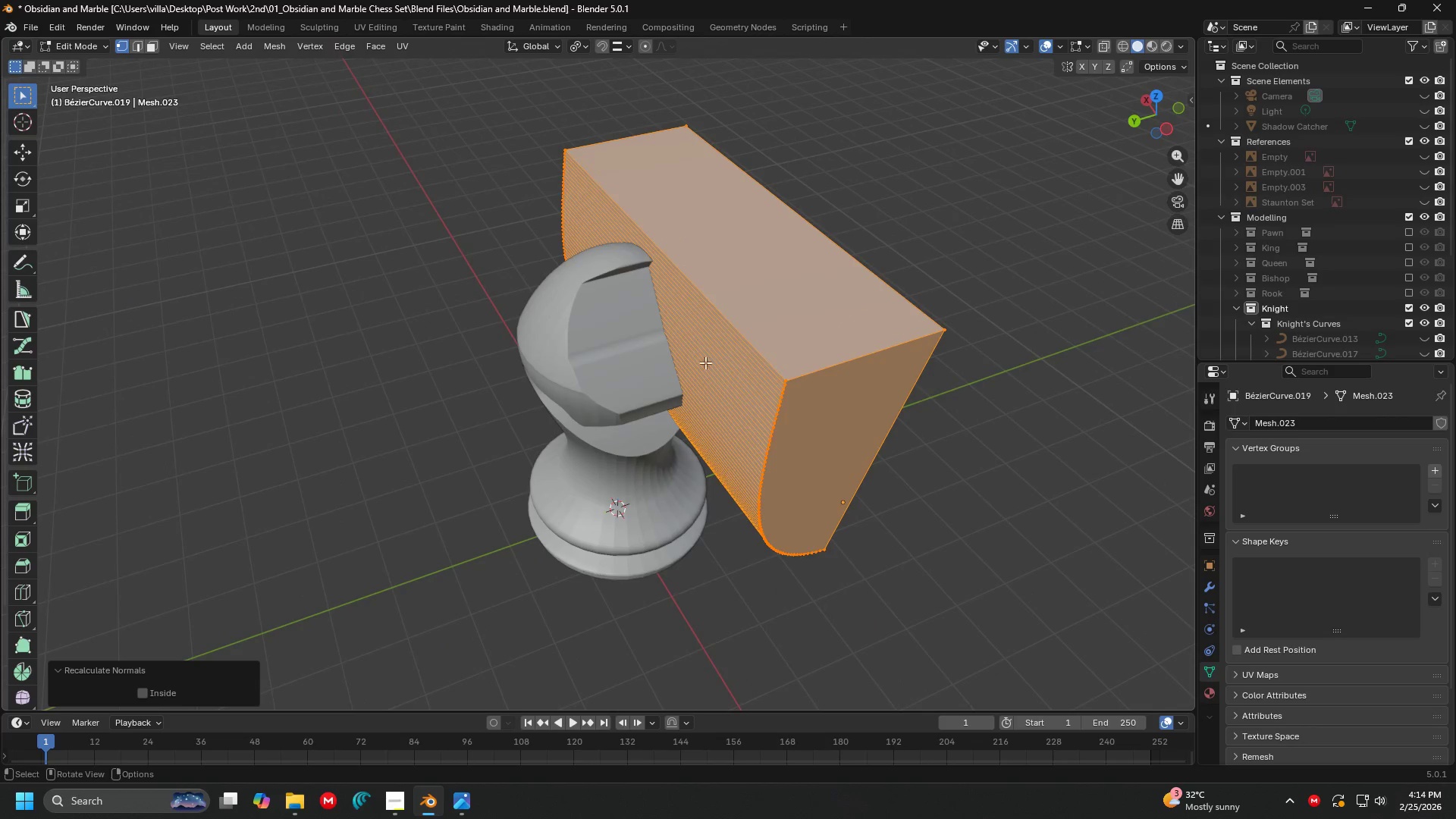 
left_click([1206, 585])
 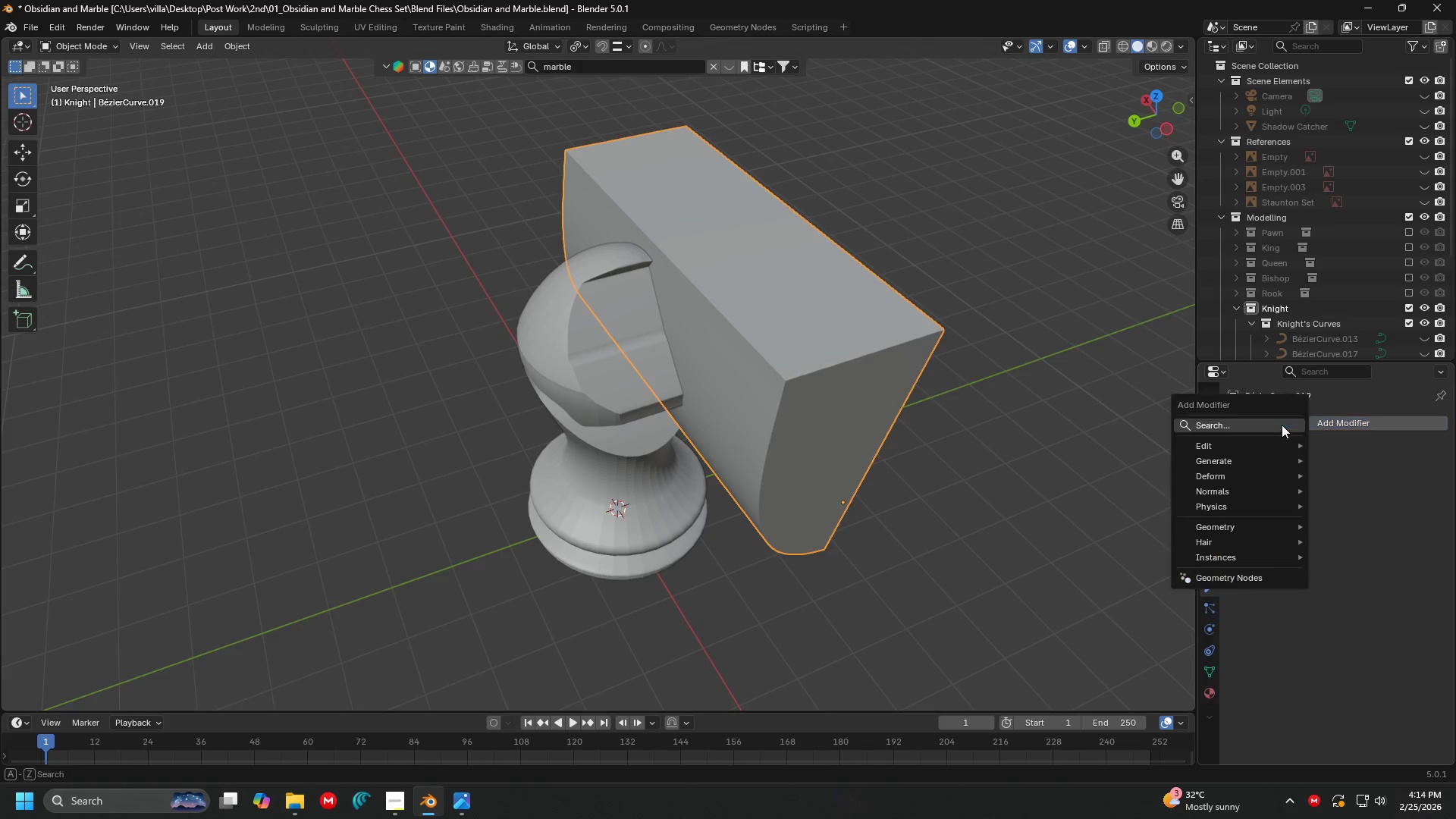 
double_click([1282, 425])
 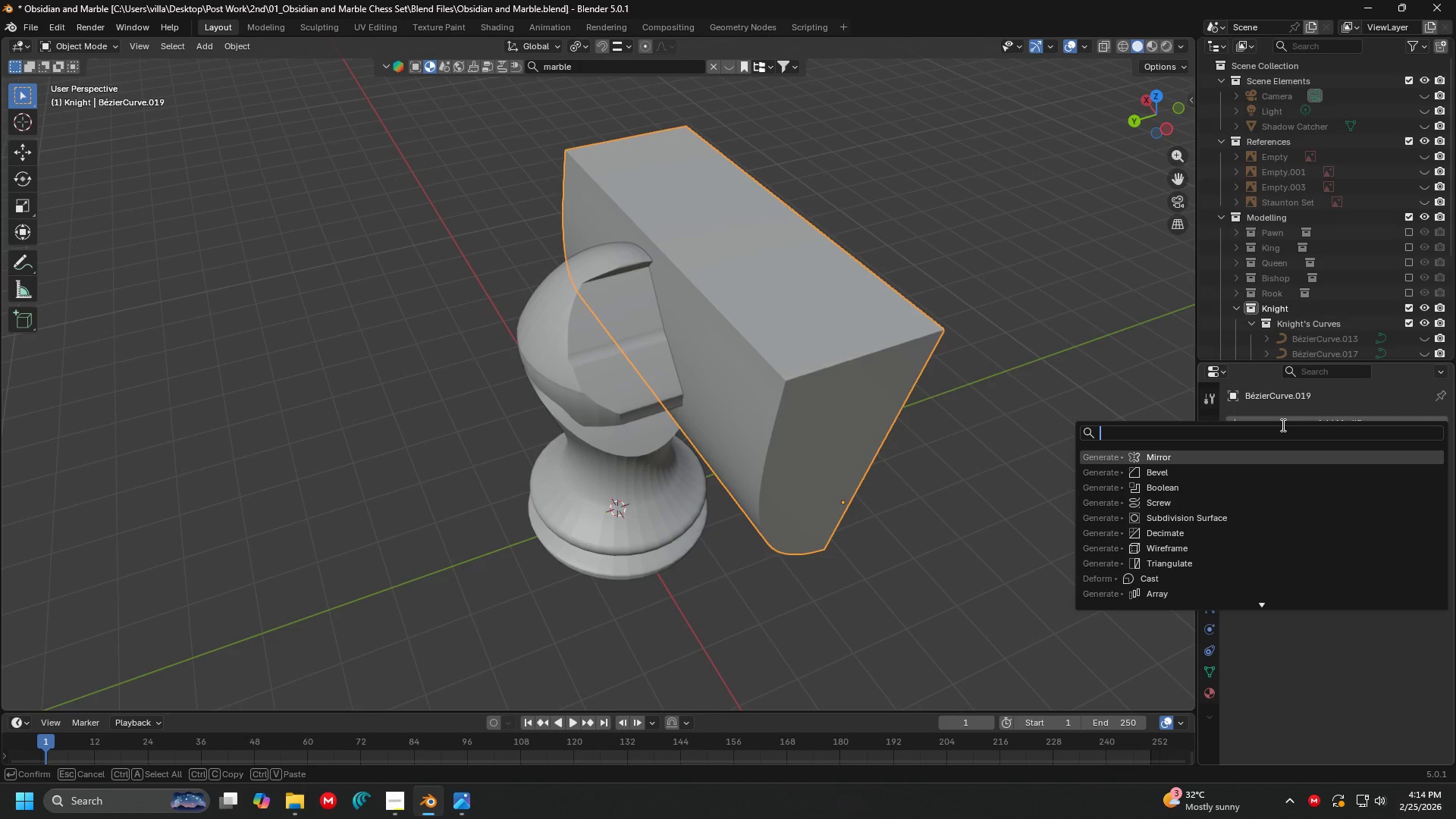 
type(mirr)
 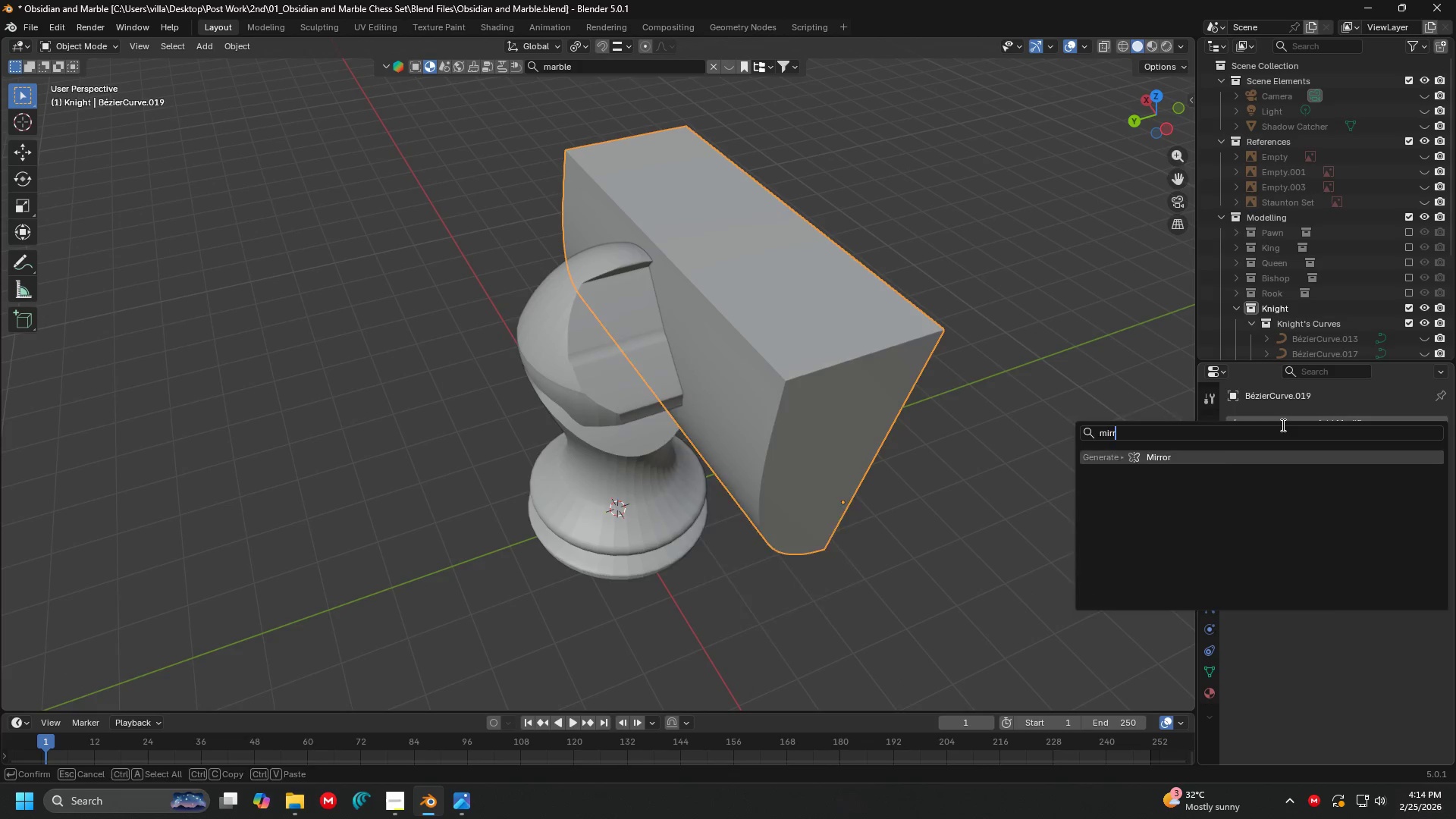 
key(Enter)
 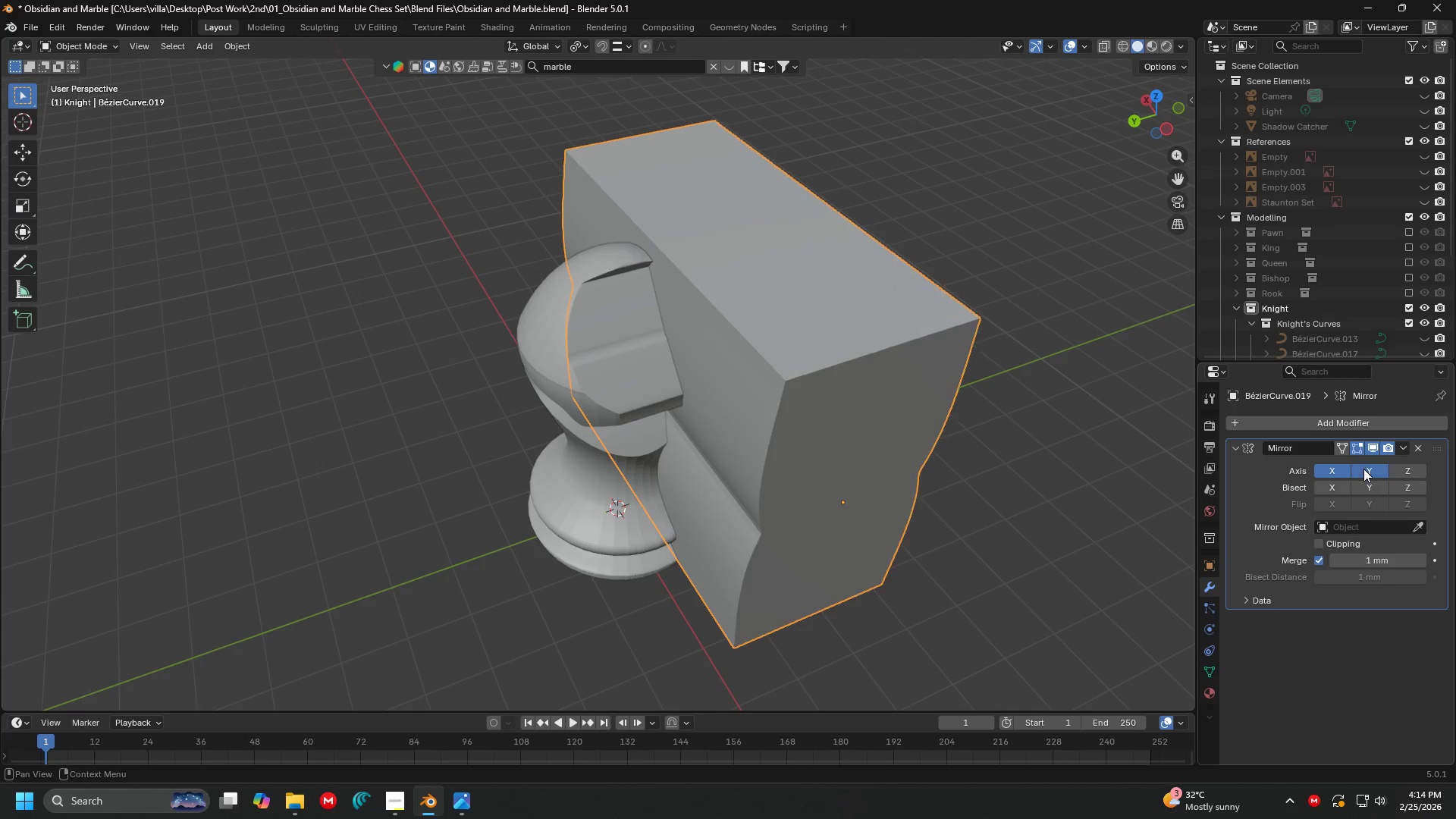 
double_click([1343, 472])
 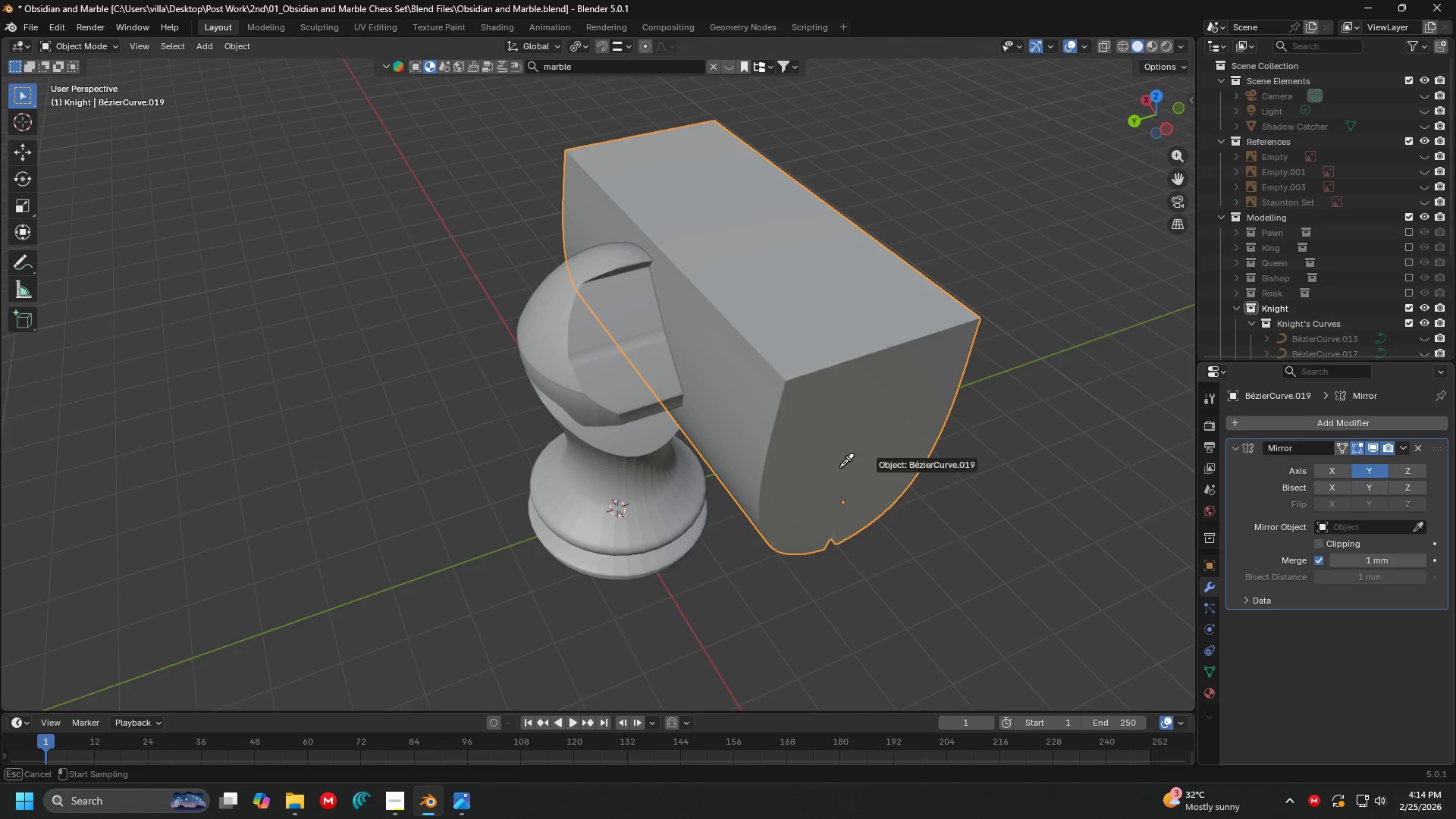 
left_click([596, 356])
 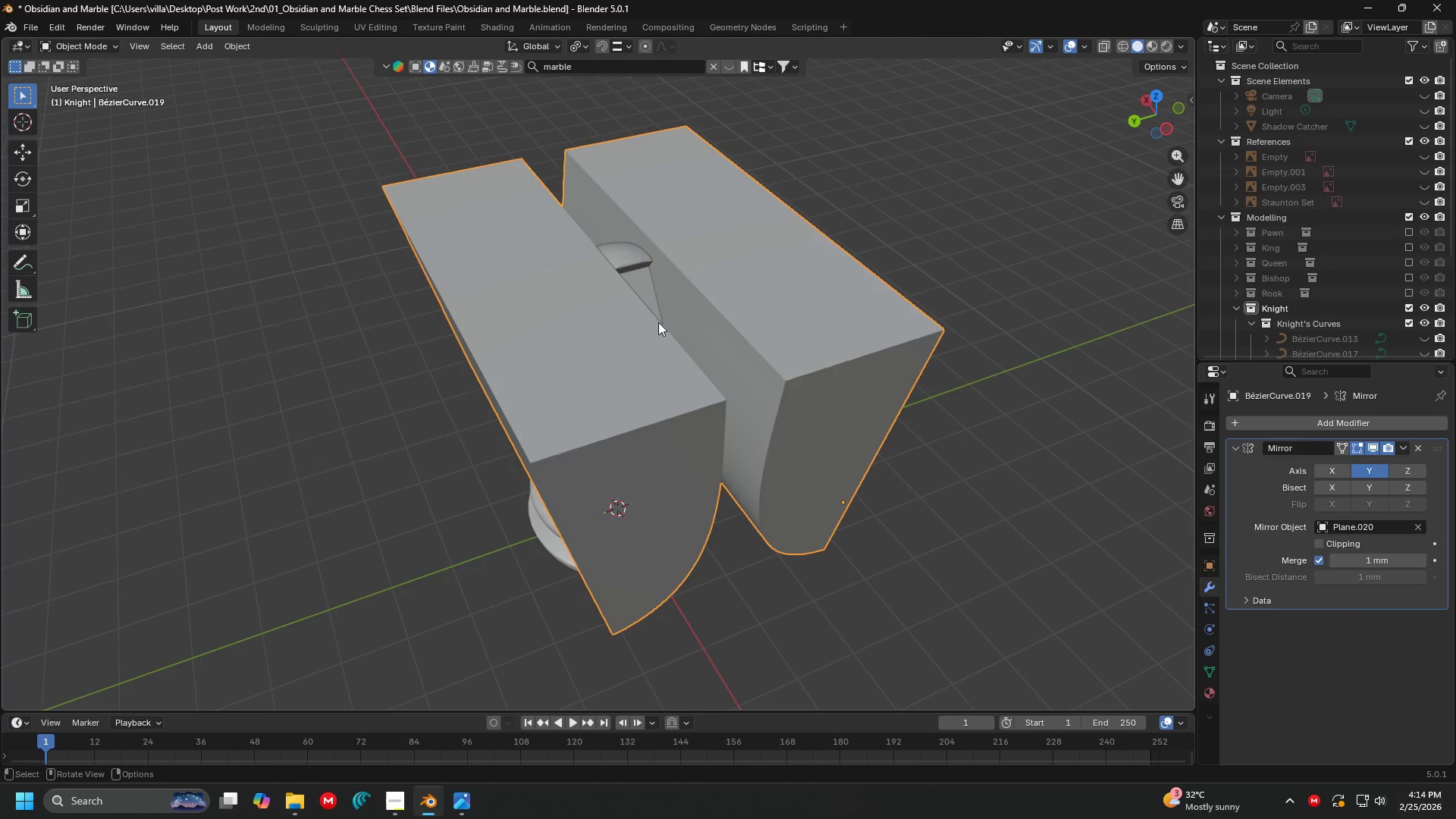 
left_click([622, 249])
 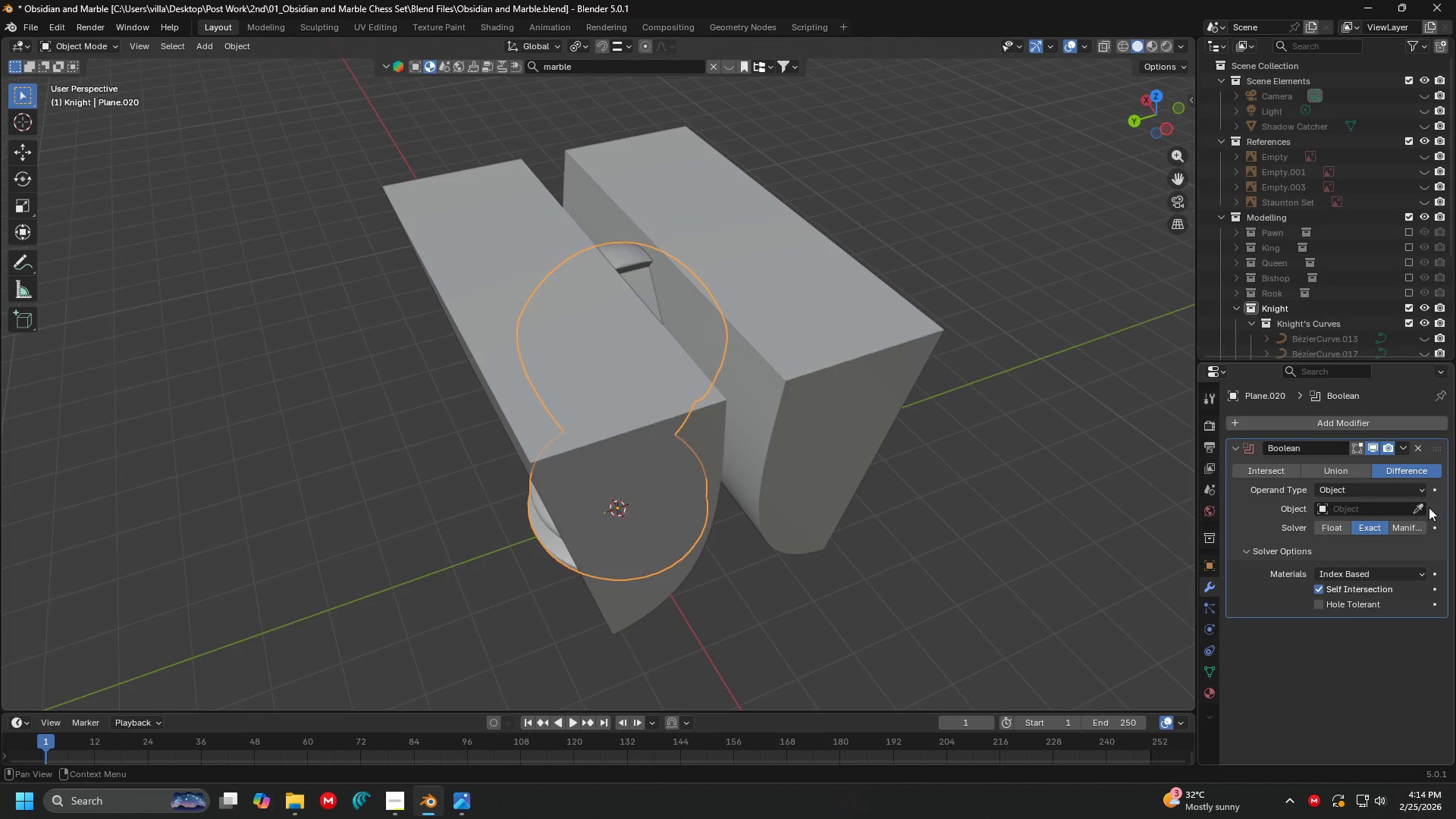 
double_click([1411, 505])
 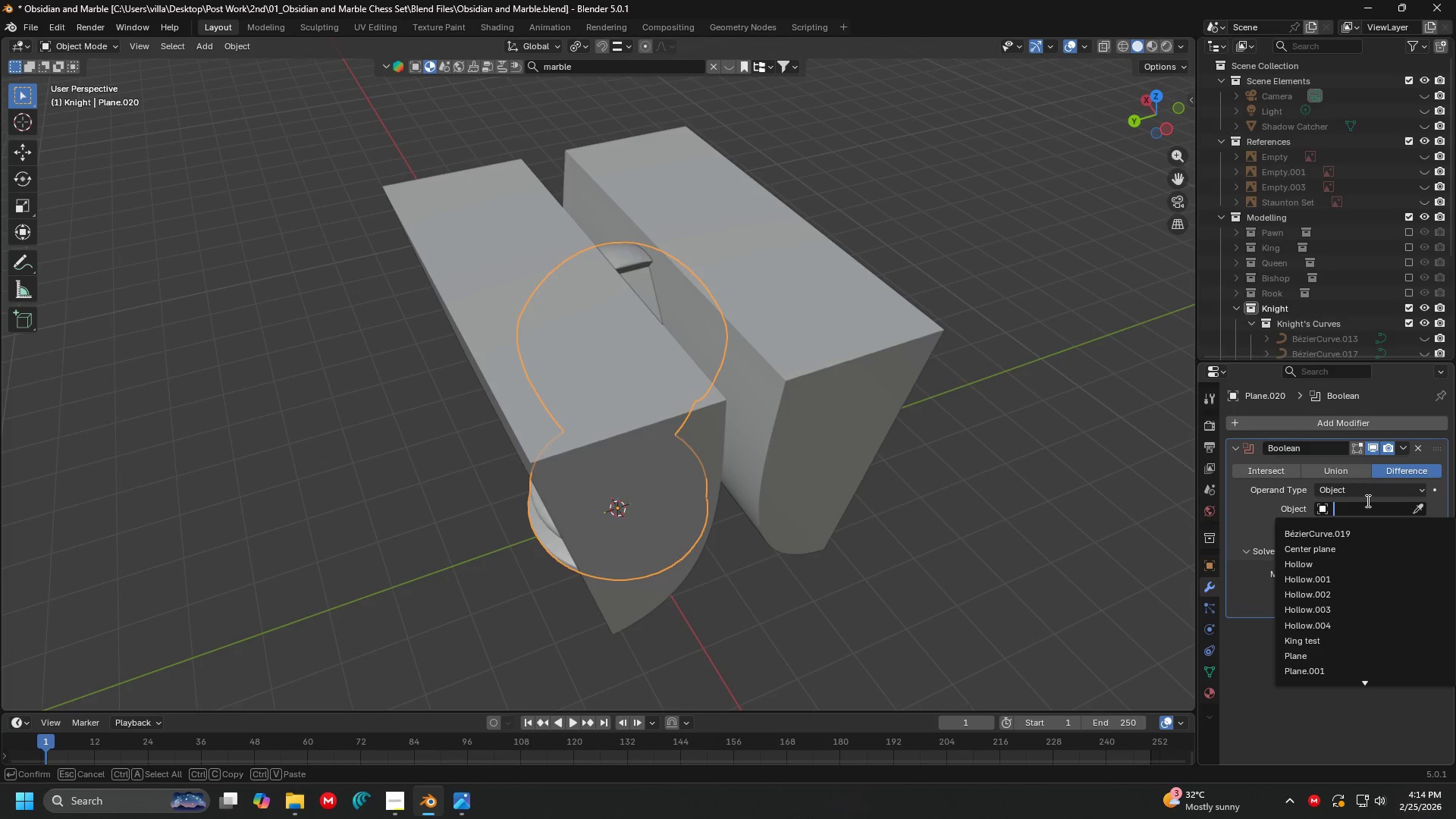 
key(Escape)
 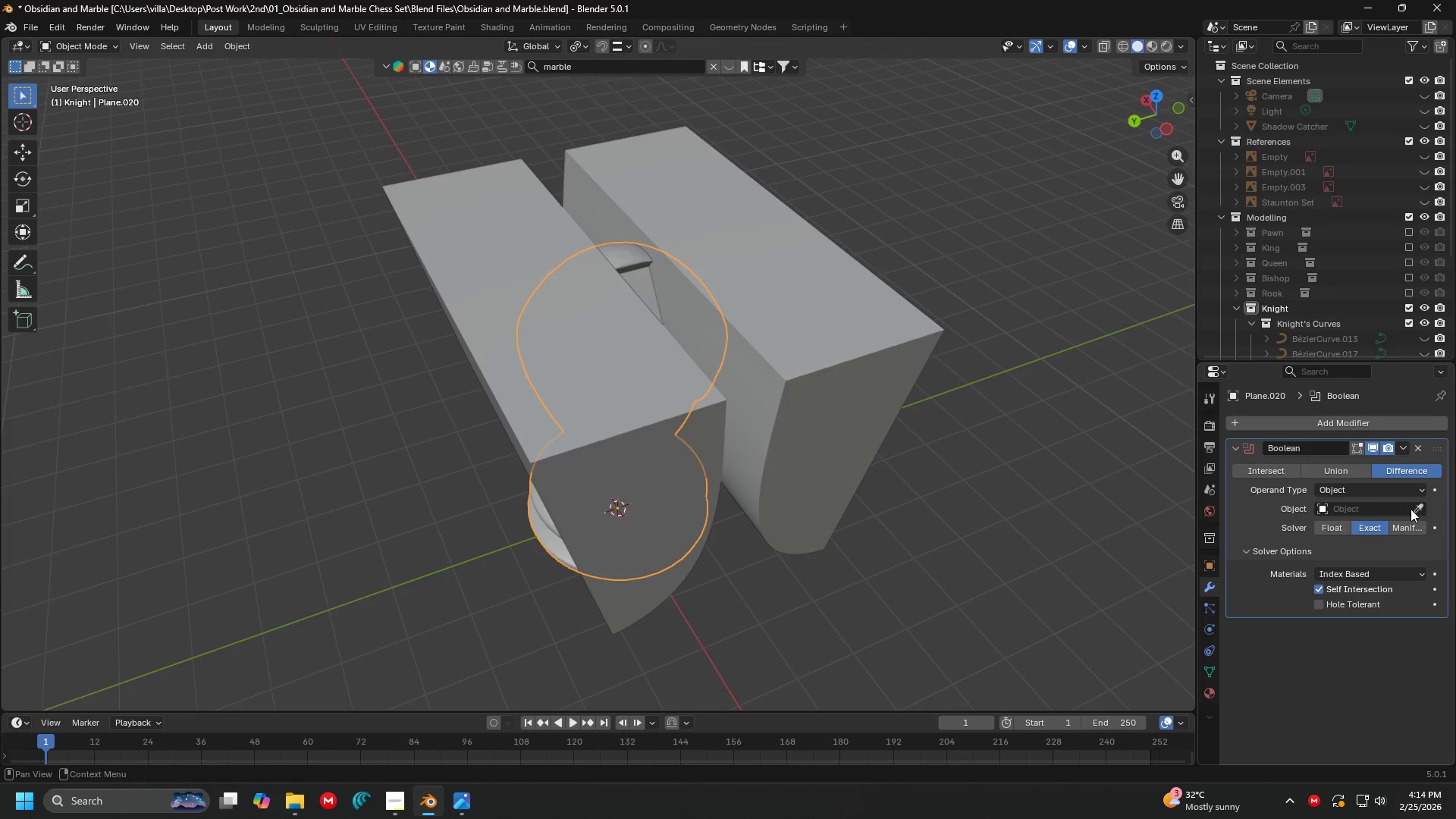 
left_click([1415, 508])
 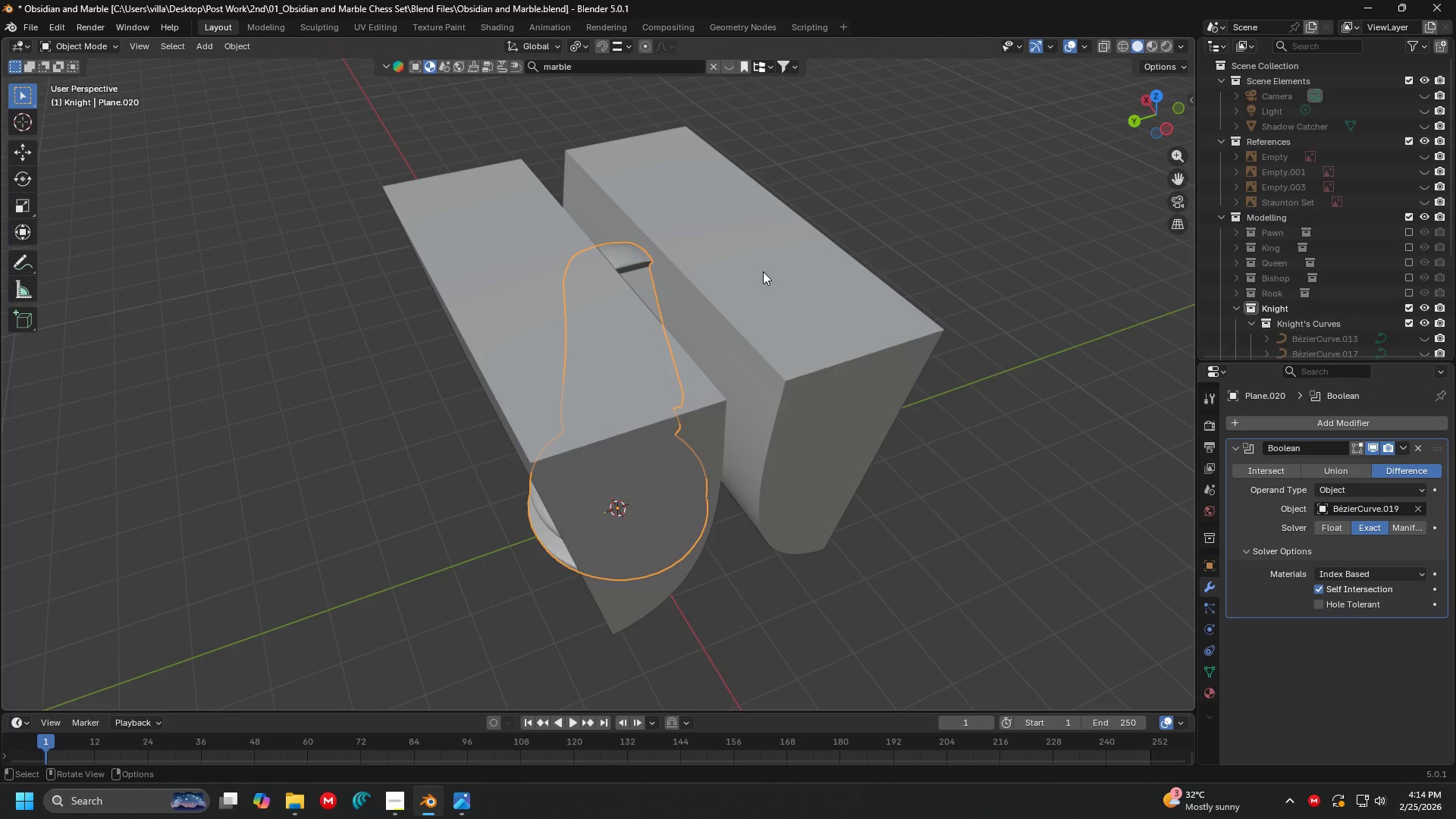 
left_click([629, 262])
 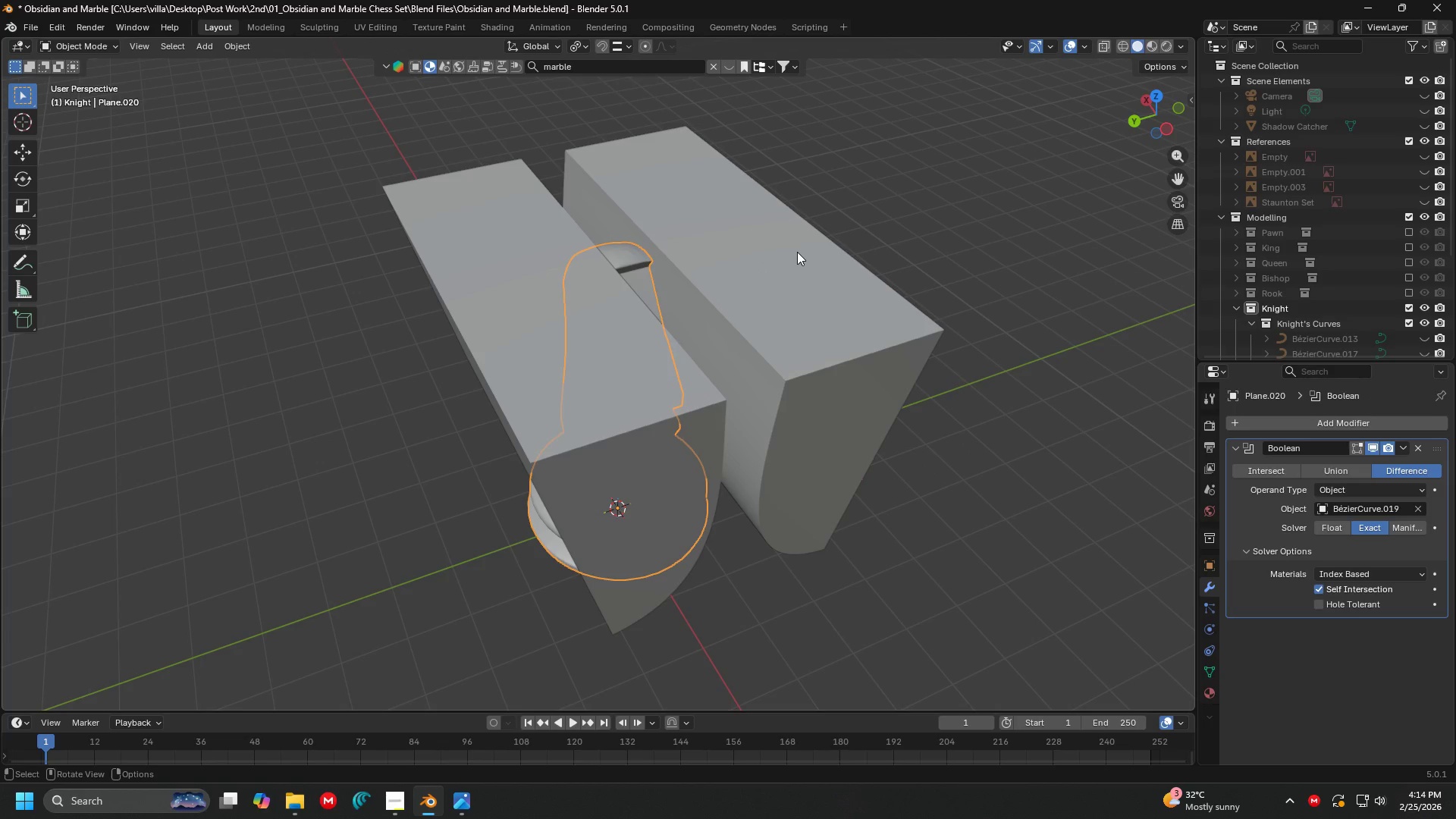 
key(Tab)
type(am)
 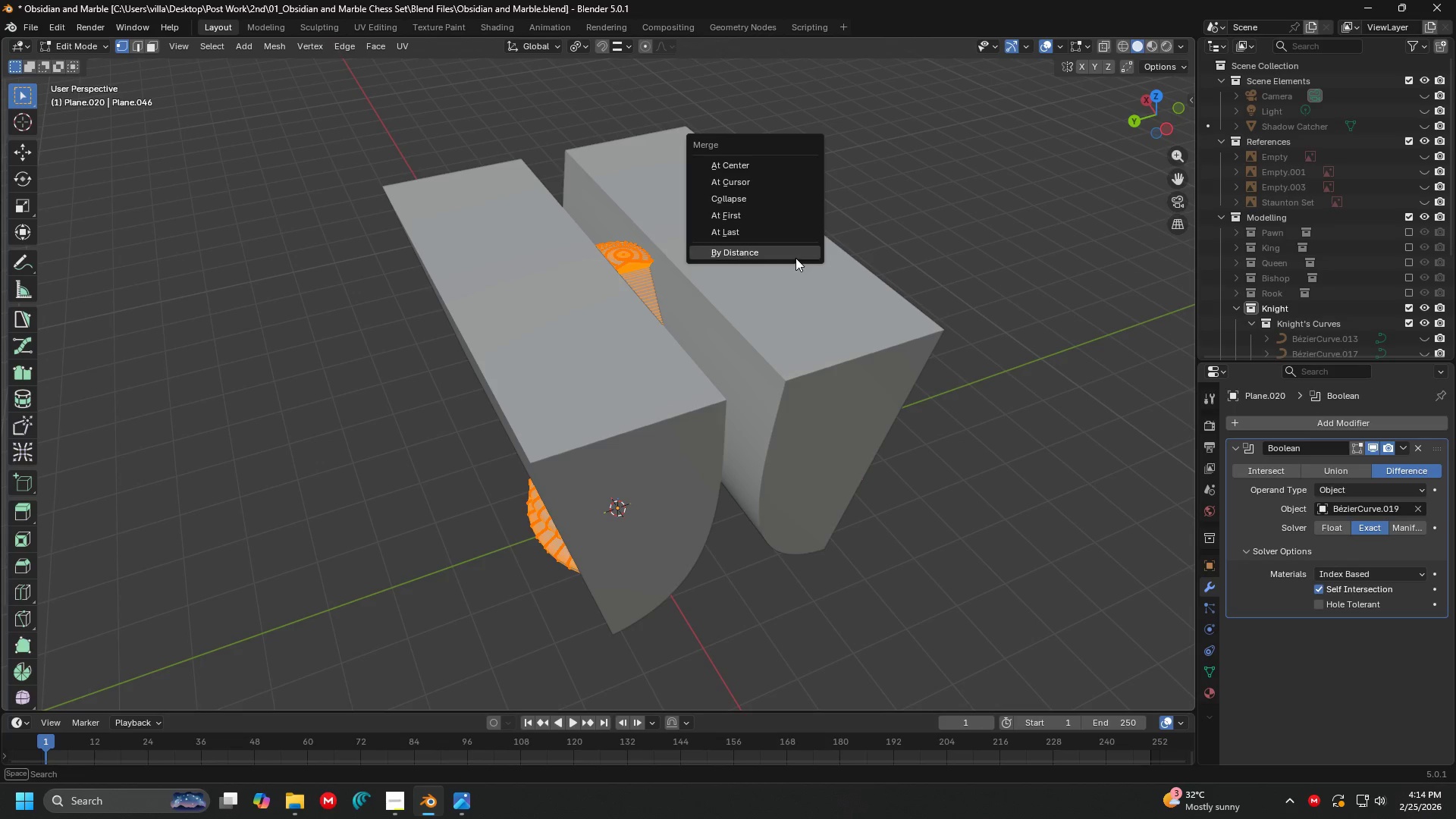 
left_click([795, 257])
 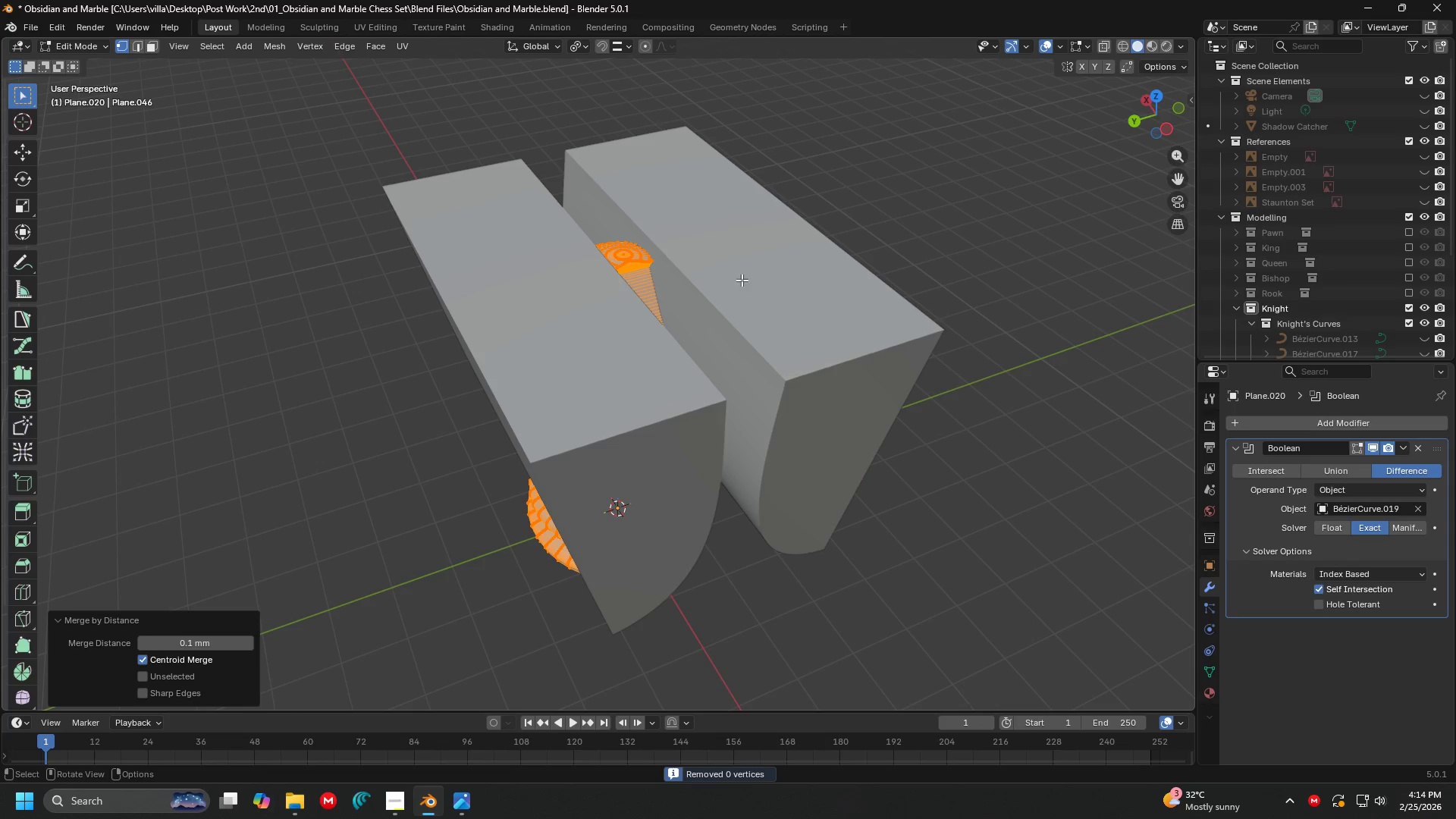 
key(Shift+ShiftLeft)
 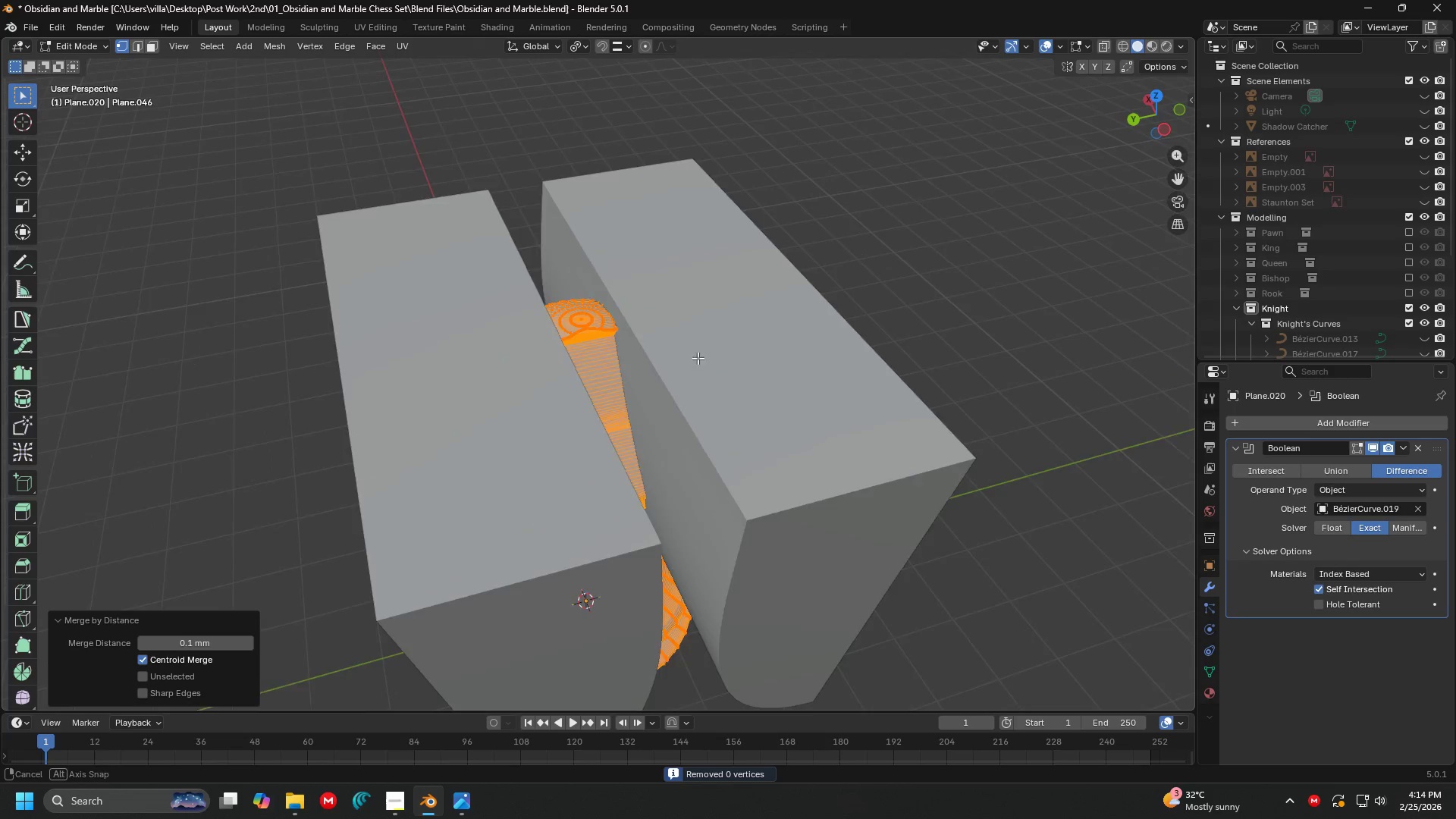 
scroll: coordinate [745, 280], scroll_direction: up, amount: 1.0
 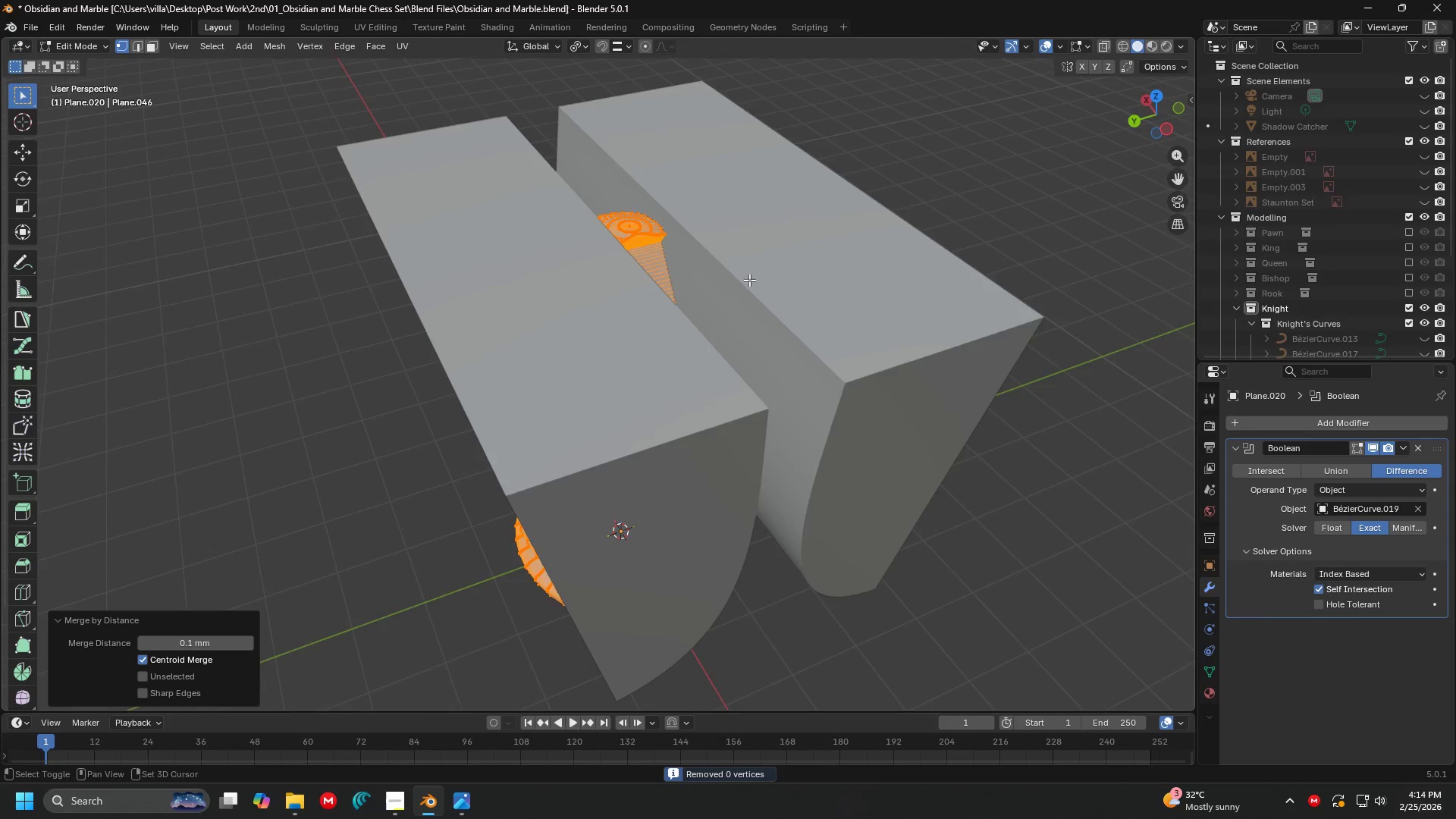 
key(Tab)
 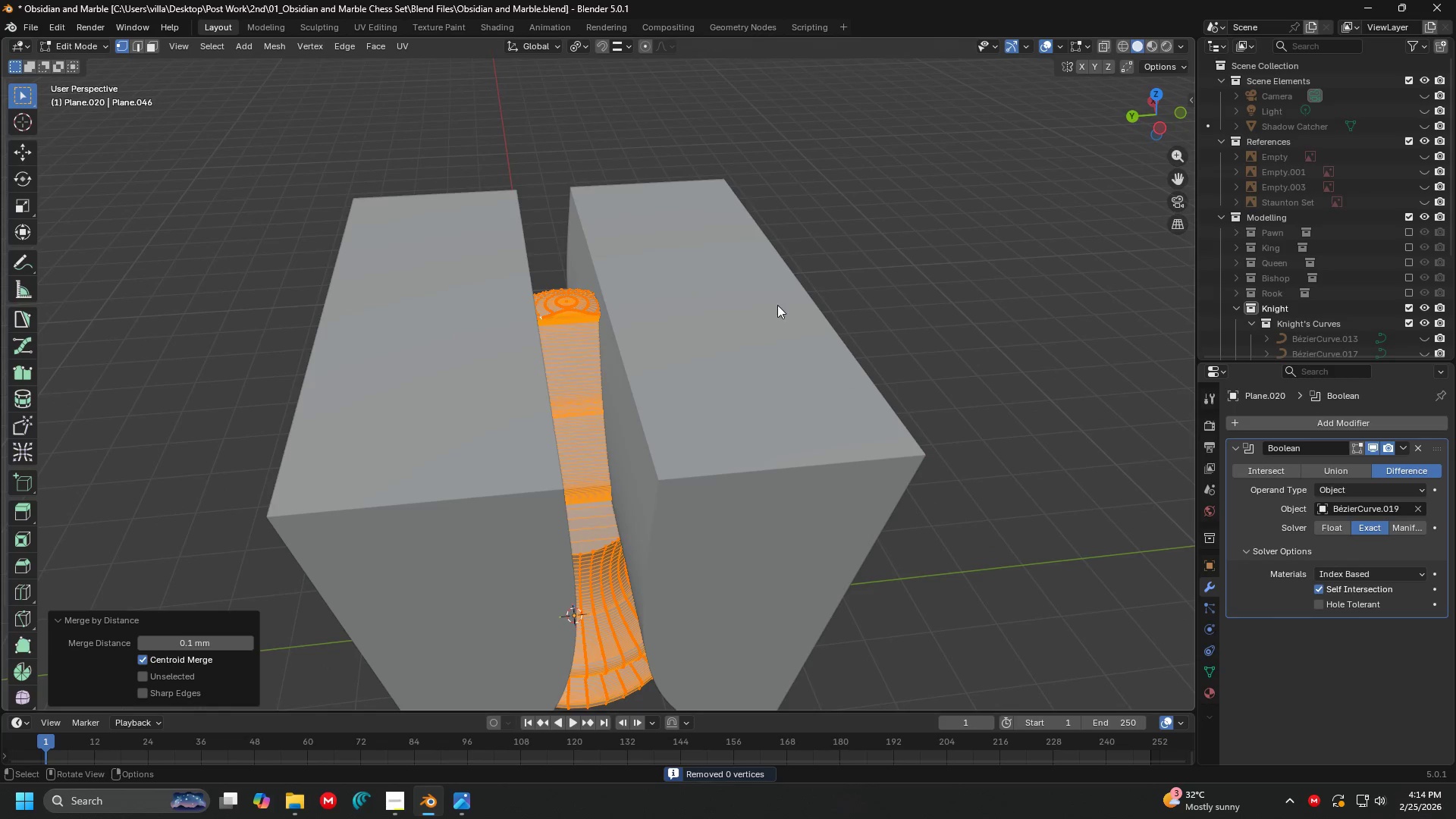 
left_click([667, 350])
 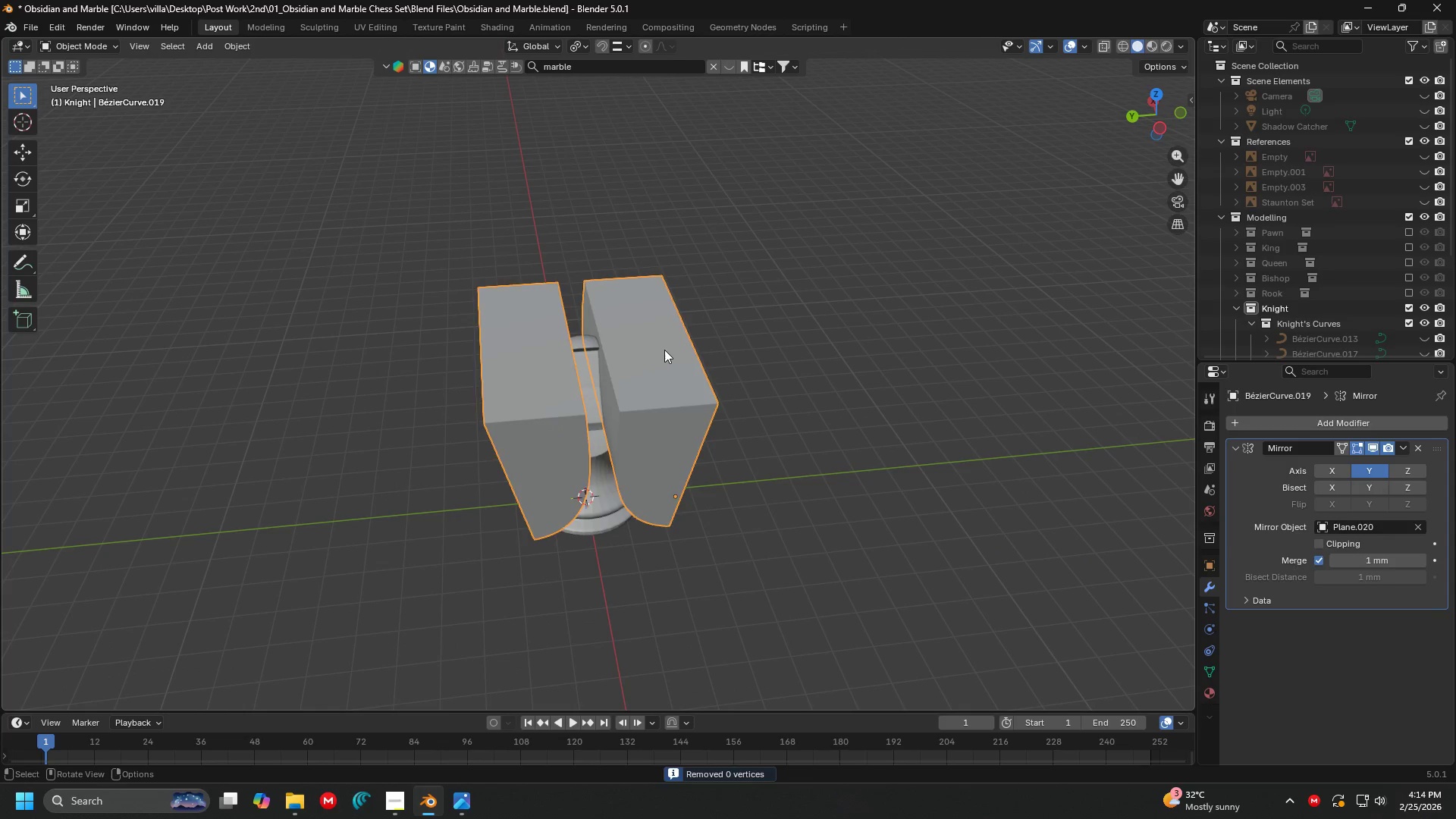 
scroll: coordinate [789, 303], scroll_direction: down, amount: 4.0
 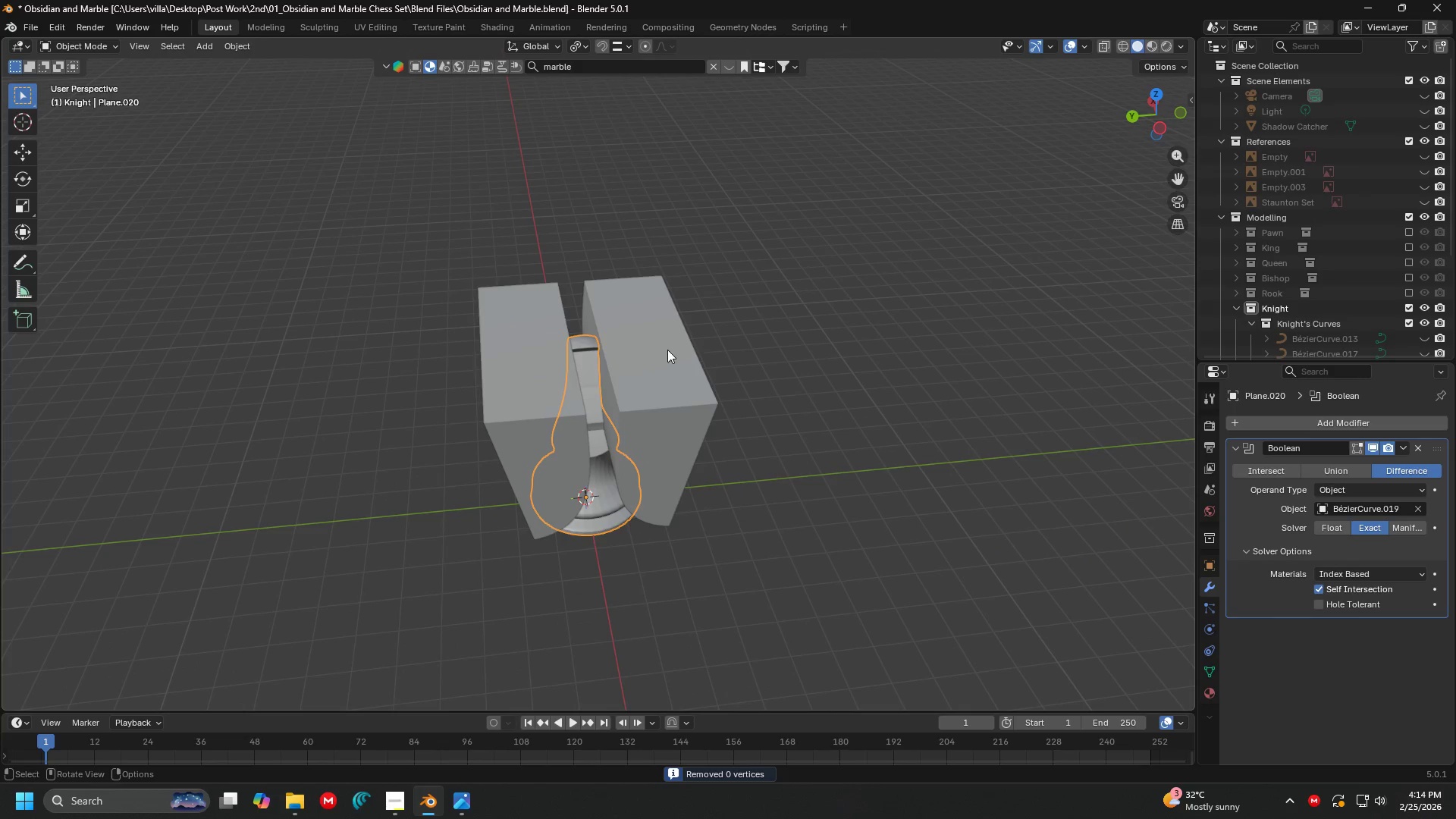 
key(H)
 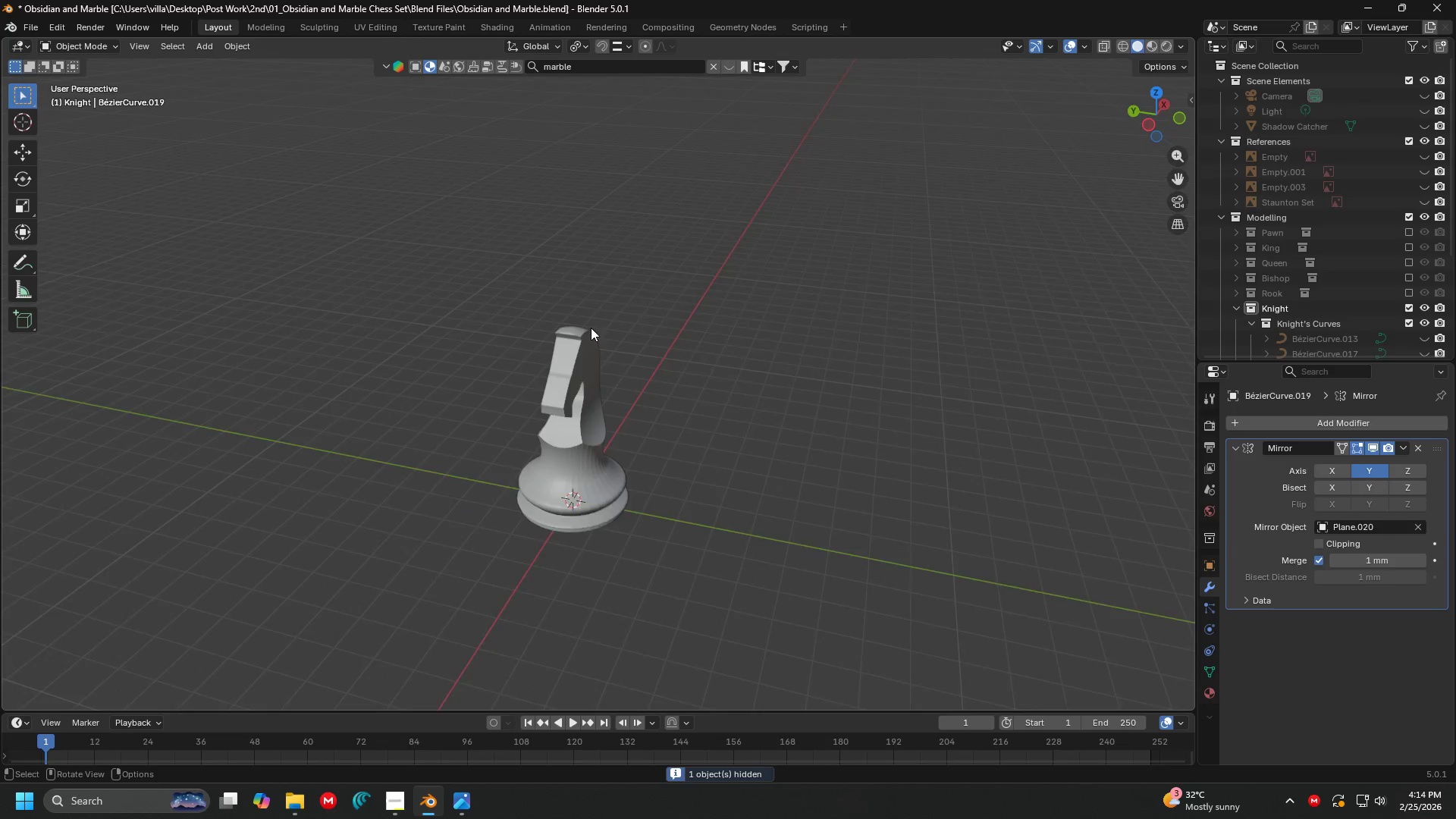 
scroll: coordinate [519, 355], scroll_direction: up, amount: 9.0
 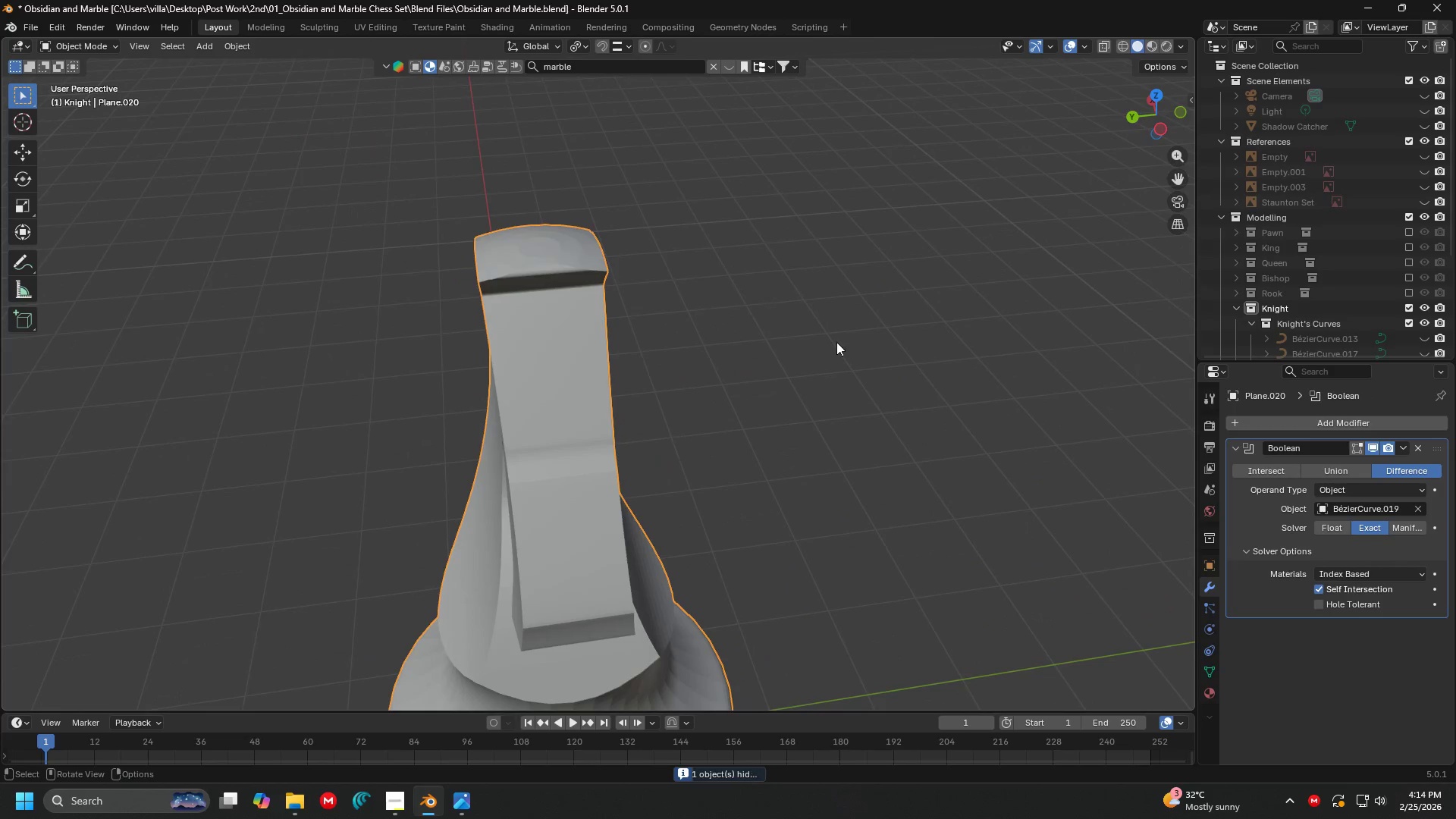 
left_click([1404, 446])
 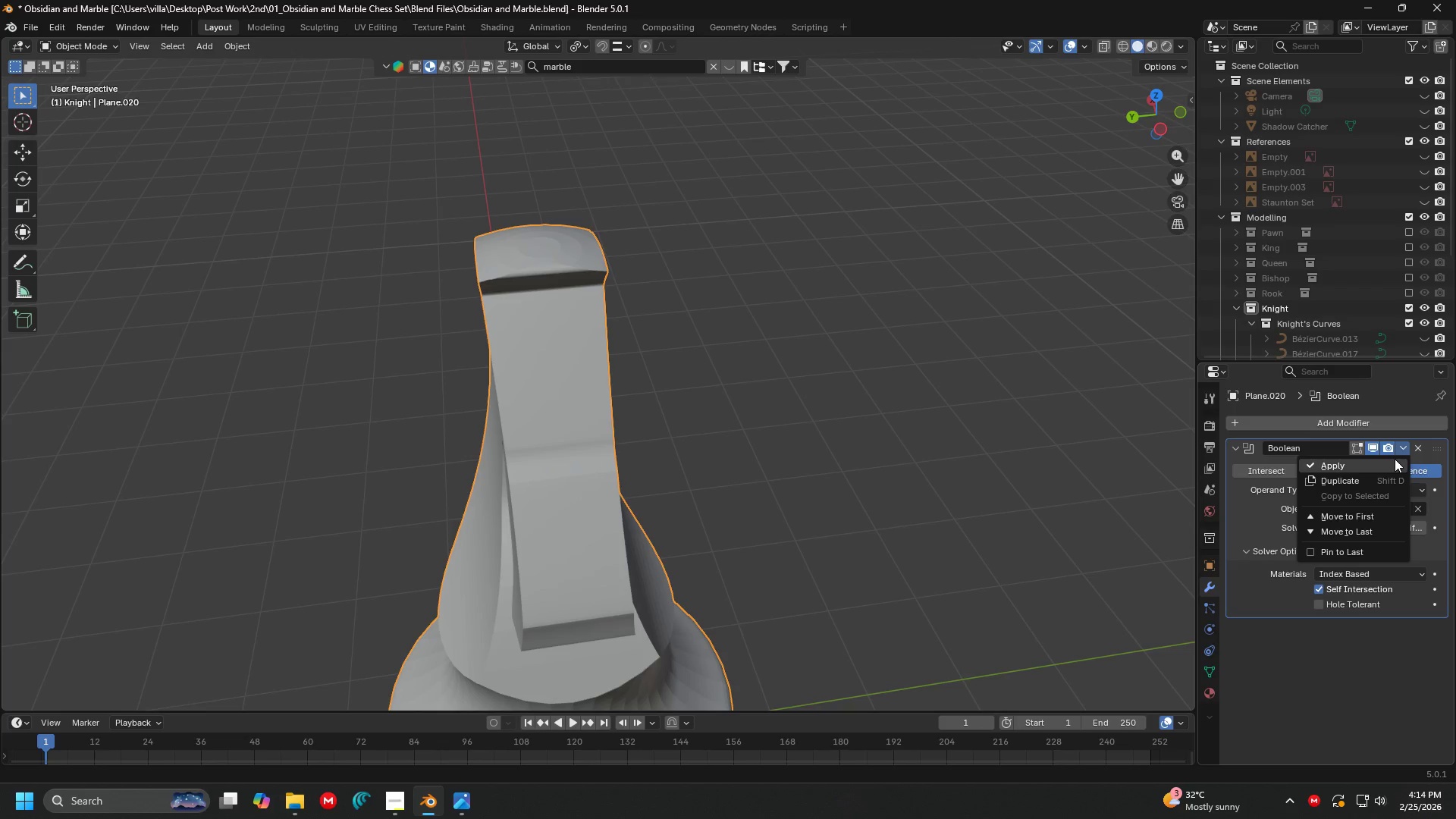 
left_click([1395, 459])
 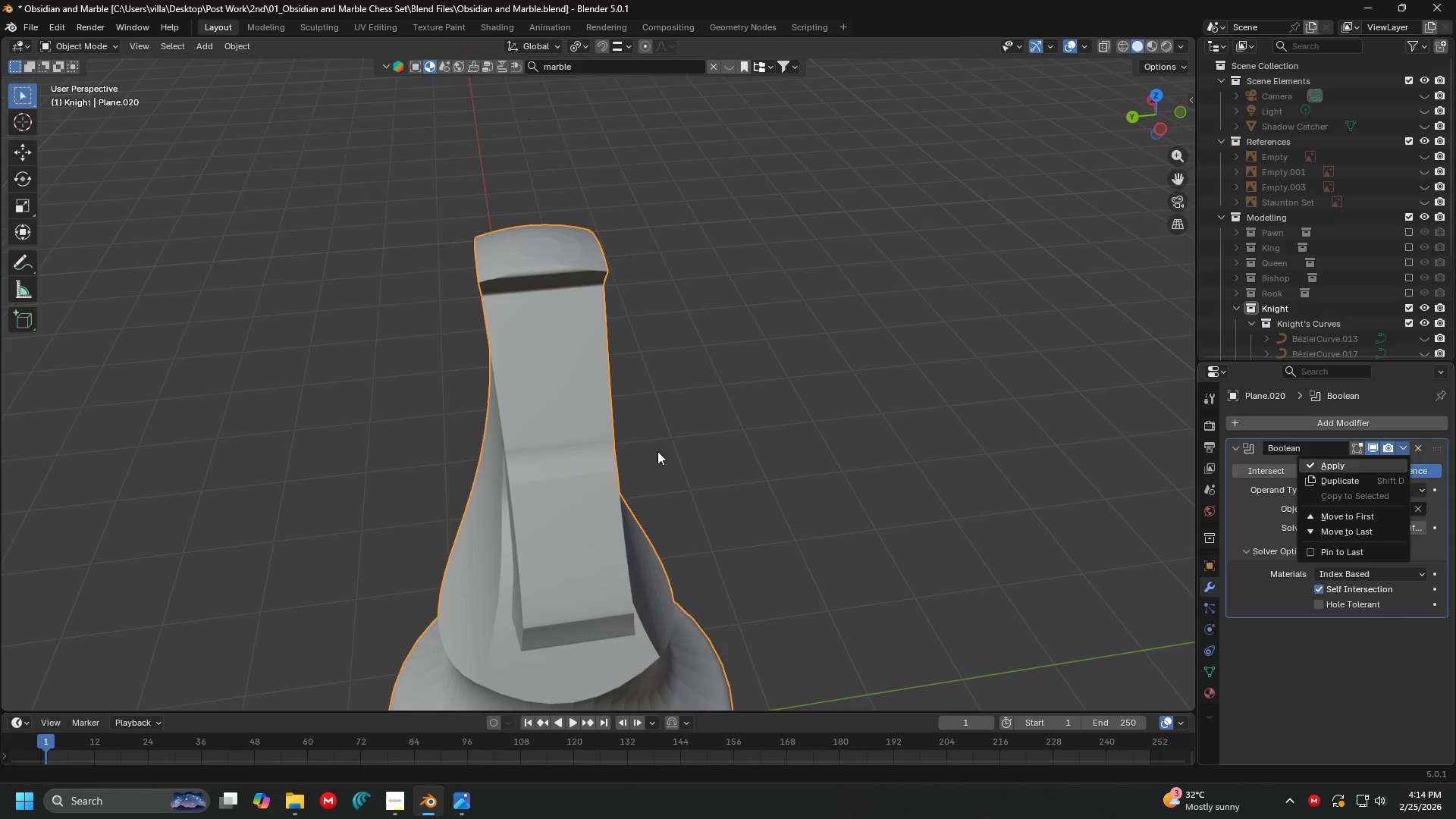 
left_click([506, 356])
 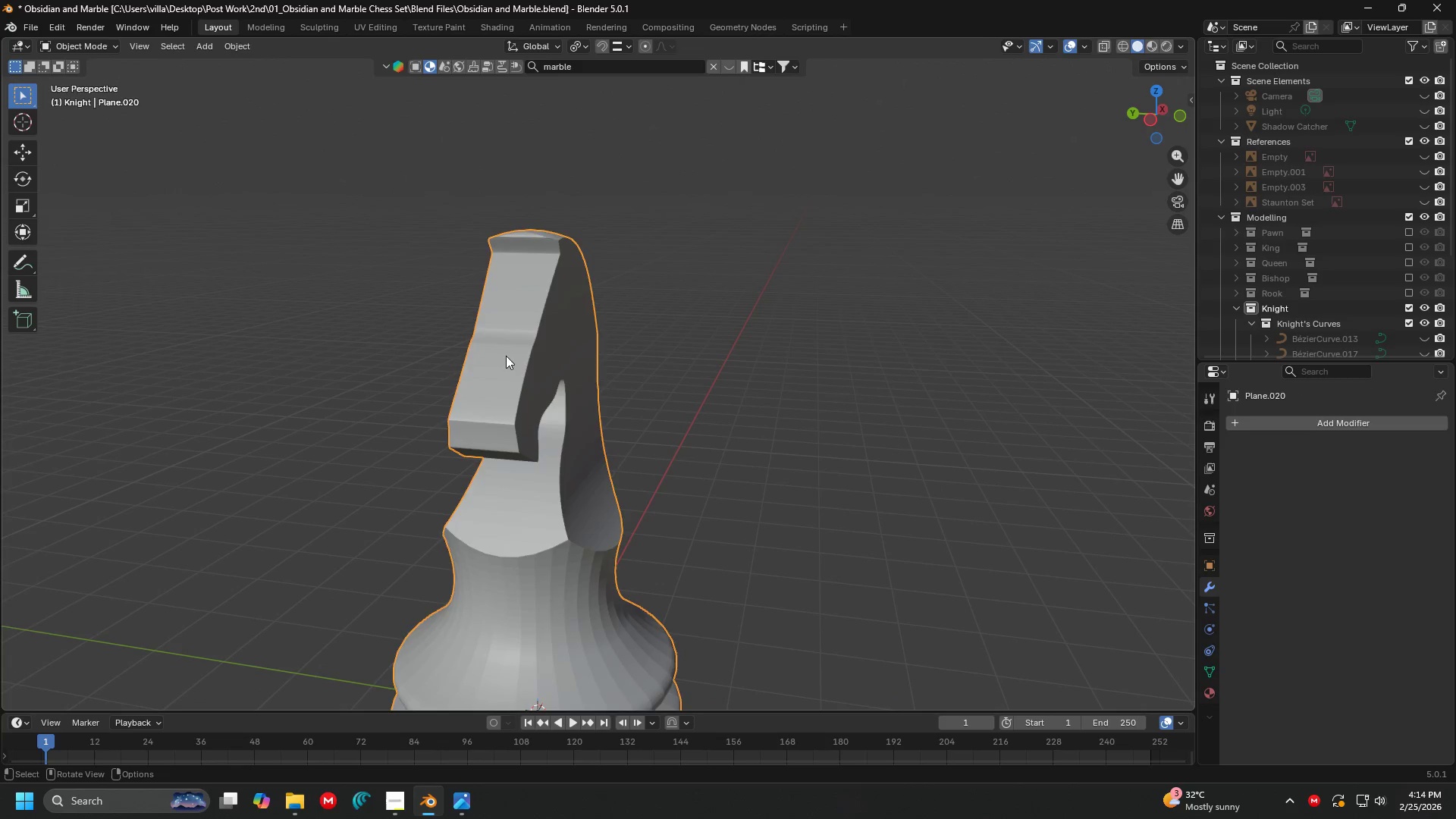 
scroll: coordinate [562, 420], scroll_direction: down, amount: 2.0
 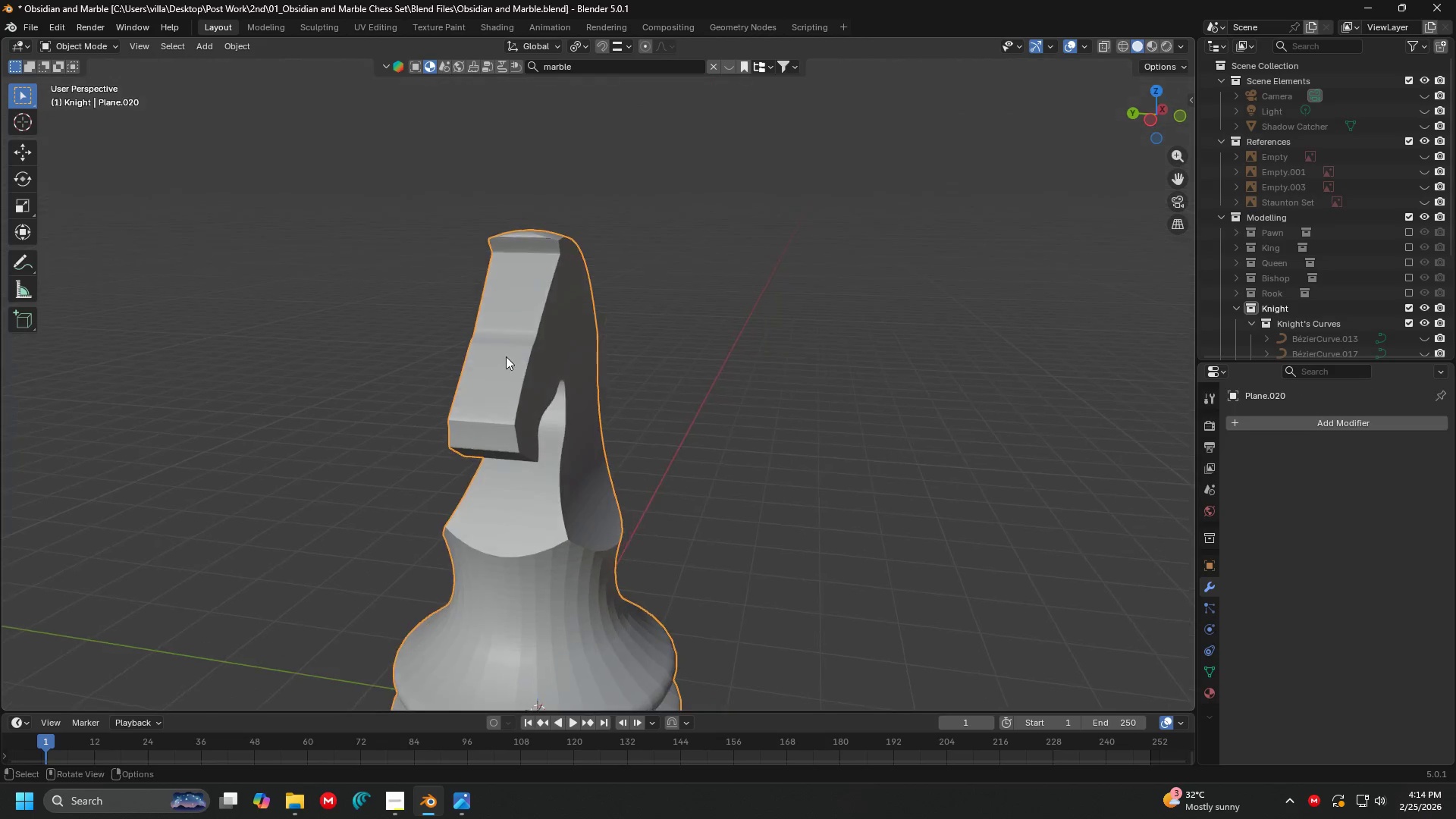 
key(Tab)
 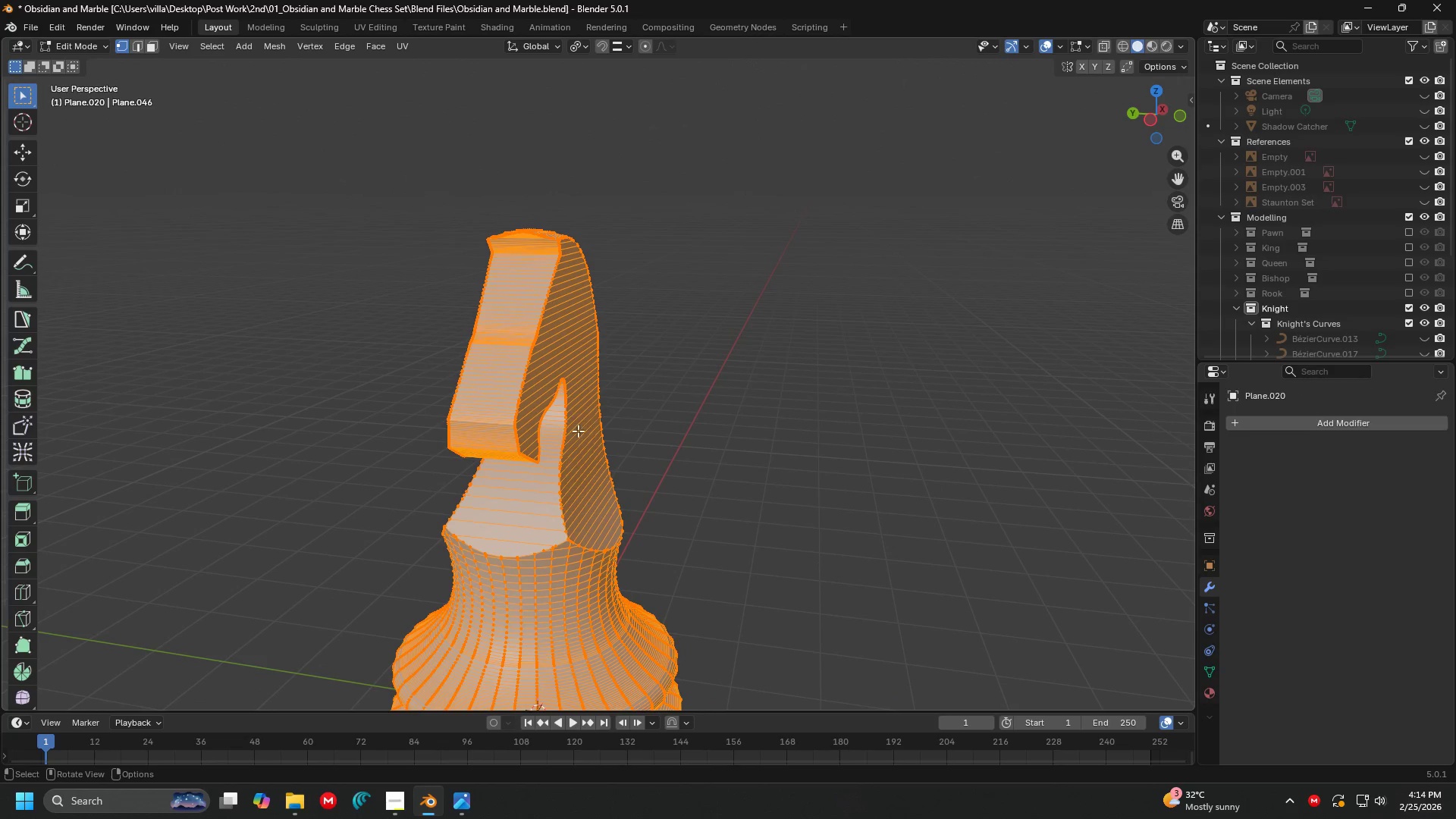 
key(Shift+ShiftLeft)
 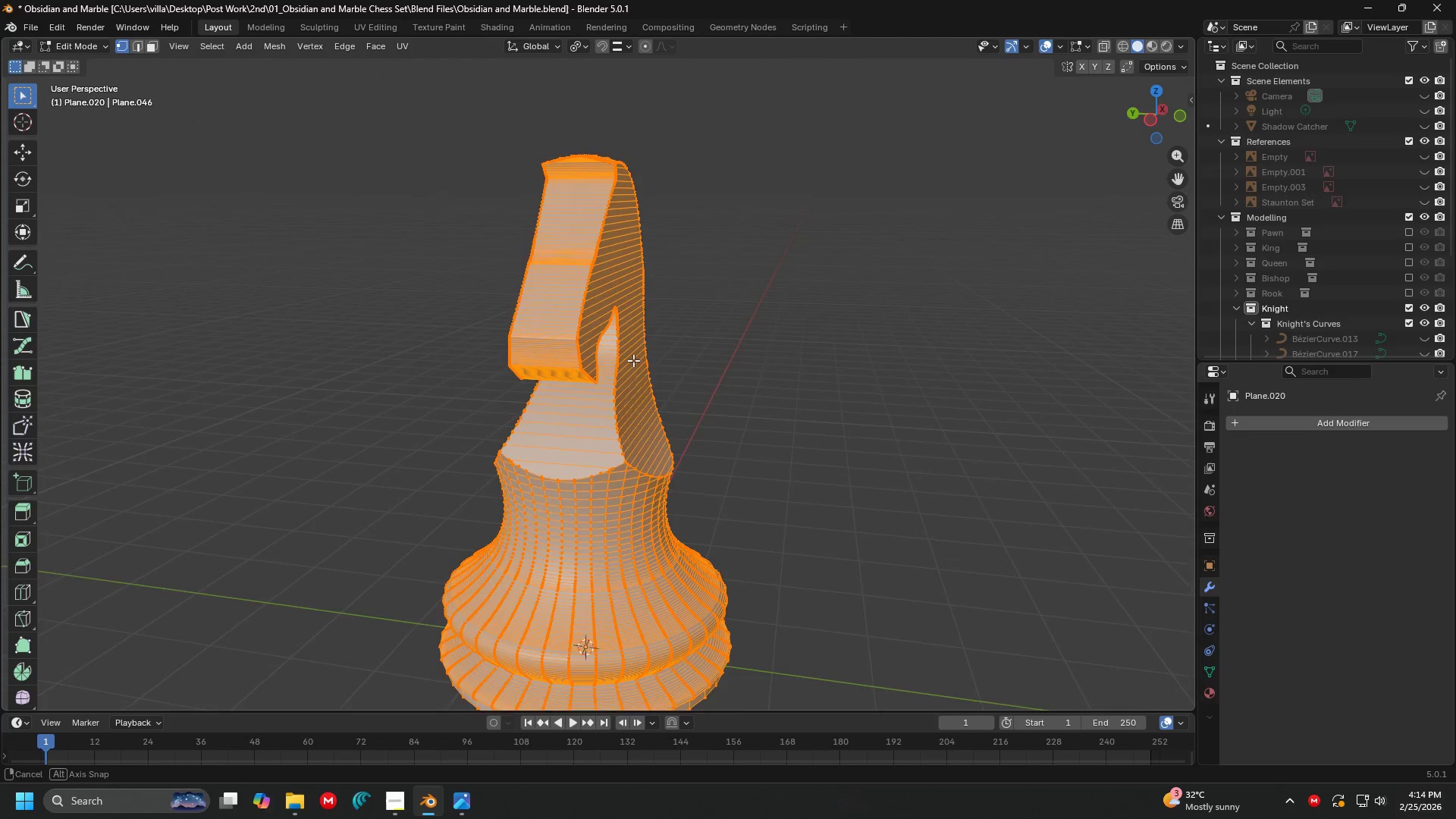 
key(A)
 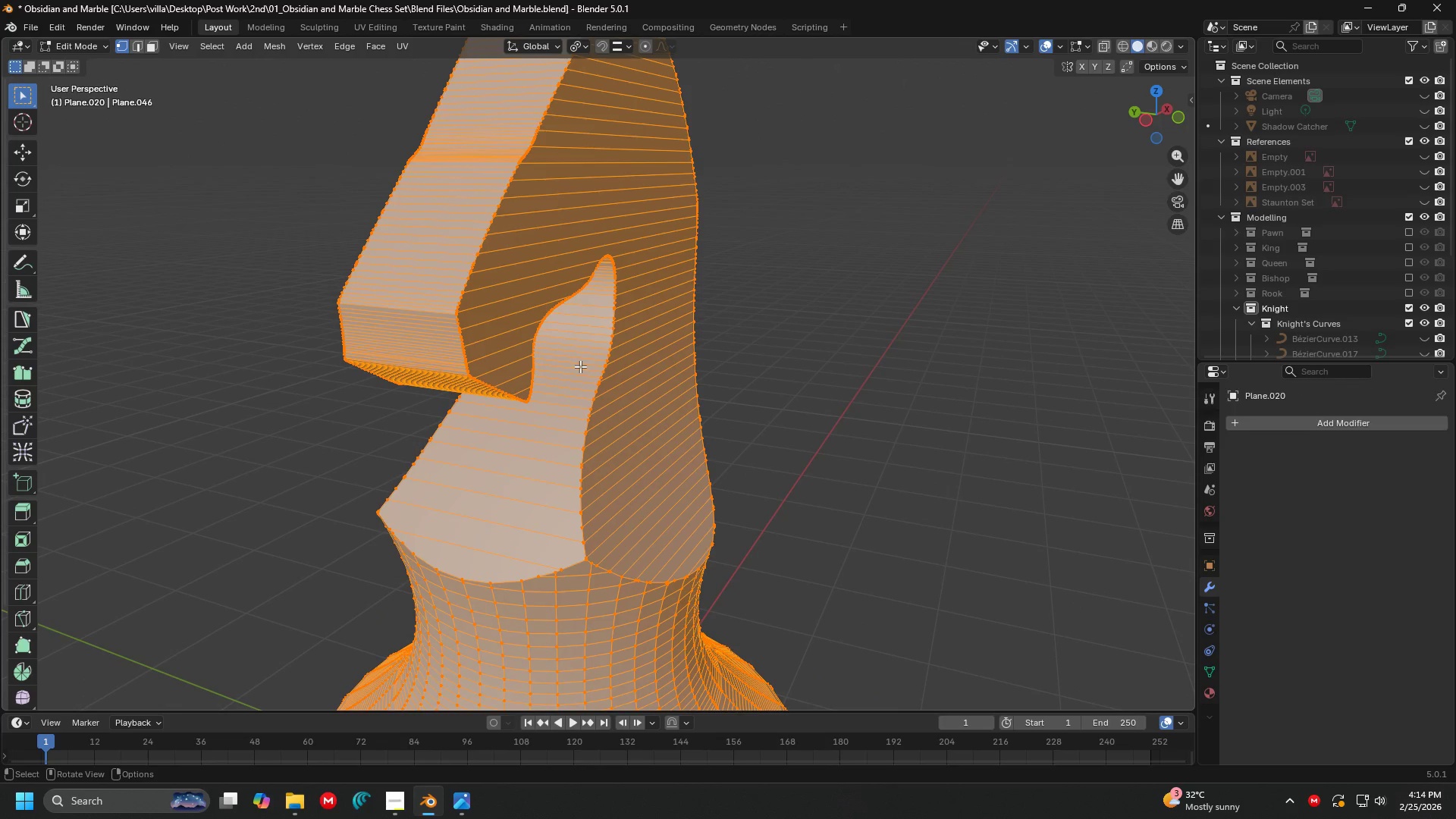 
scroll: coordinate [580, 366], scroll_direction: up, amount: 3.0
 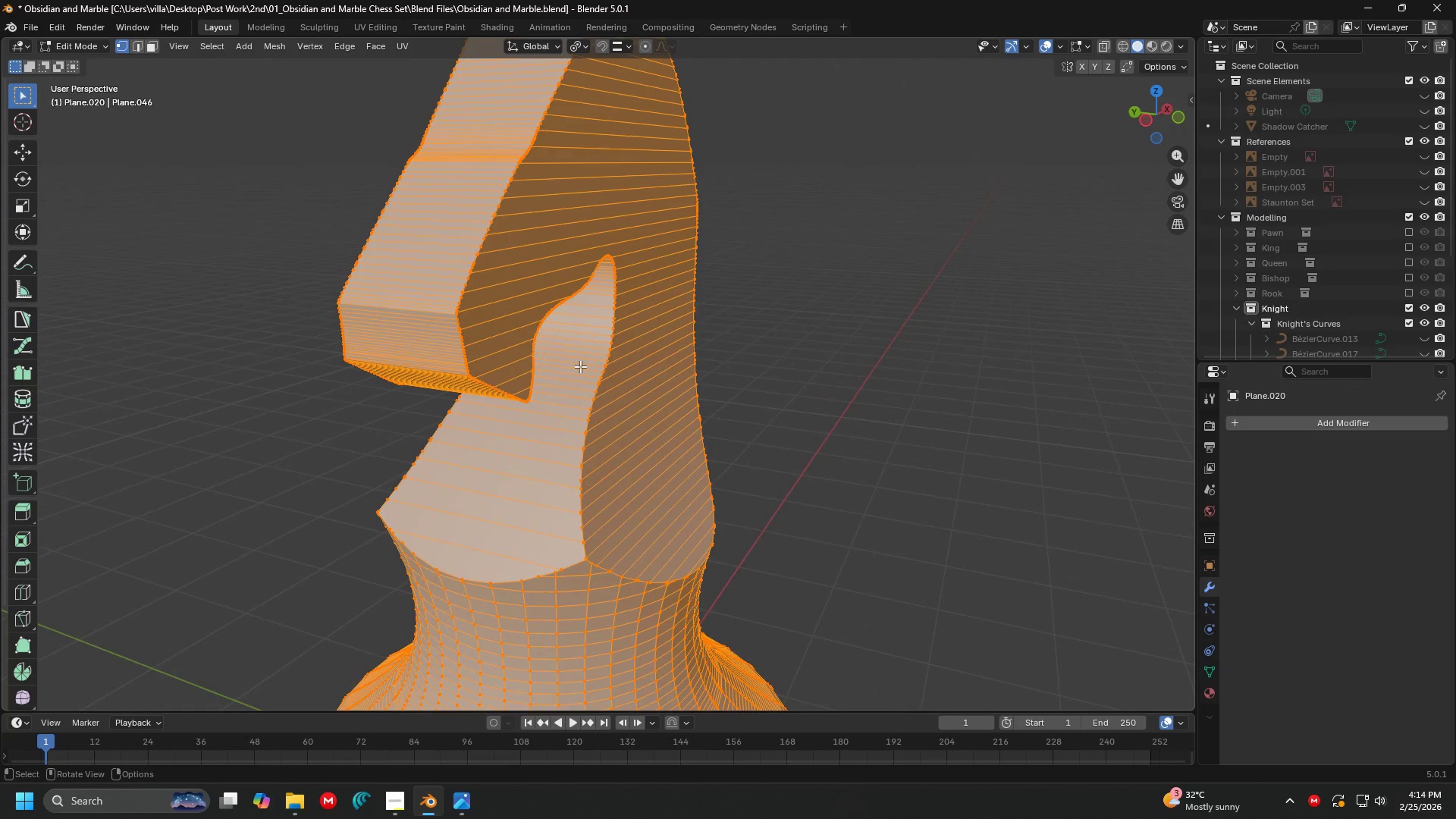 
key(M)
 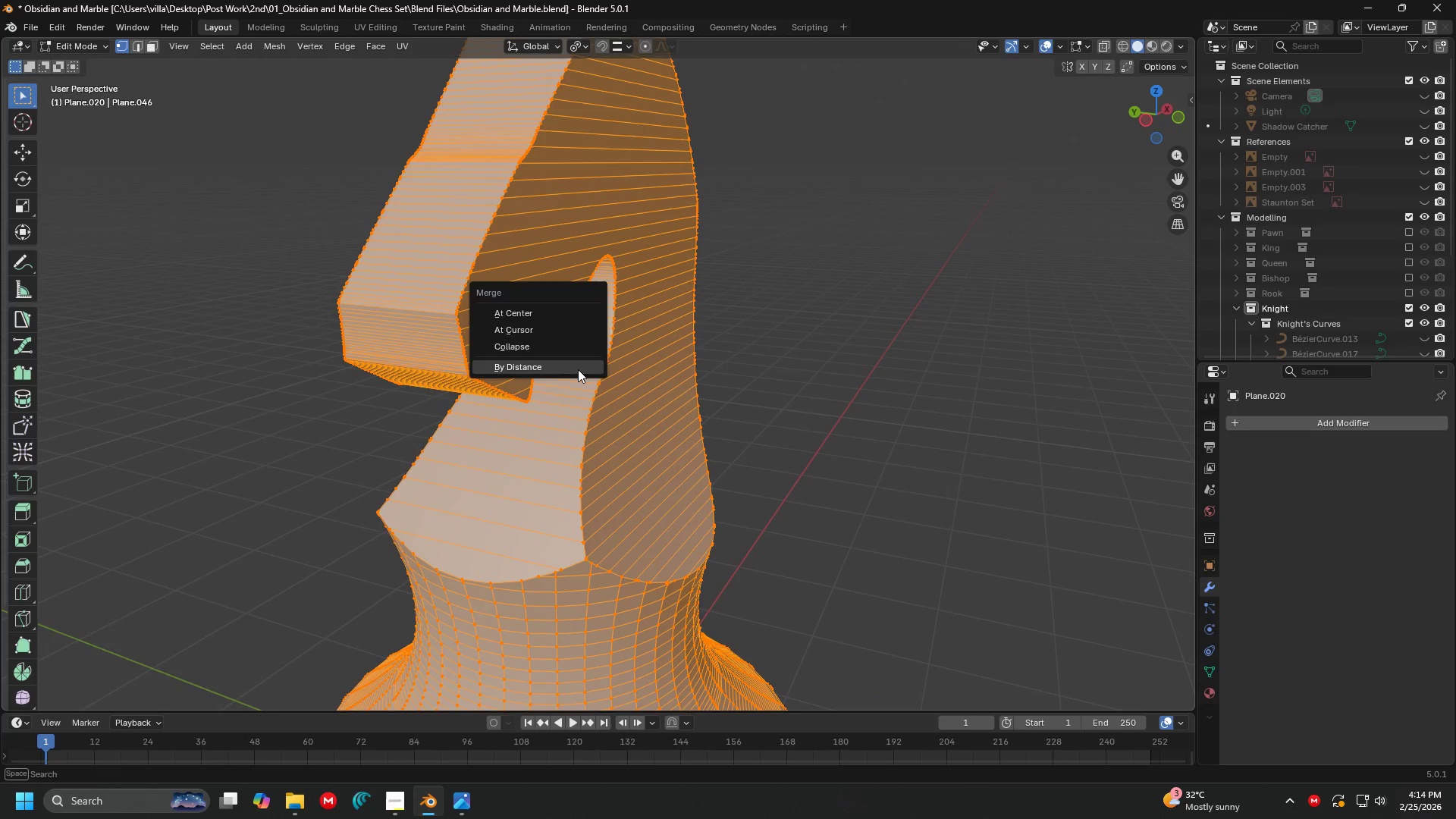 
left_click([578, 369])
 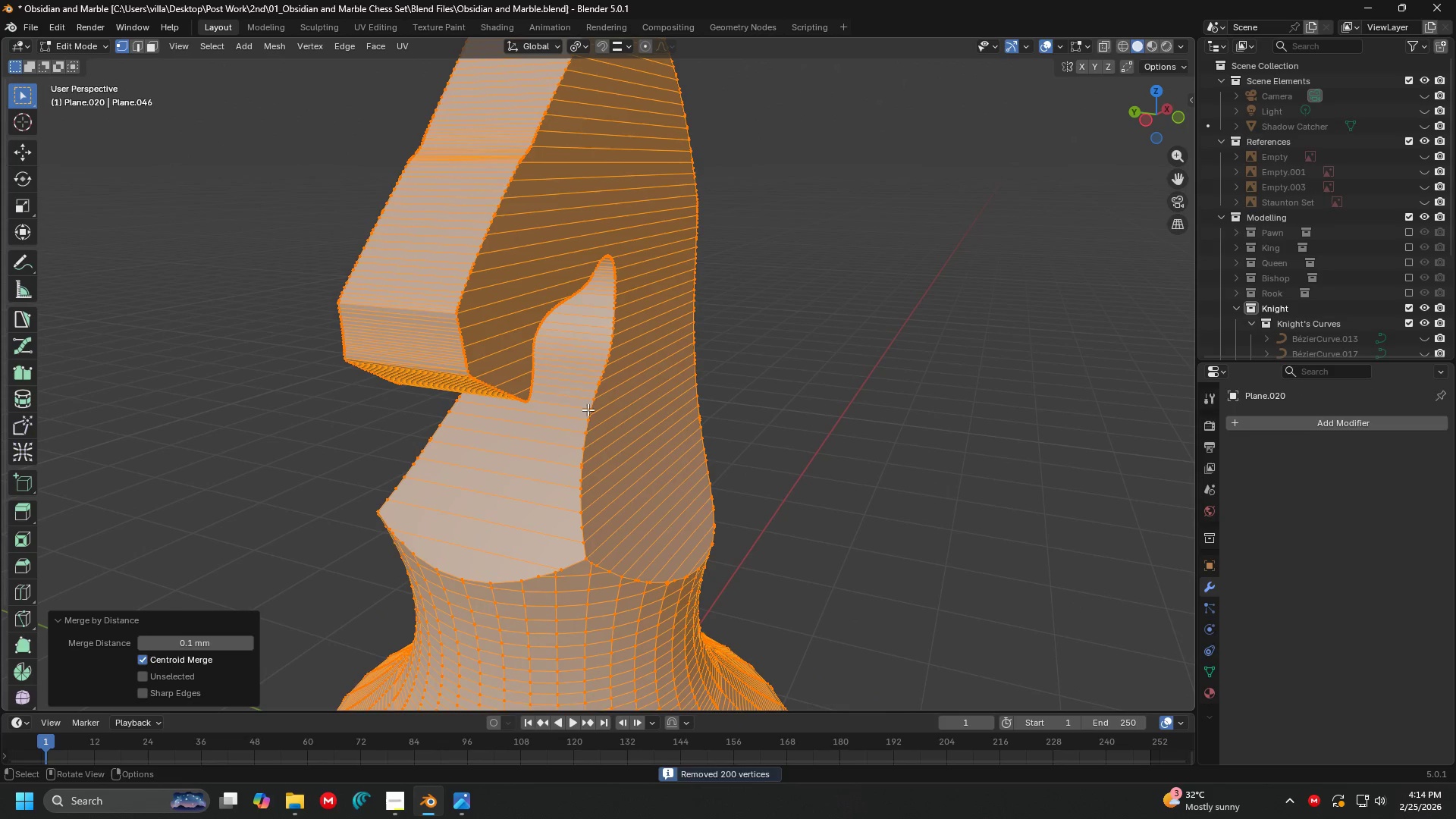 
hold_key(key=ShiftLeft, duration=0.31)
 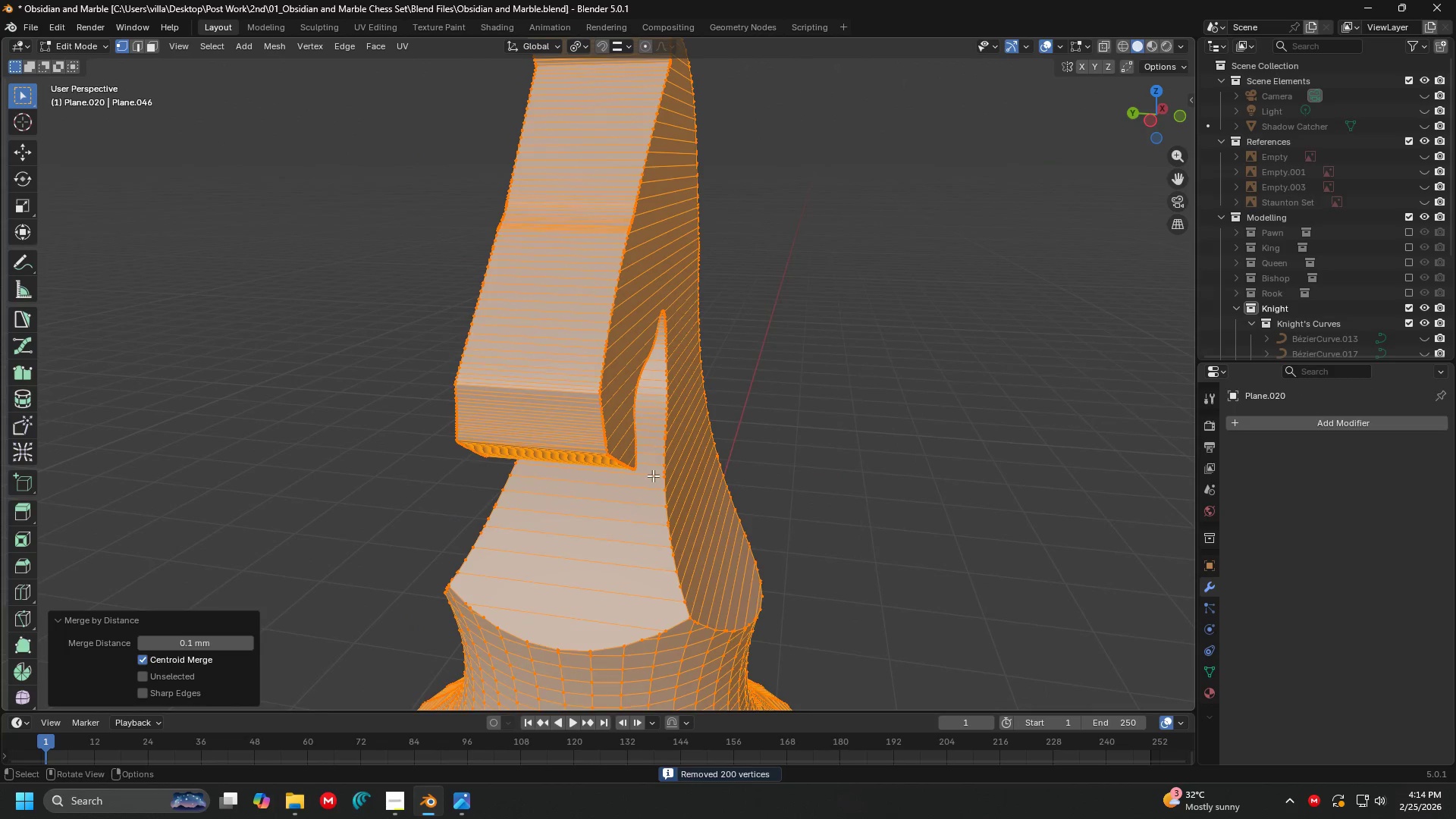 
key(Tab)
 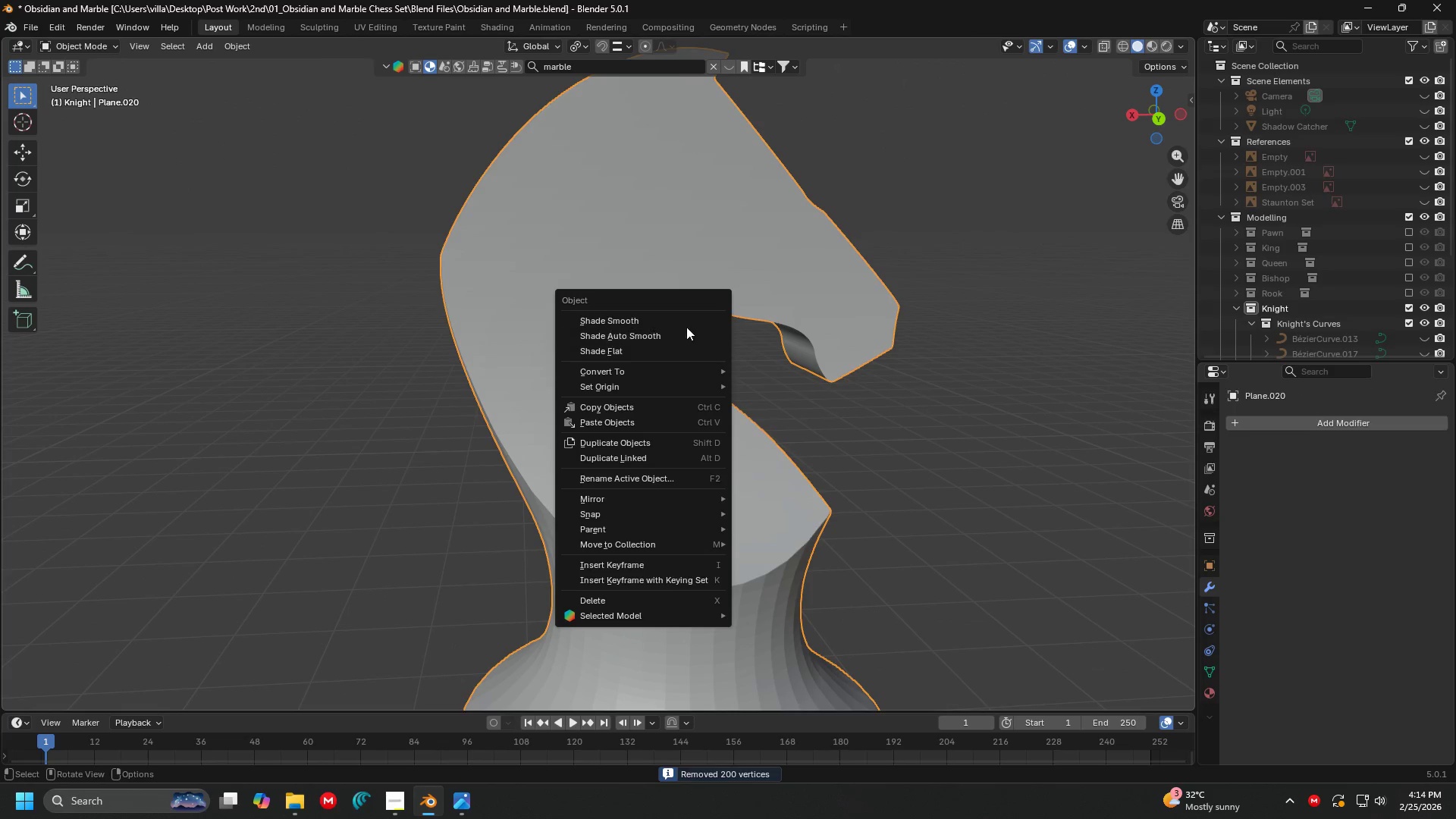 
left_click([686, 328])
 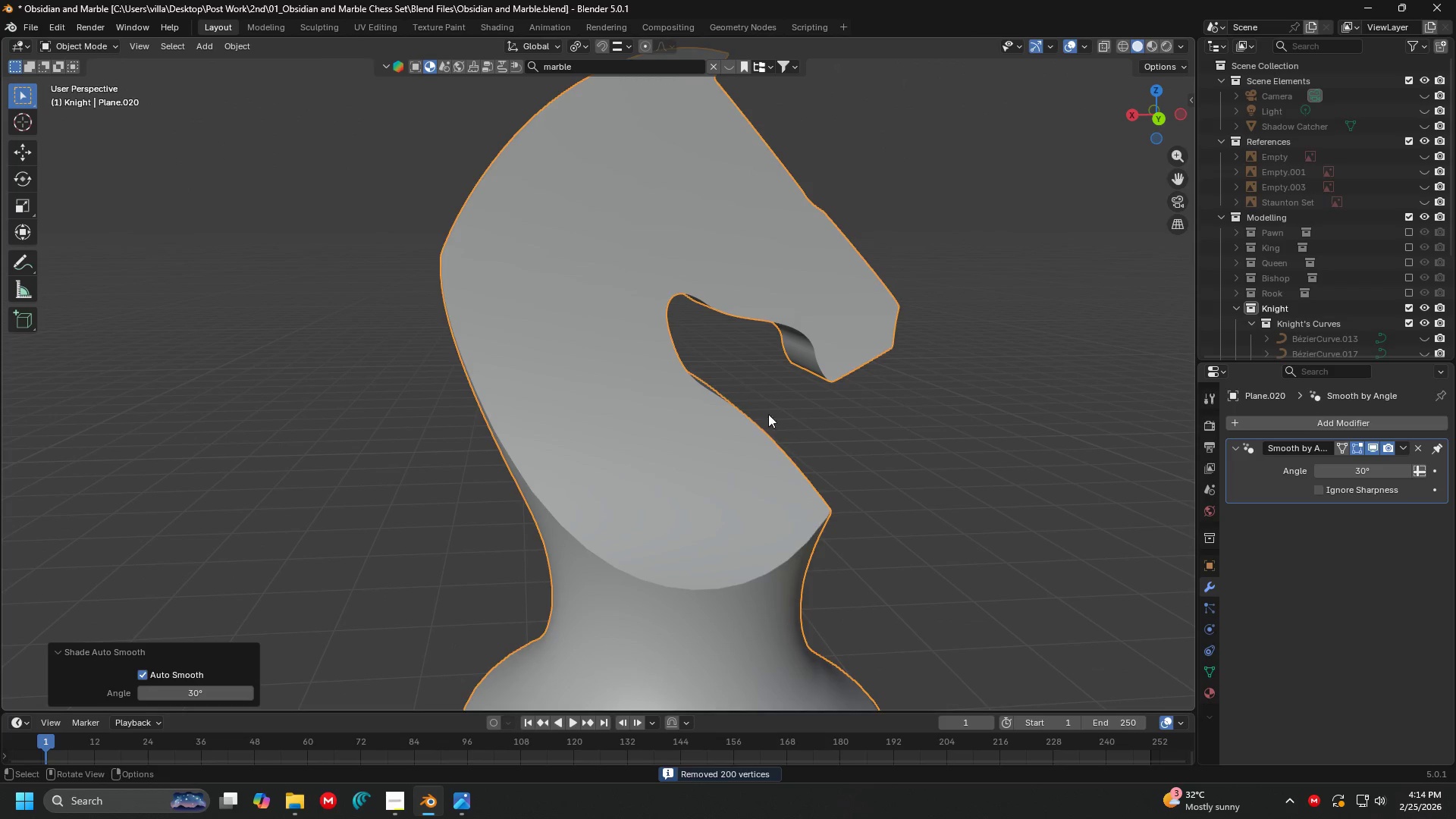 
key(Tab)
type(au)
 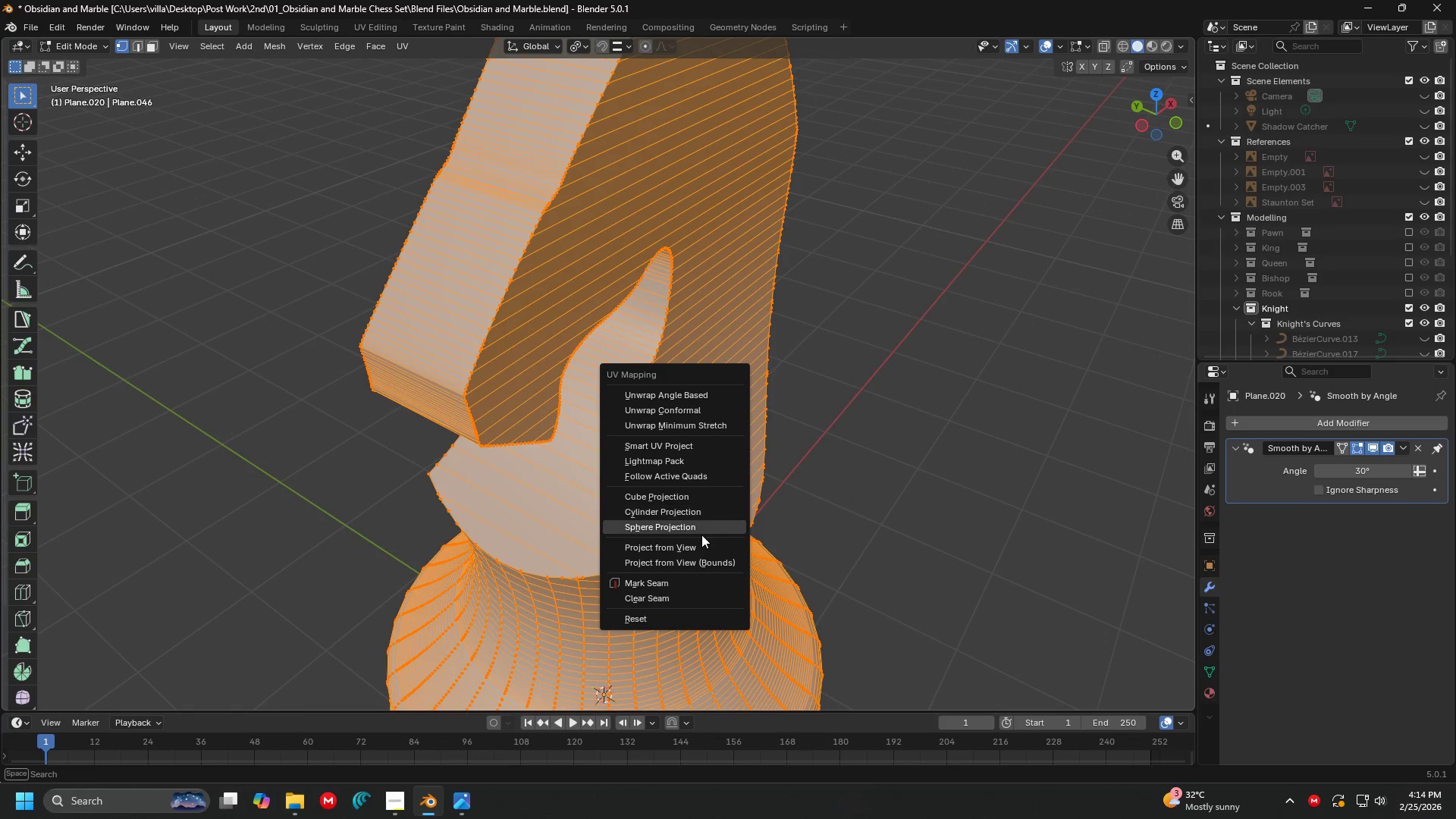 
left_click([702, 532])
 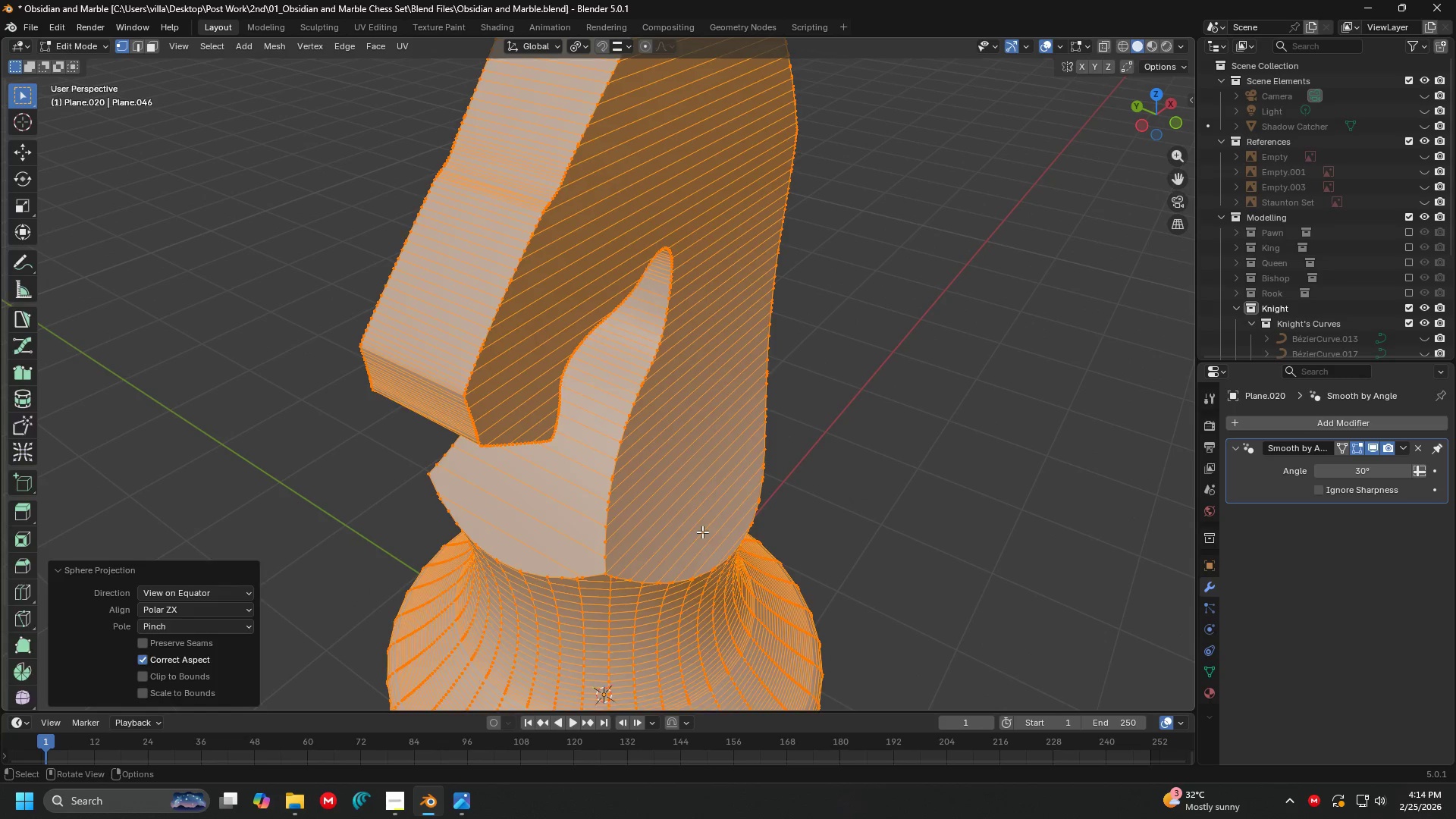 
key(Tab)
type(nn)
key(Tab)
type(au)
 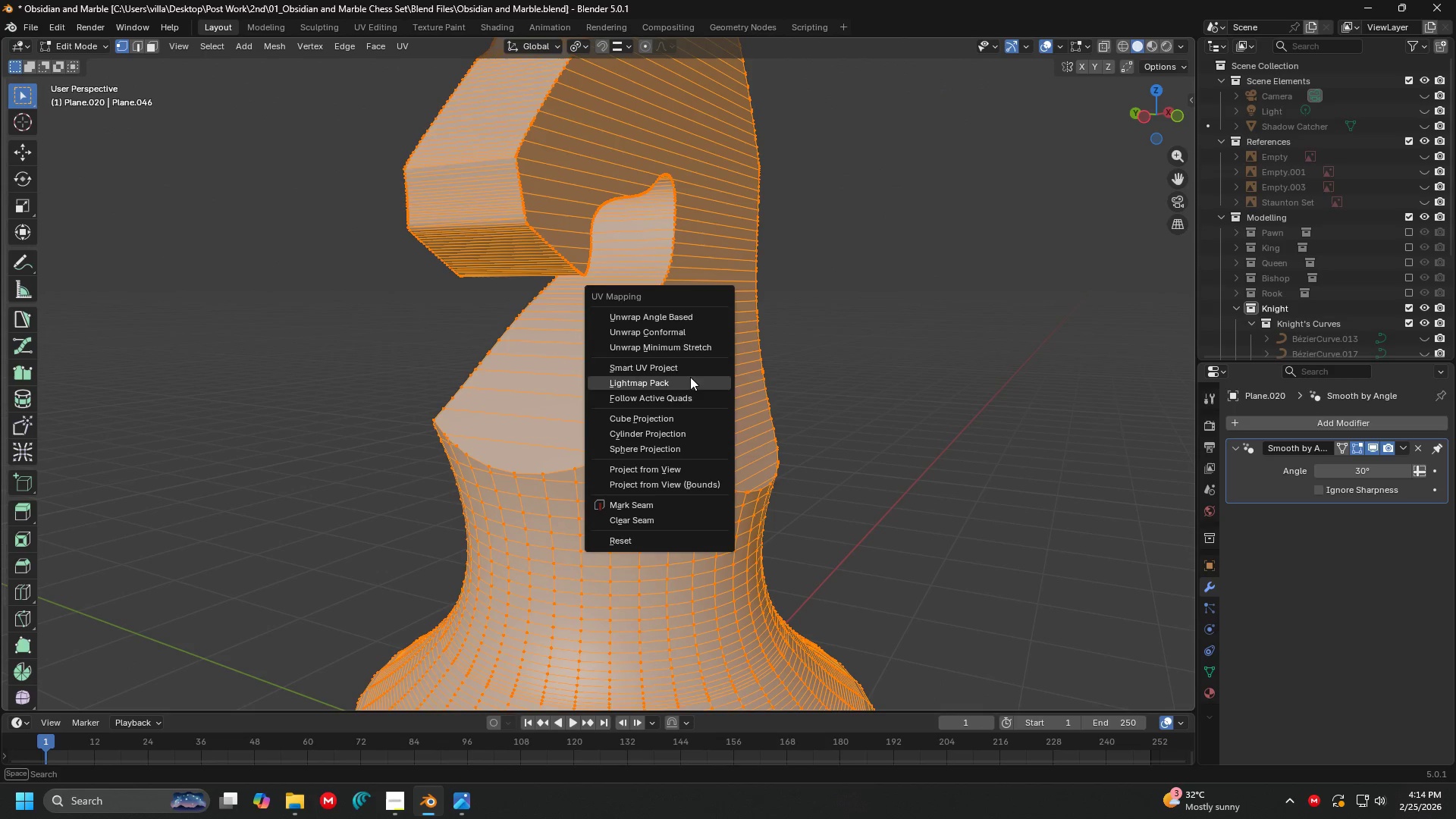 
left_click([689, 371])
 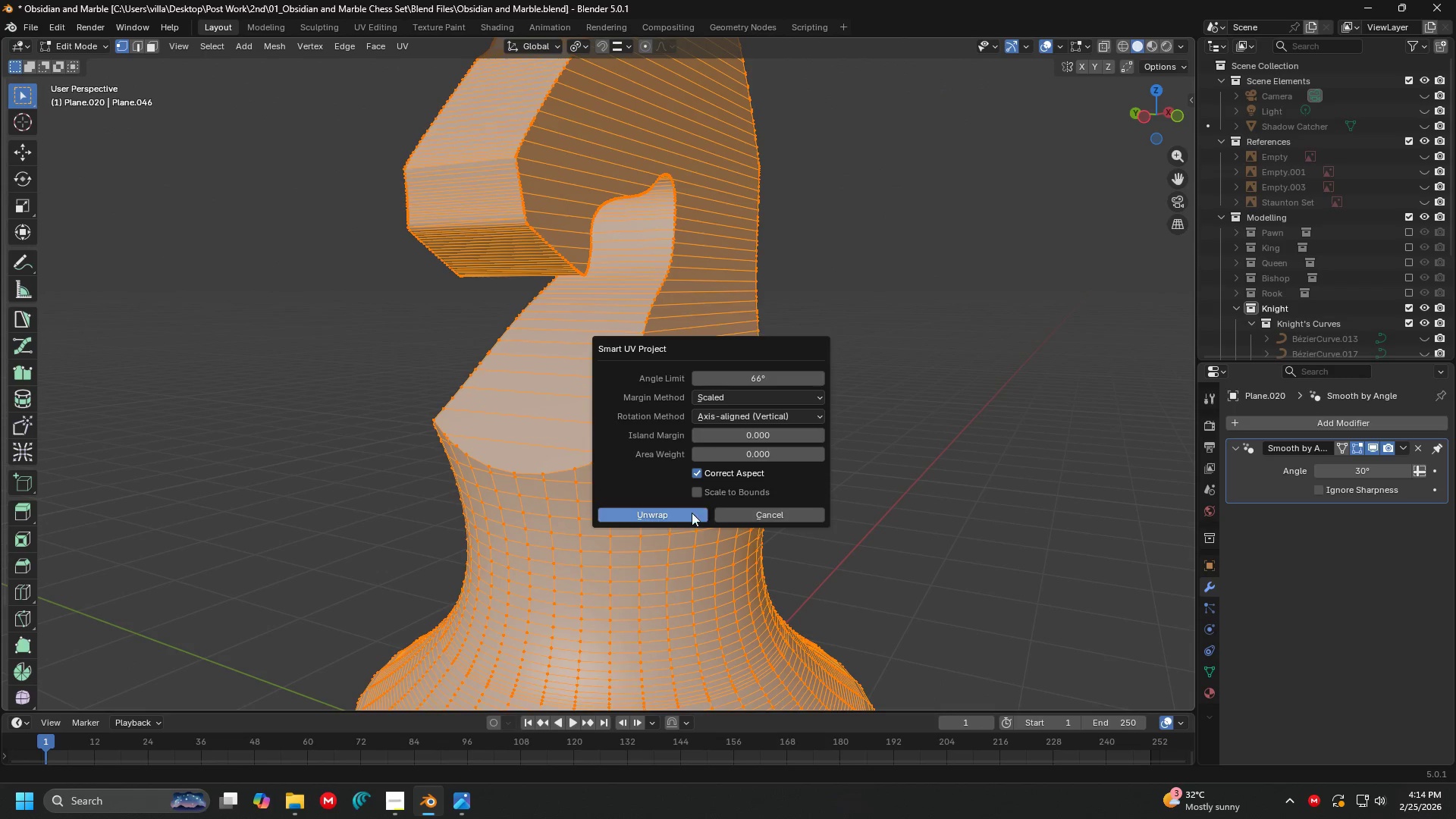 
left_click([673, 523])
 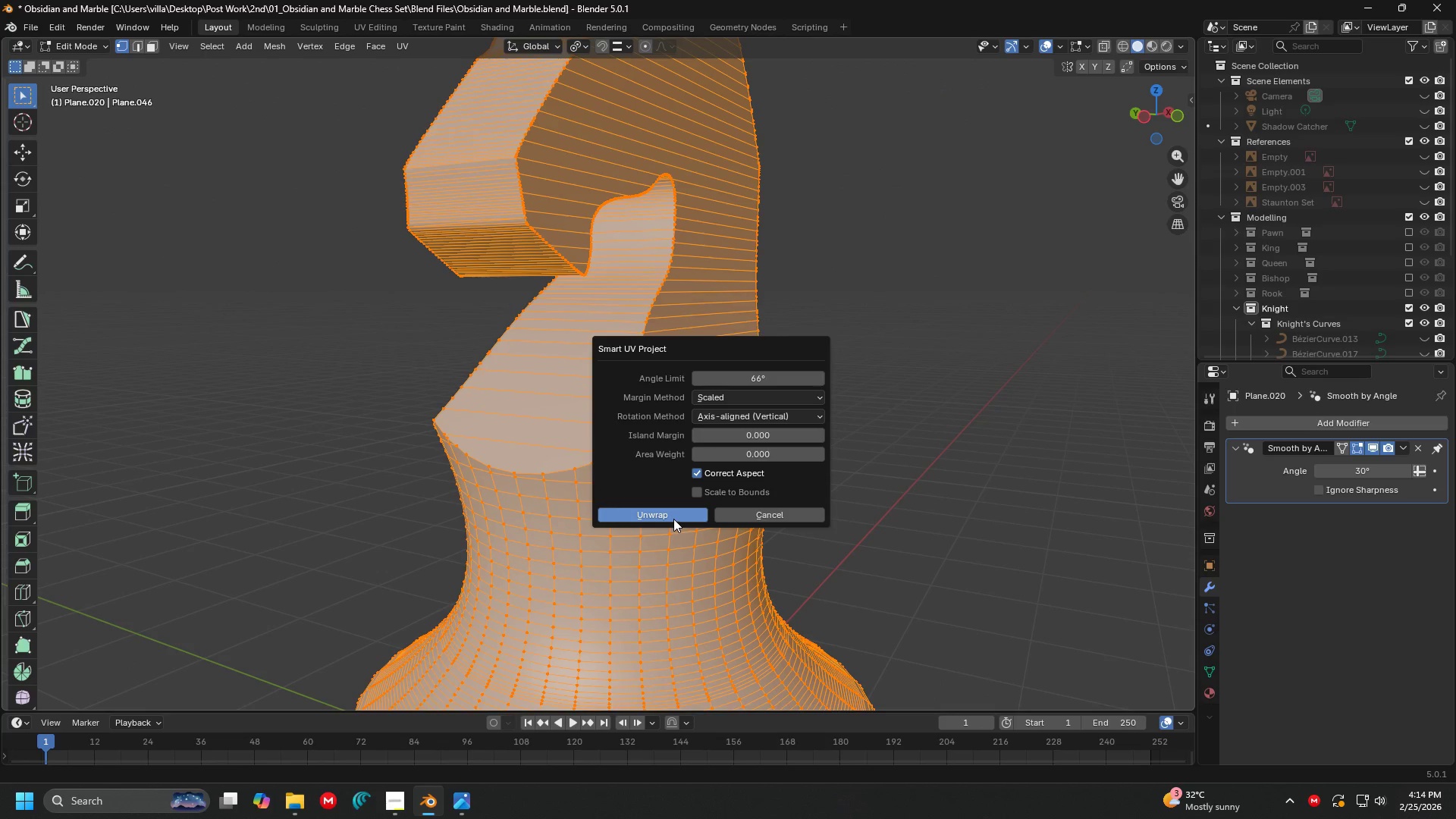 
left_click([673, 519])
 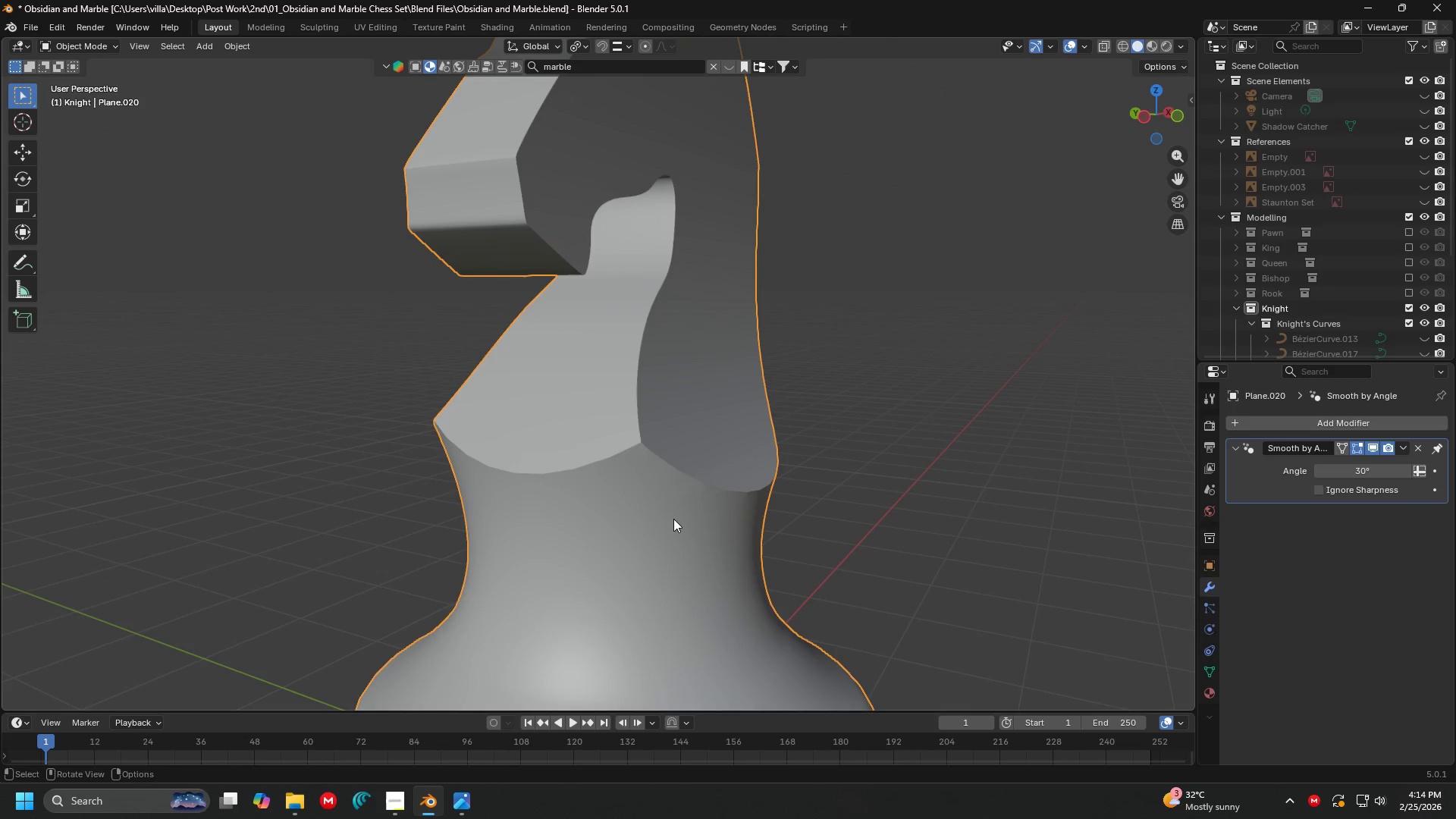 
key(Tab)
 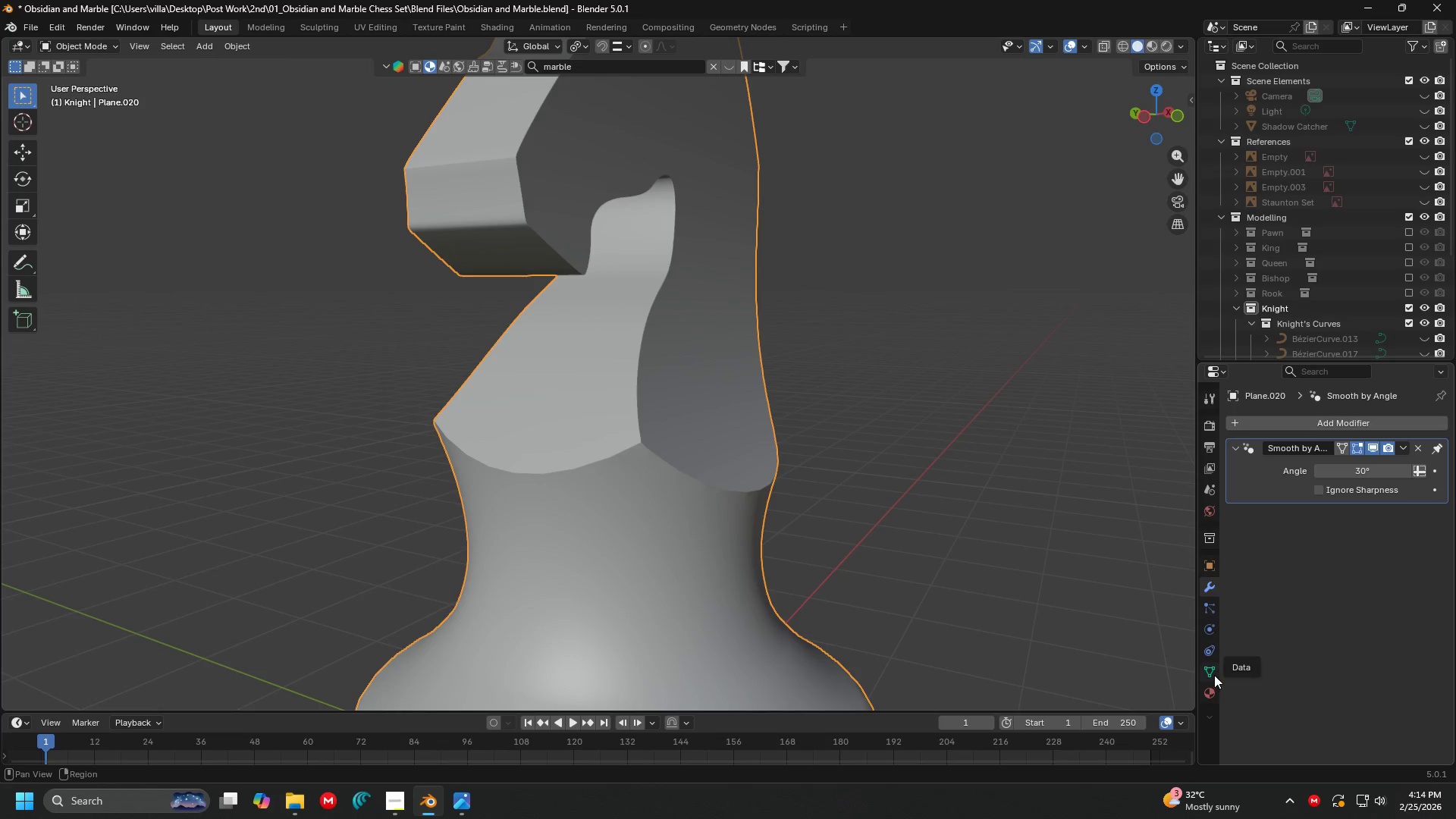 
double_click([1211, 698])
 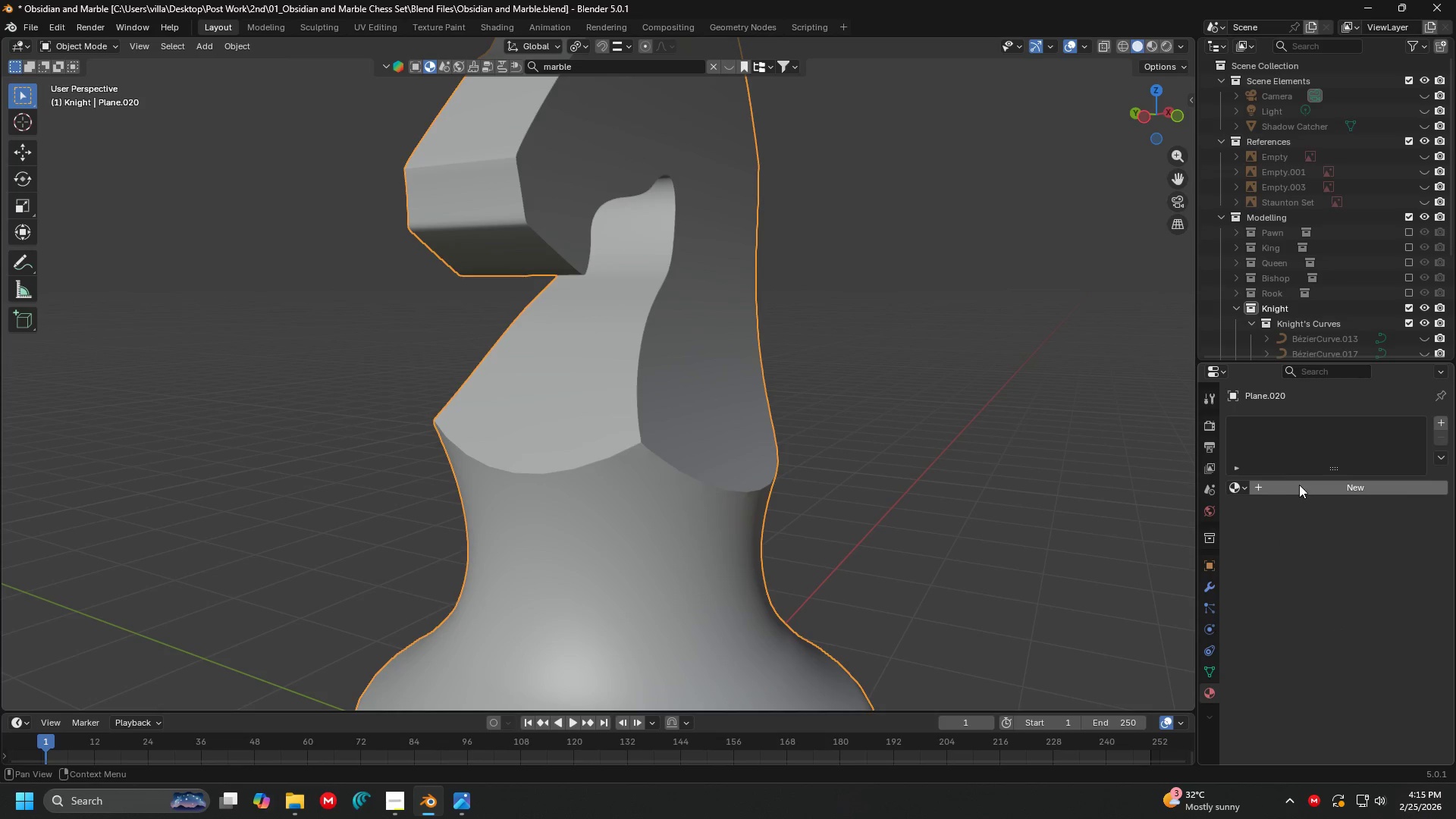 
left_click([1237, 491])
 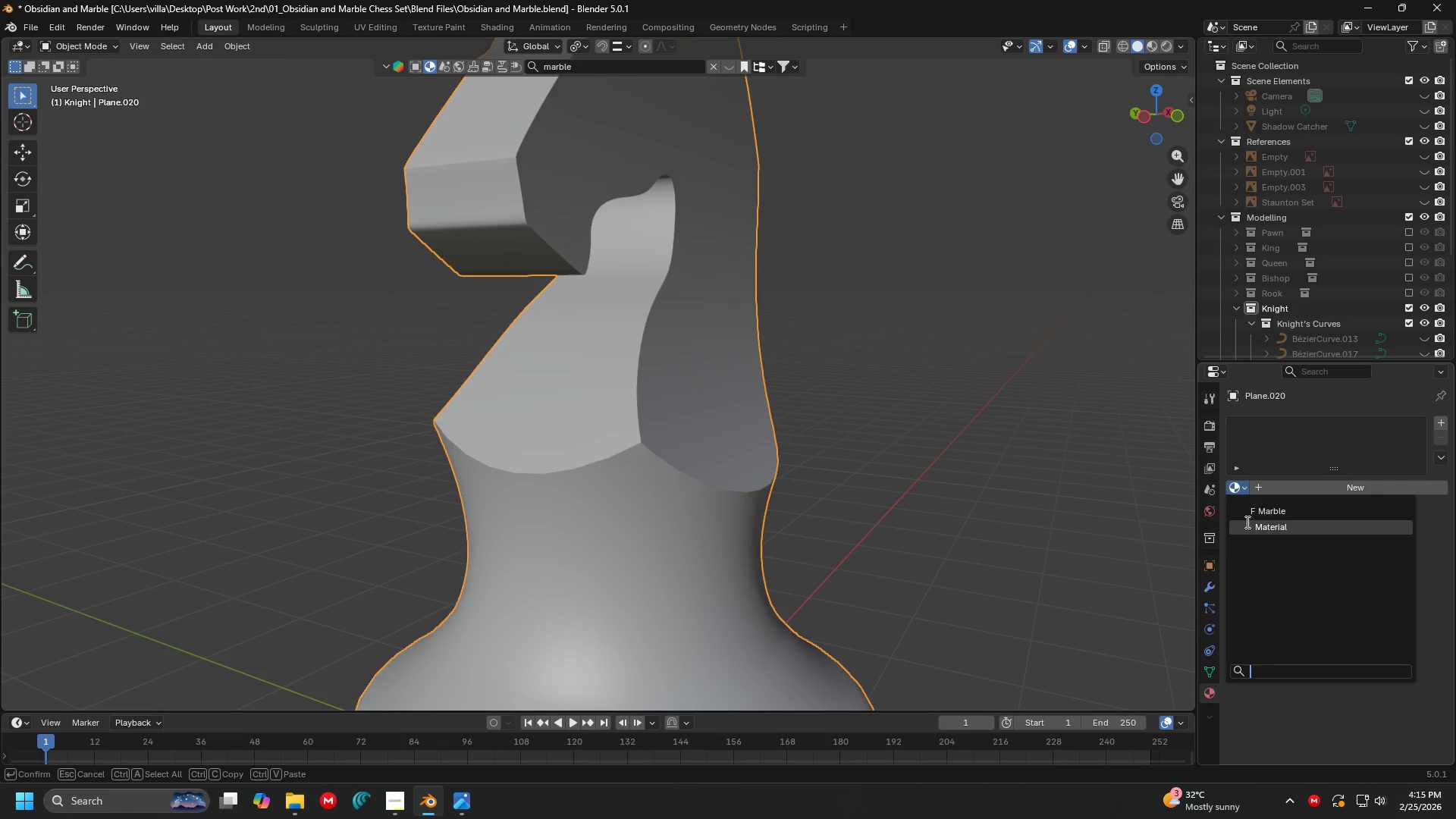 
left_click([1251, 518])
 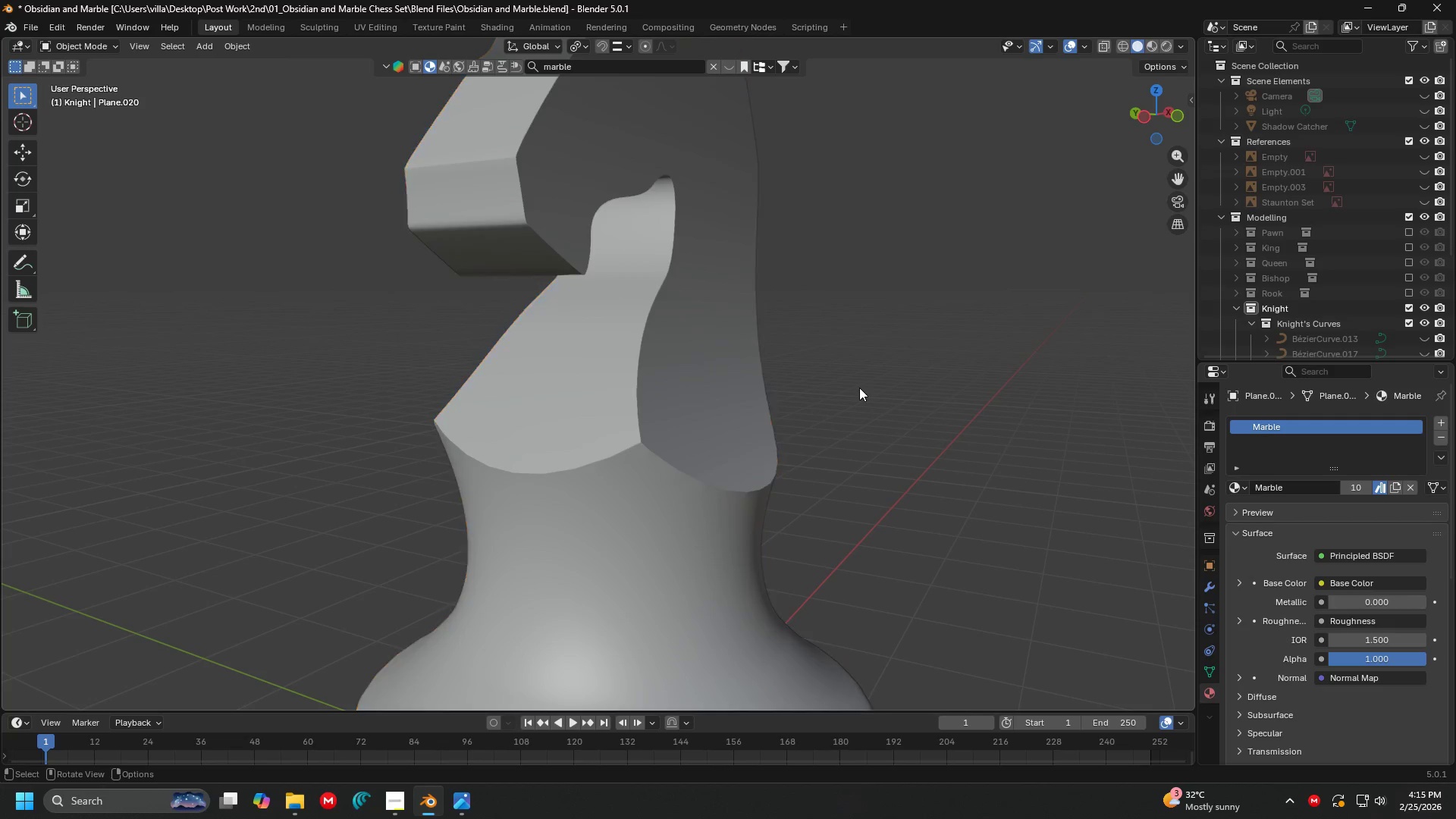 
key(Control+ControlLeft)
 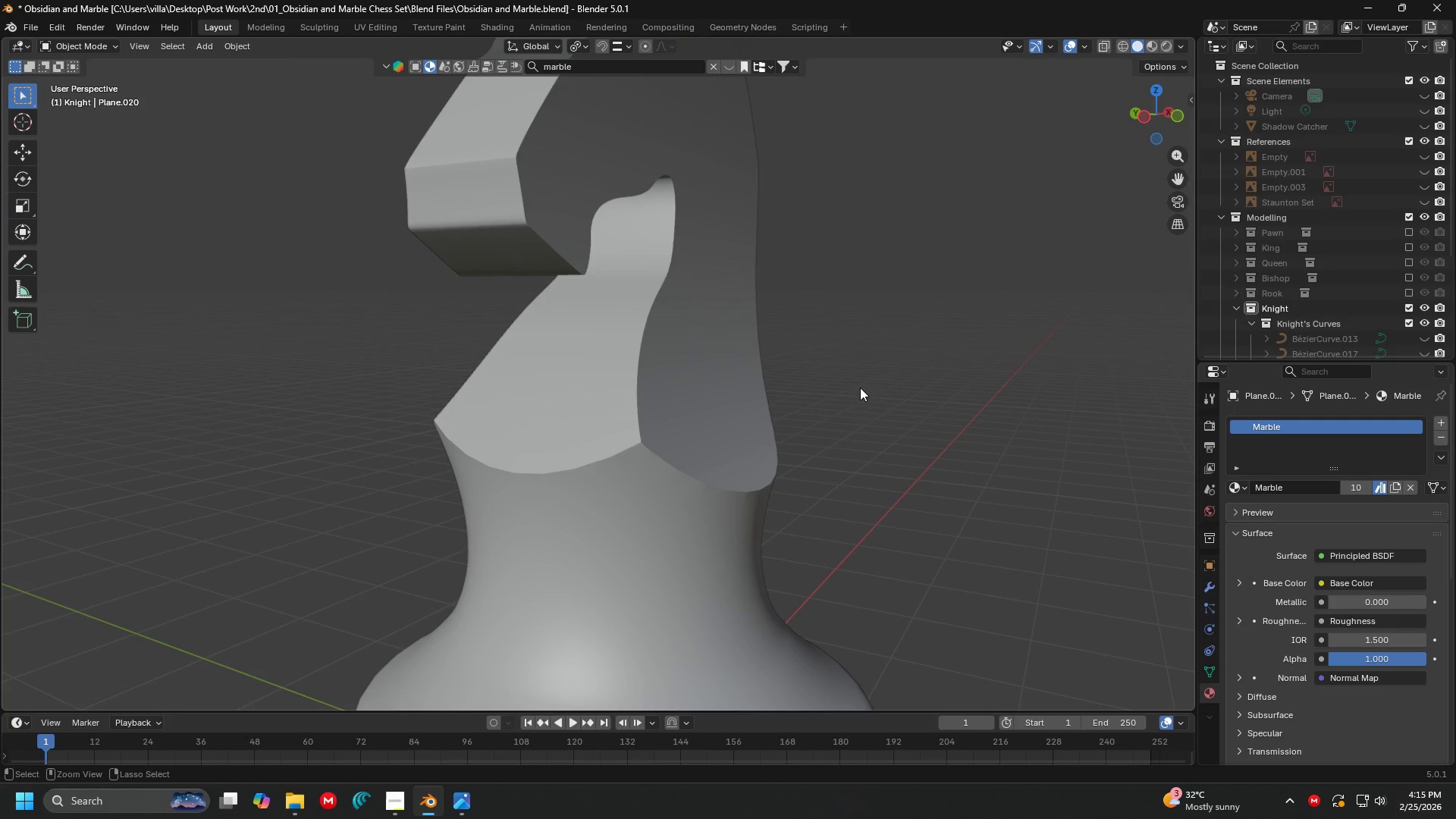 
key(Control+S)
 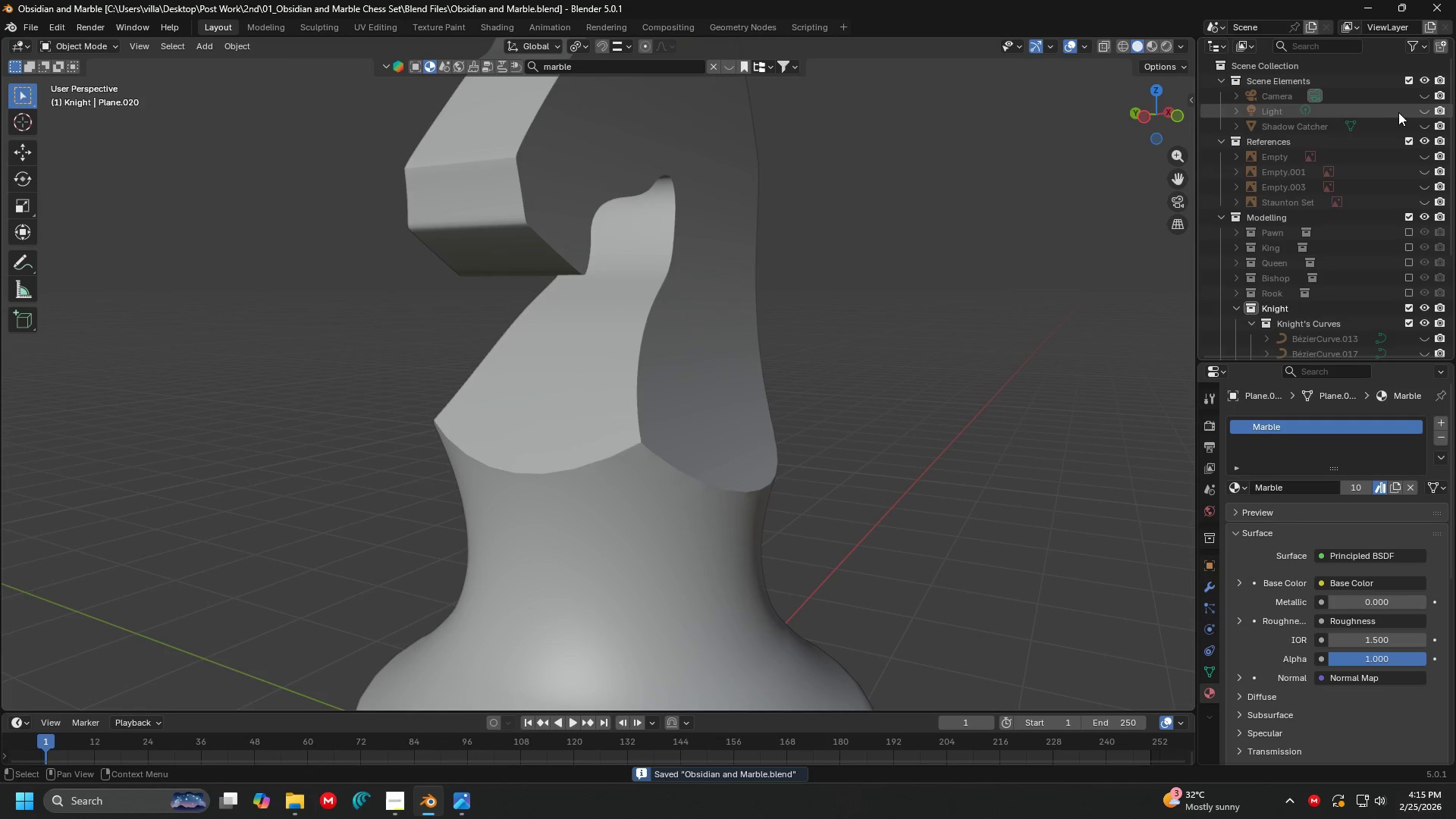 
left_click([1424, 108])
 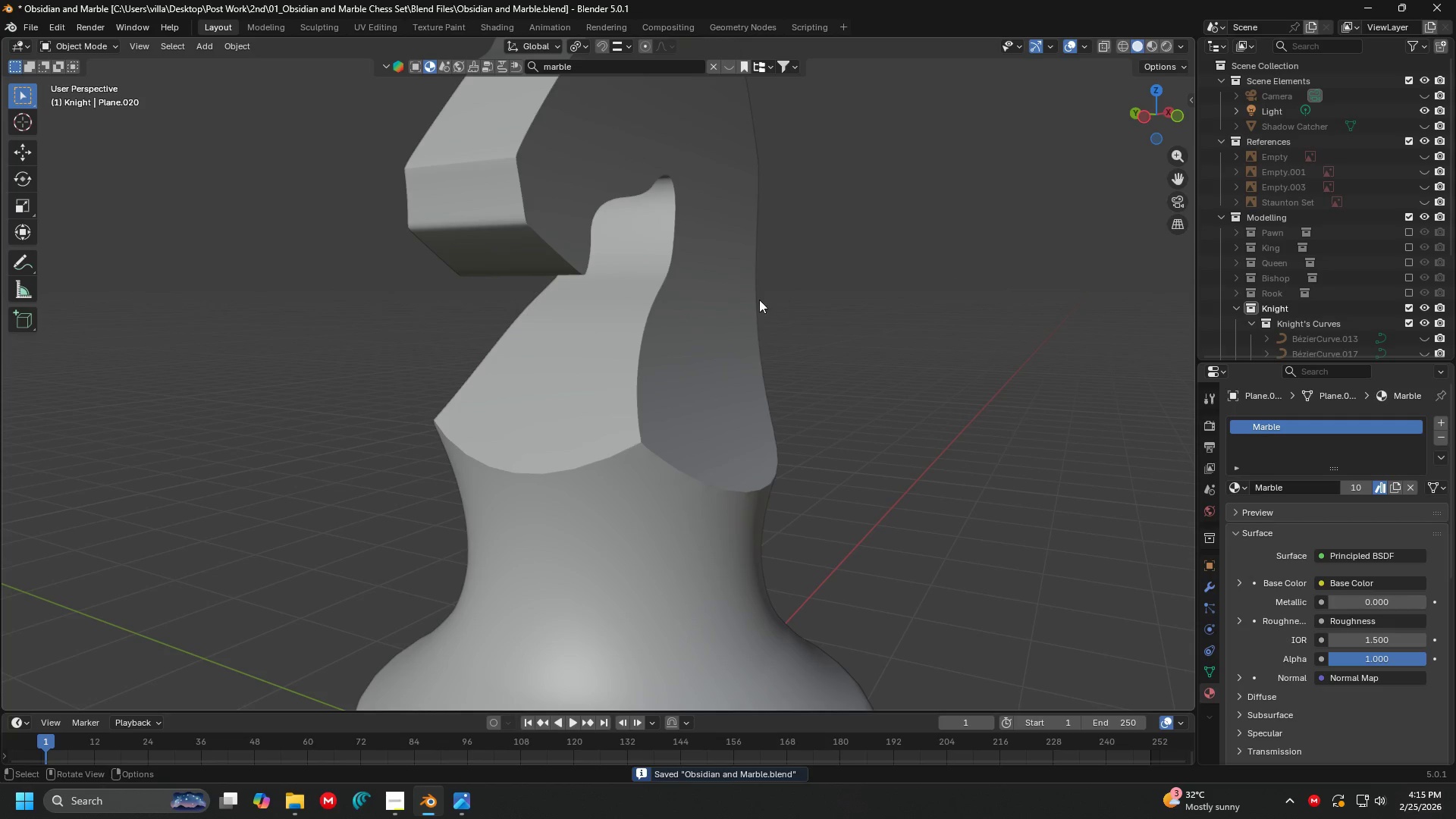 
hold_key(key=Z, duration=0.41)
 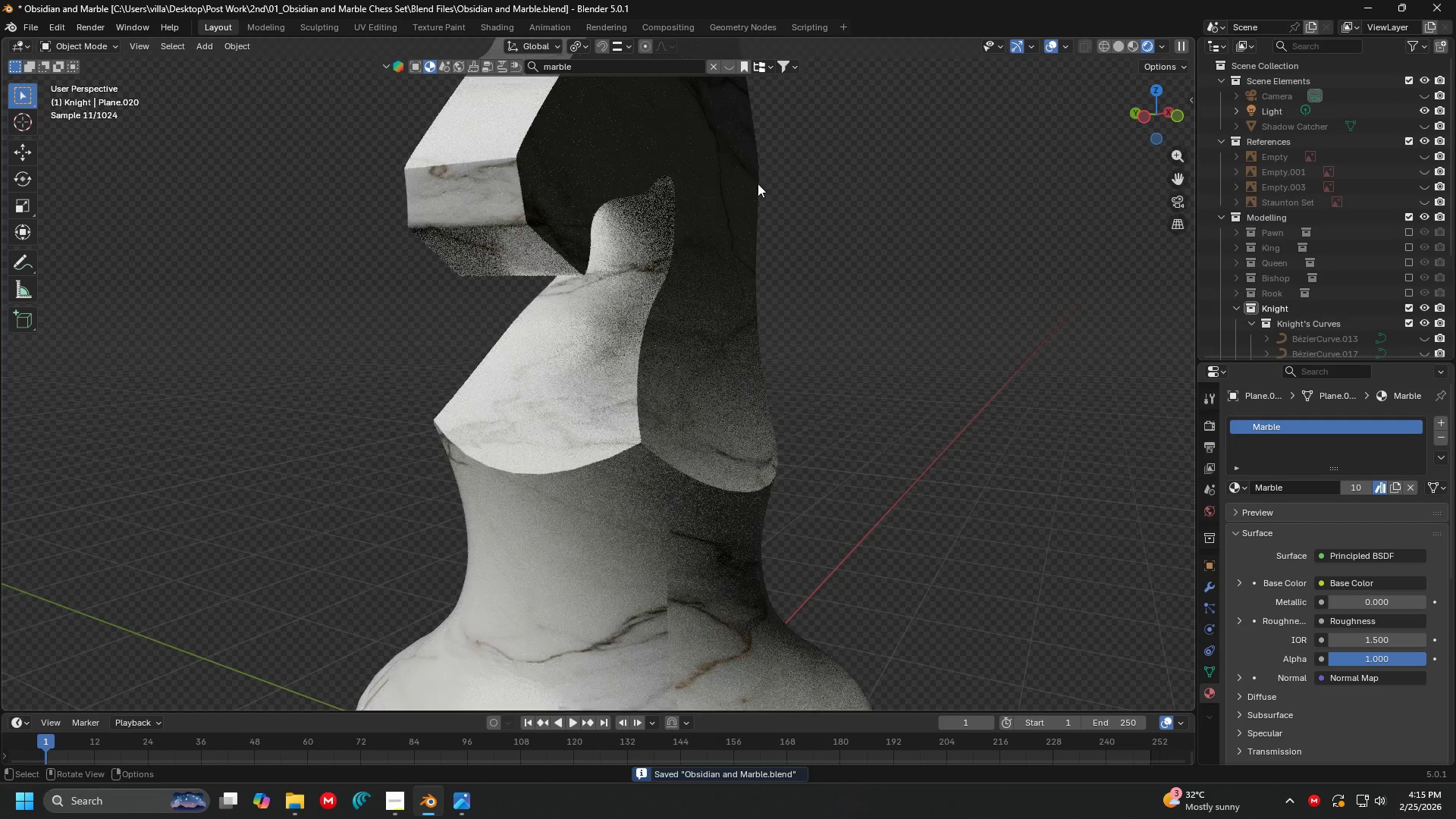 
left_click([764, 173])
 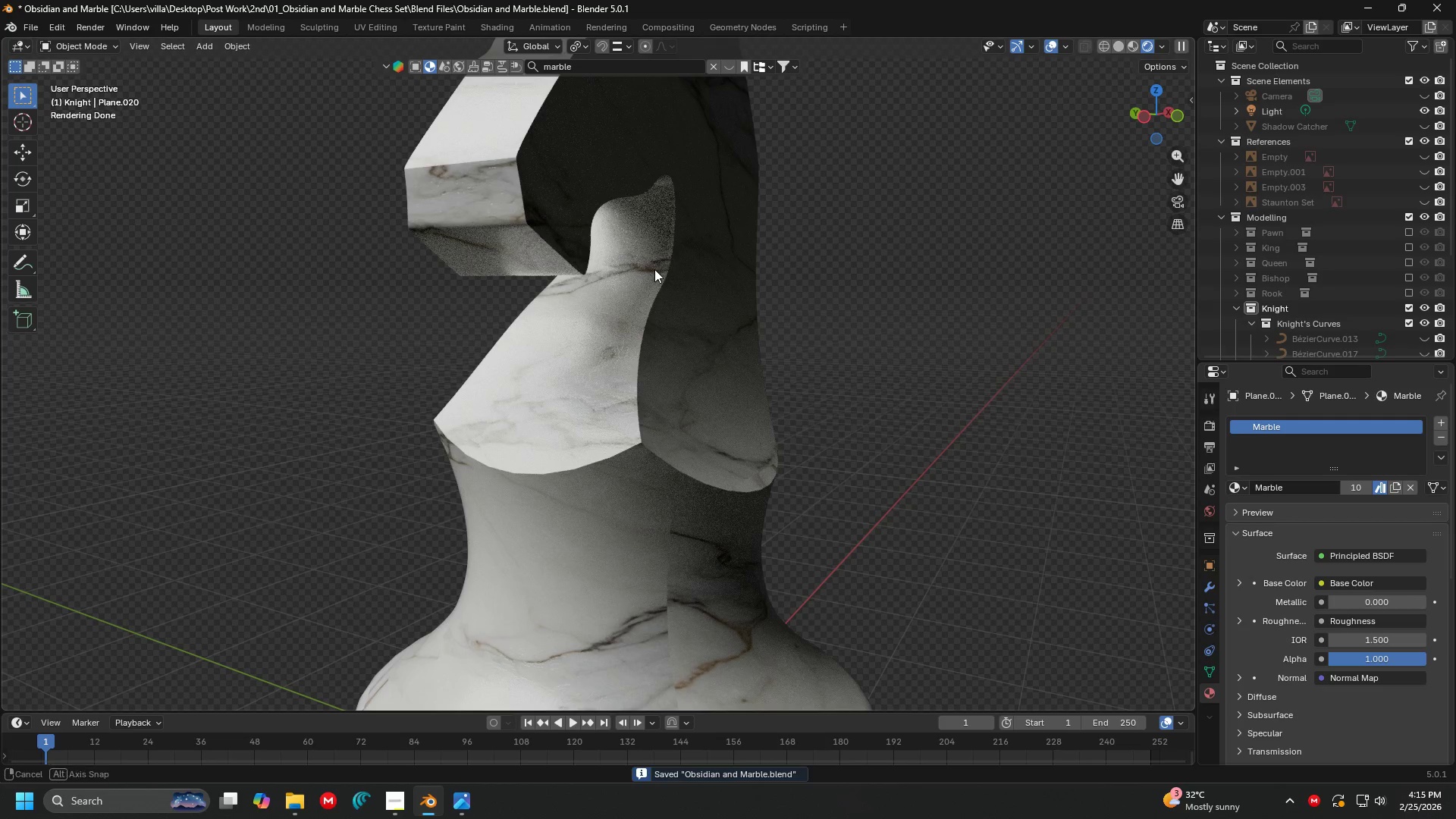 
key(Shift+ShiftLeft)
 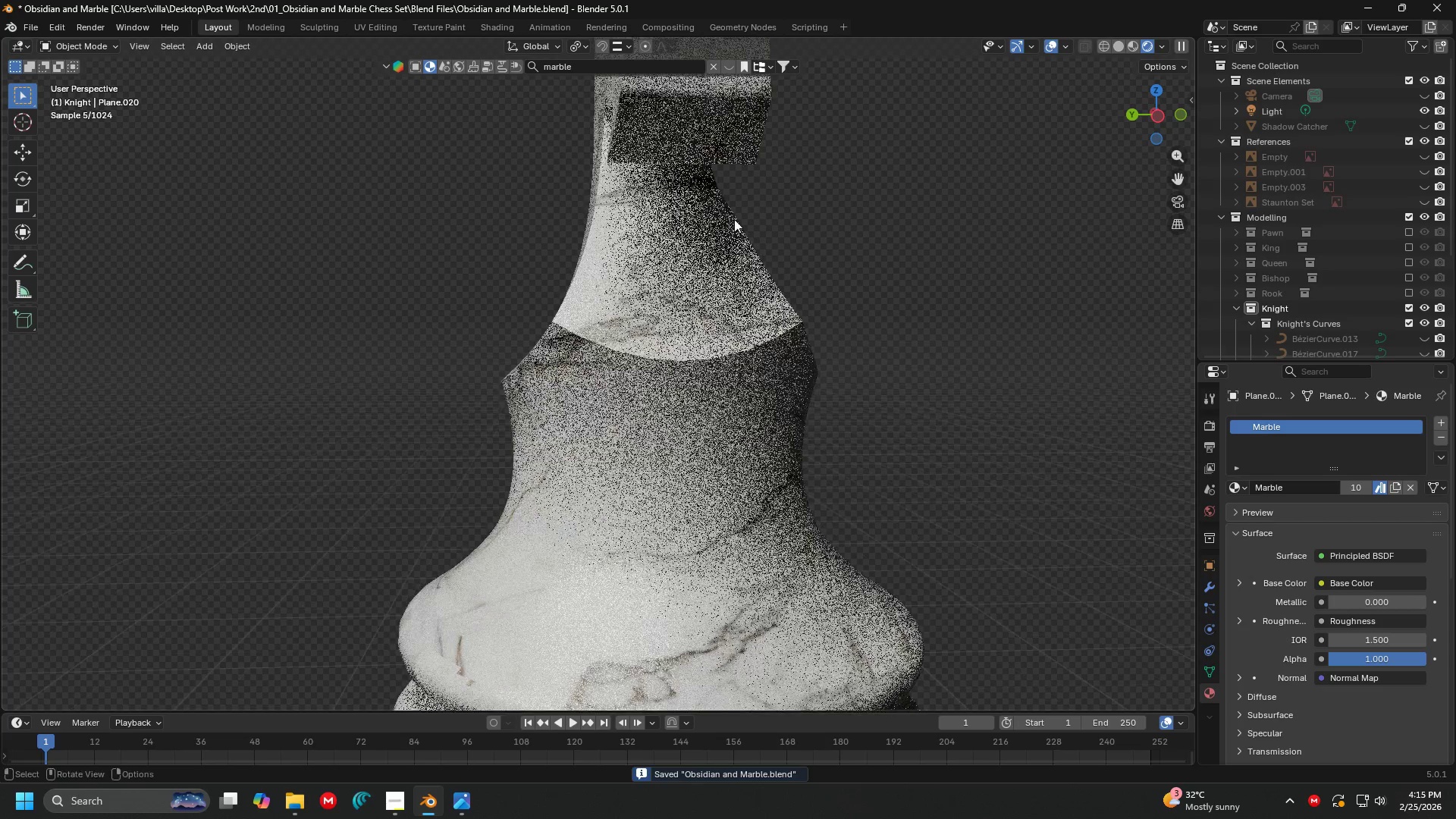 
scroll: coordinate [754, 223], scroll_direction: down, amount: 3.0
 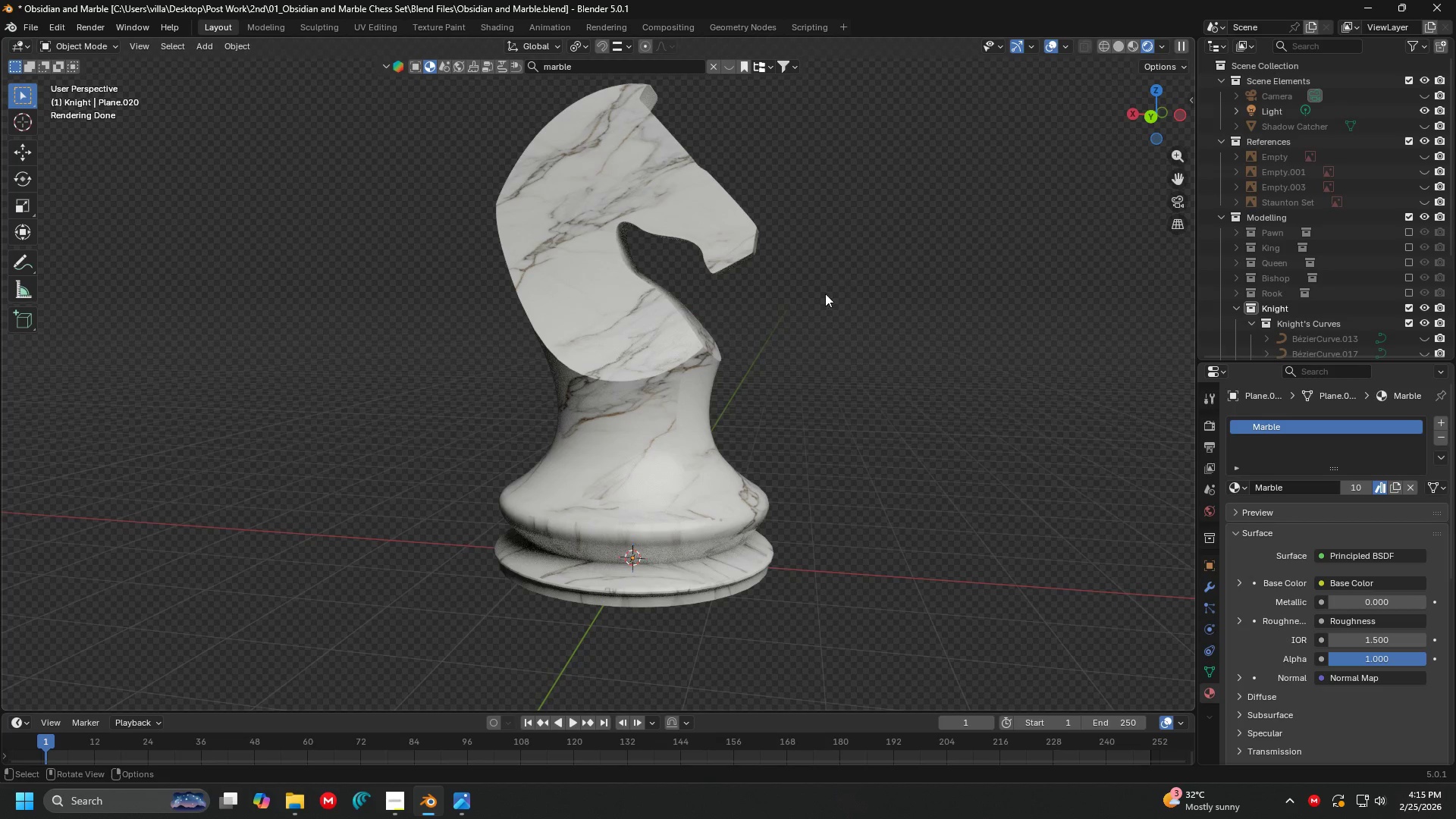 
left_click([714, 338])
 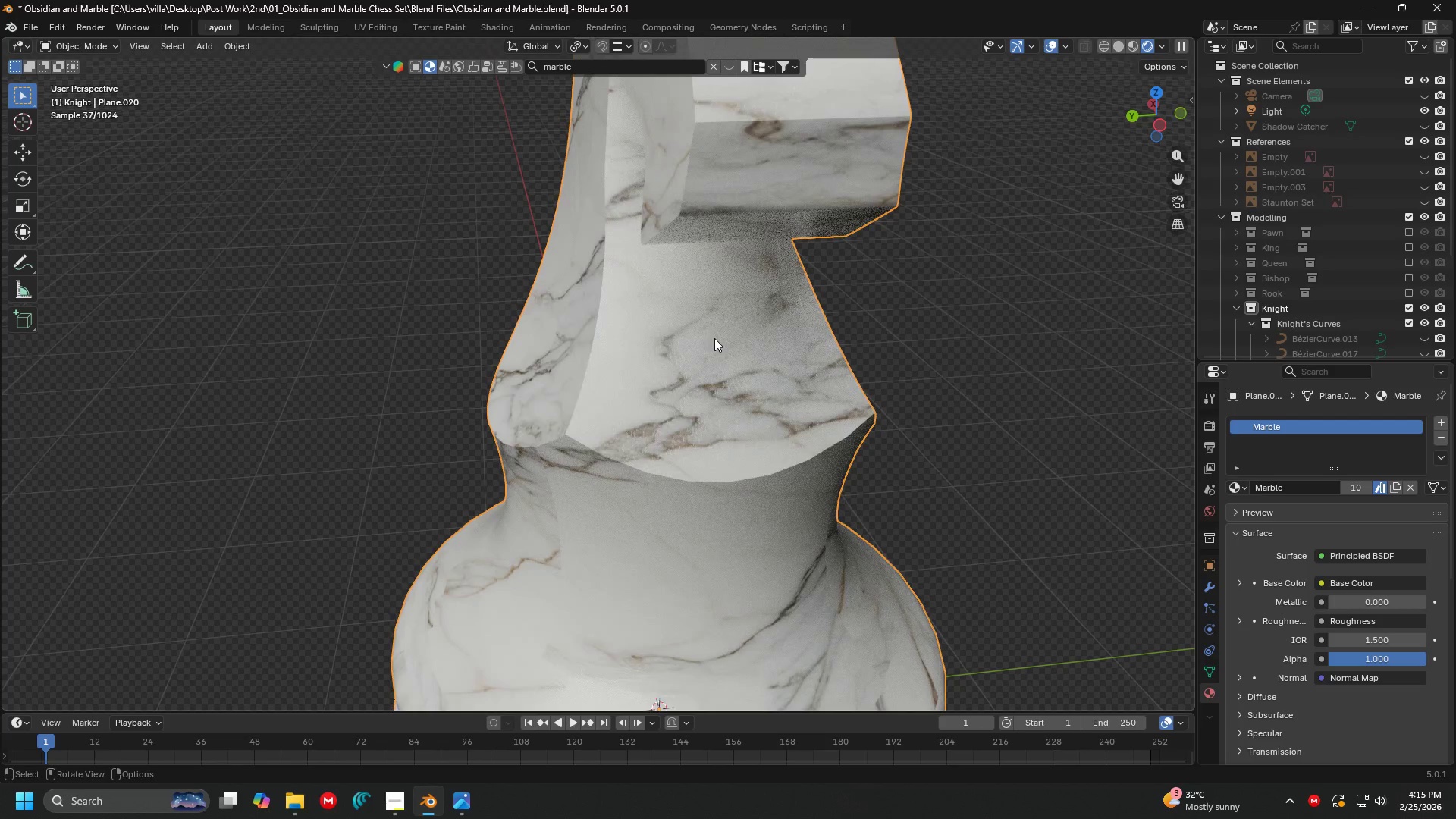 
scroll: coordinate [682, 336], scroll_direction: up, amount: 4.0
 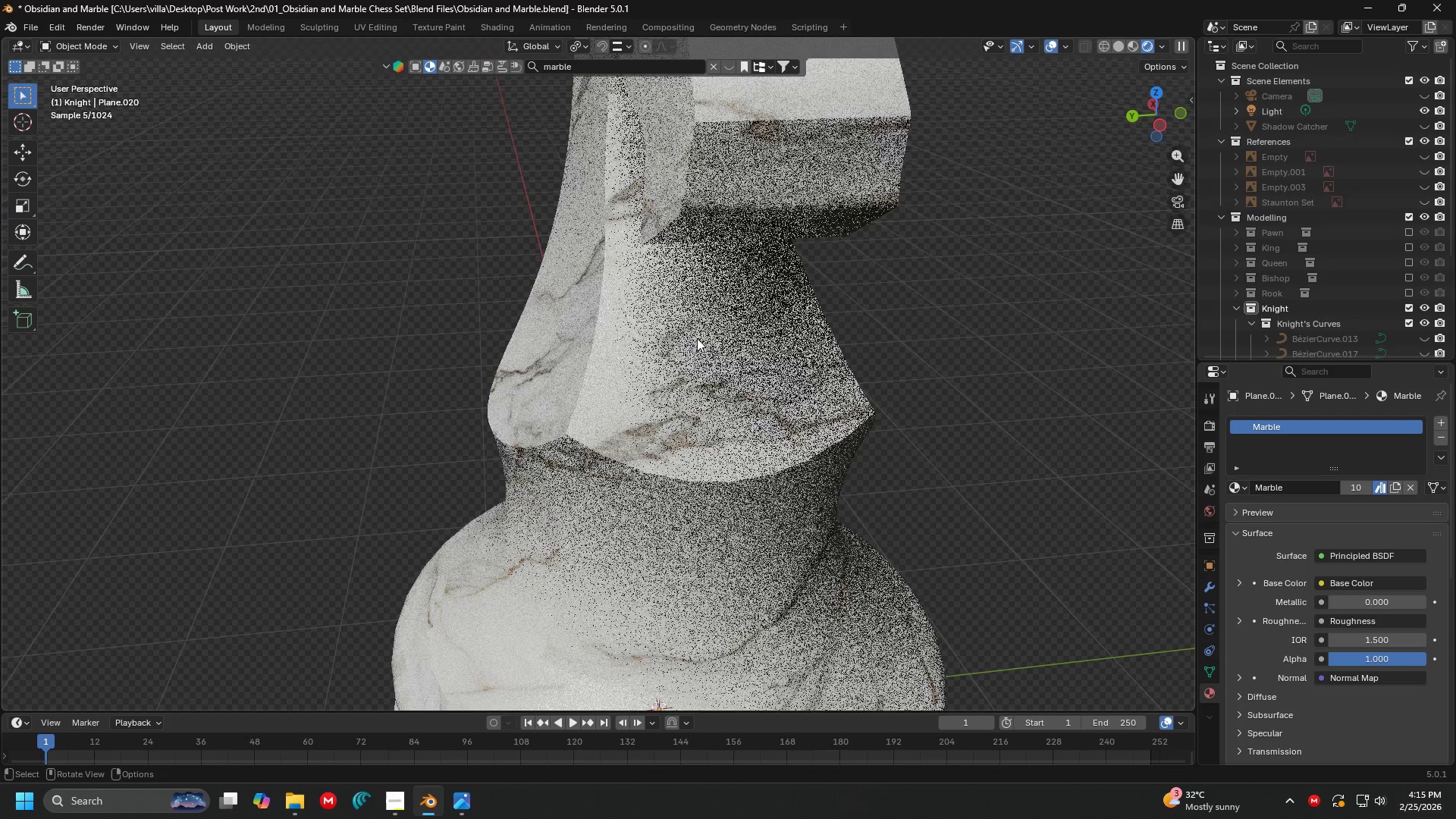 
key(Shift+ShiftLeft)
 